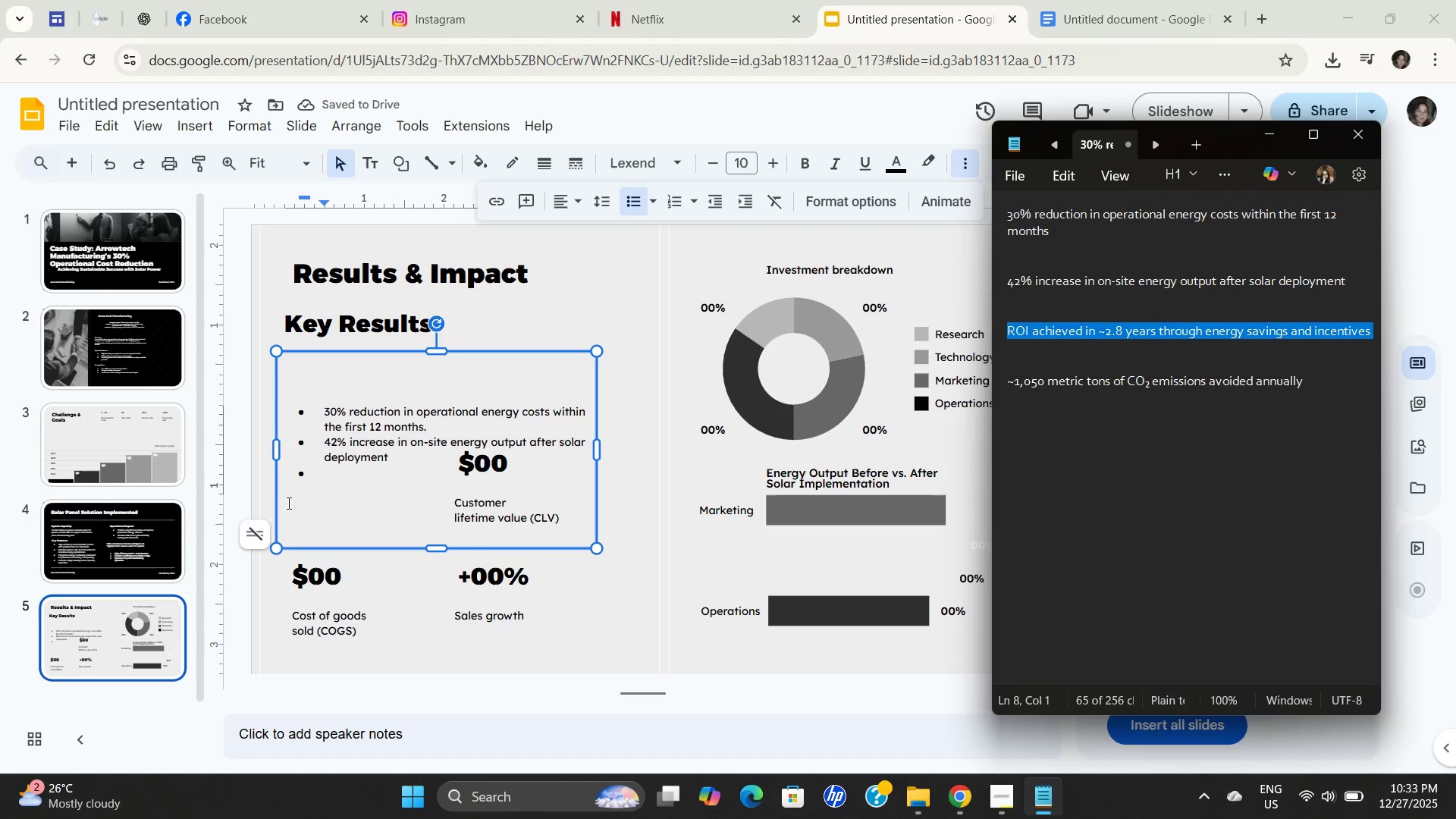 
key(Control+C)
 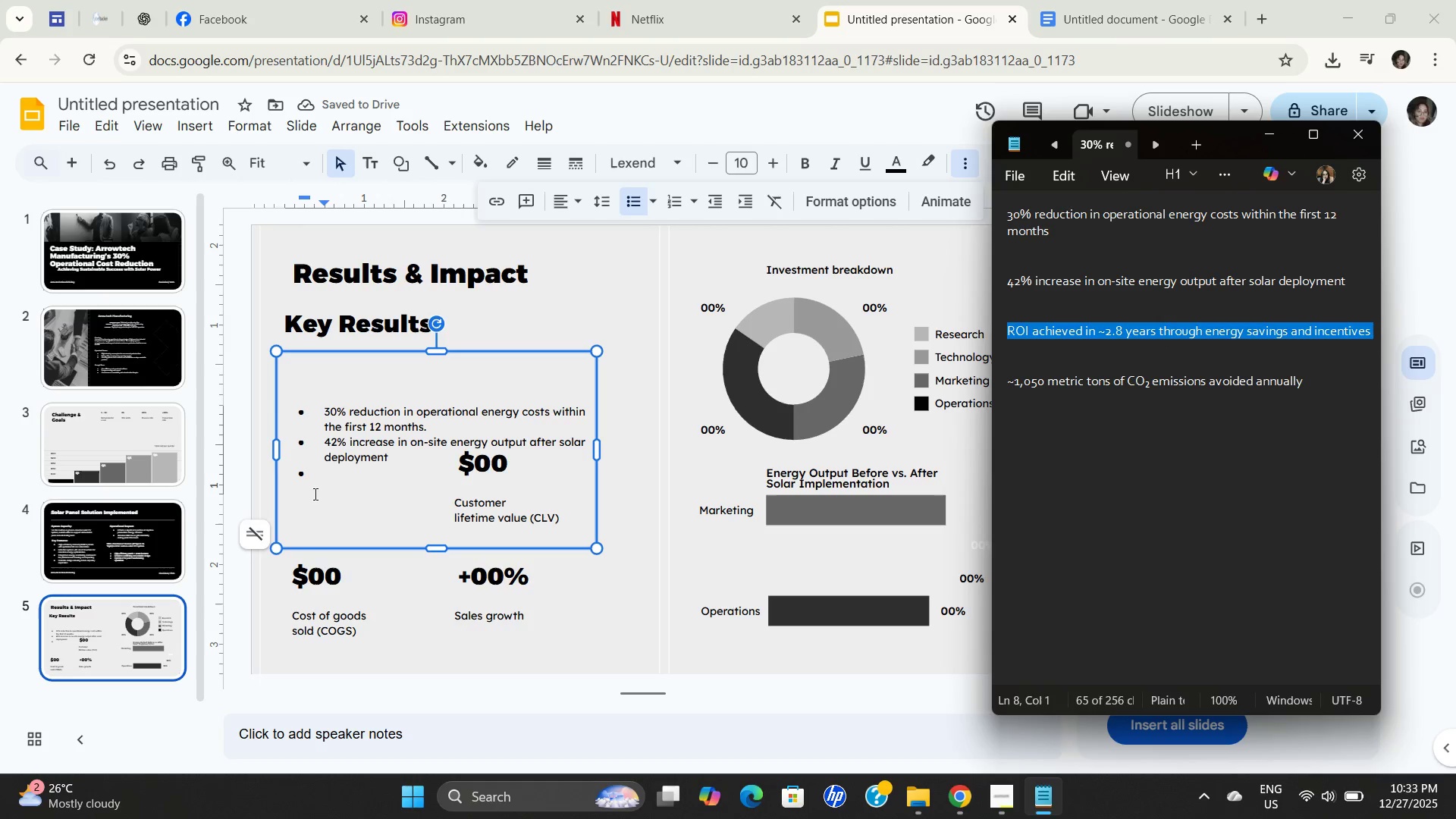 
key(Control+C)
 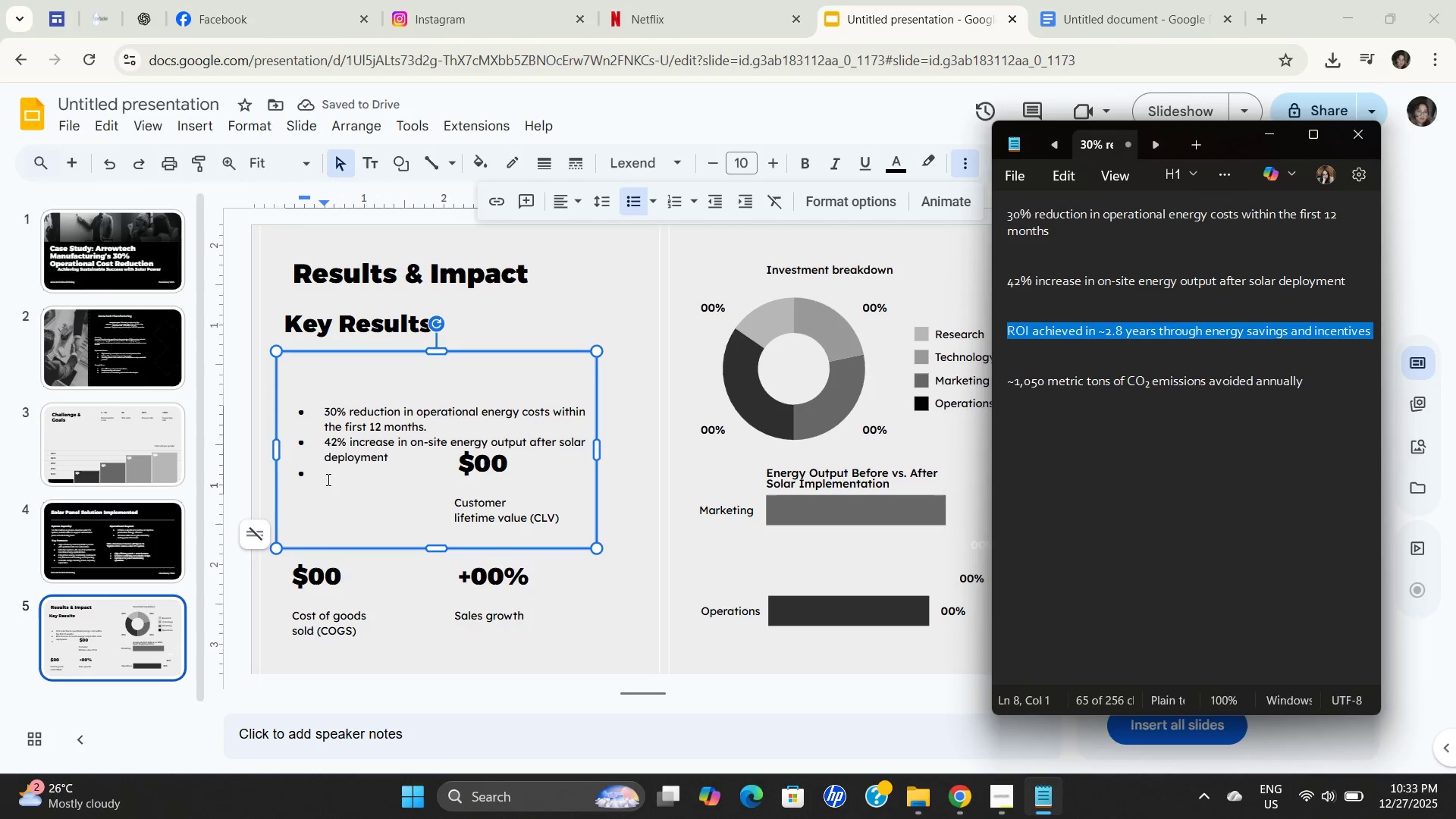 
key(Control+C)
 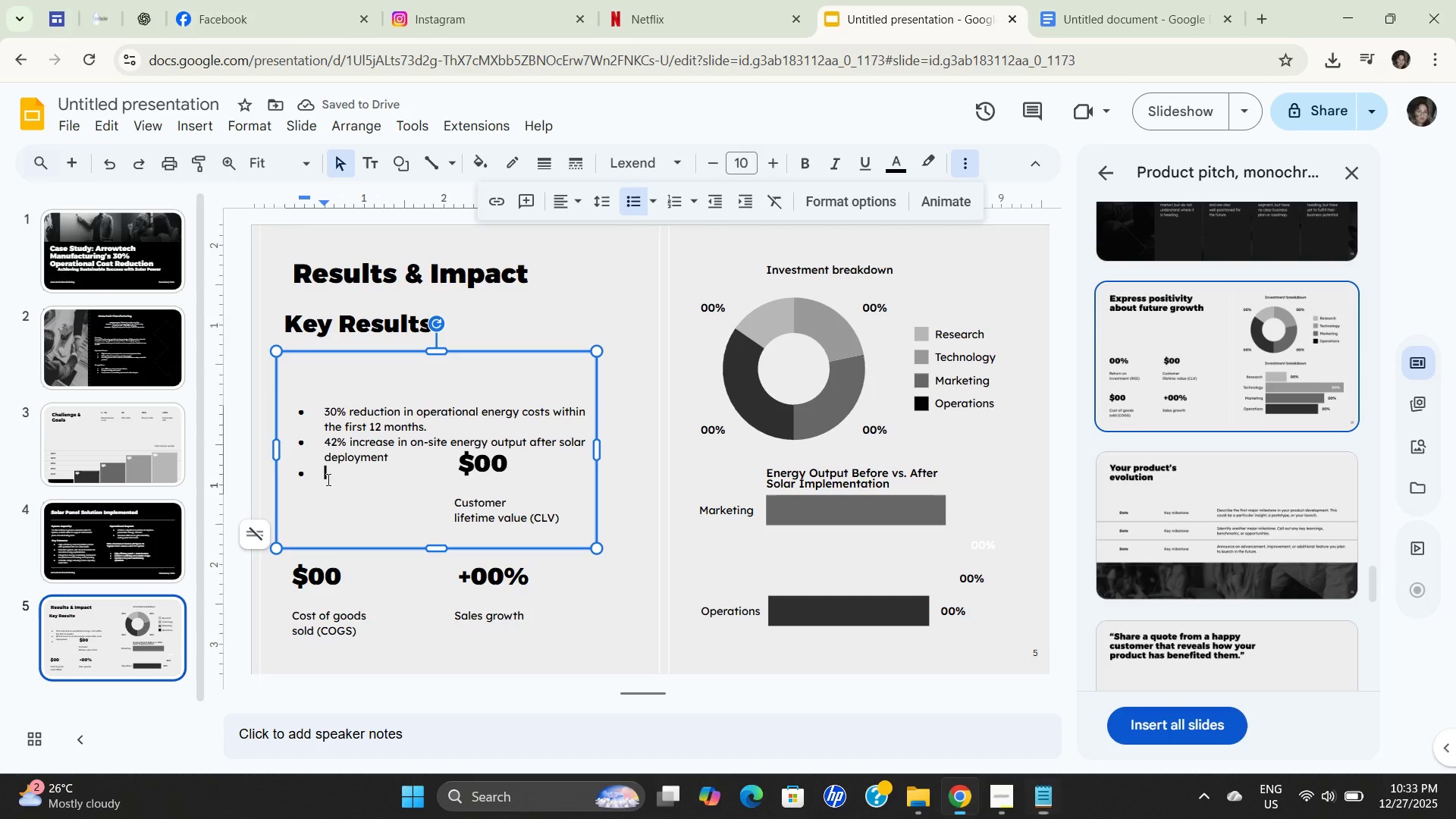 
left_click([327, 479])
 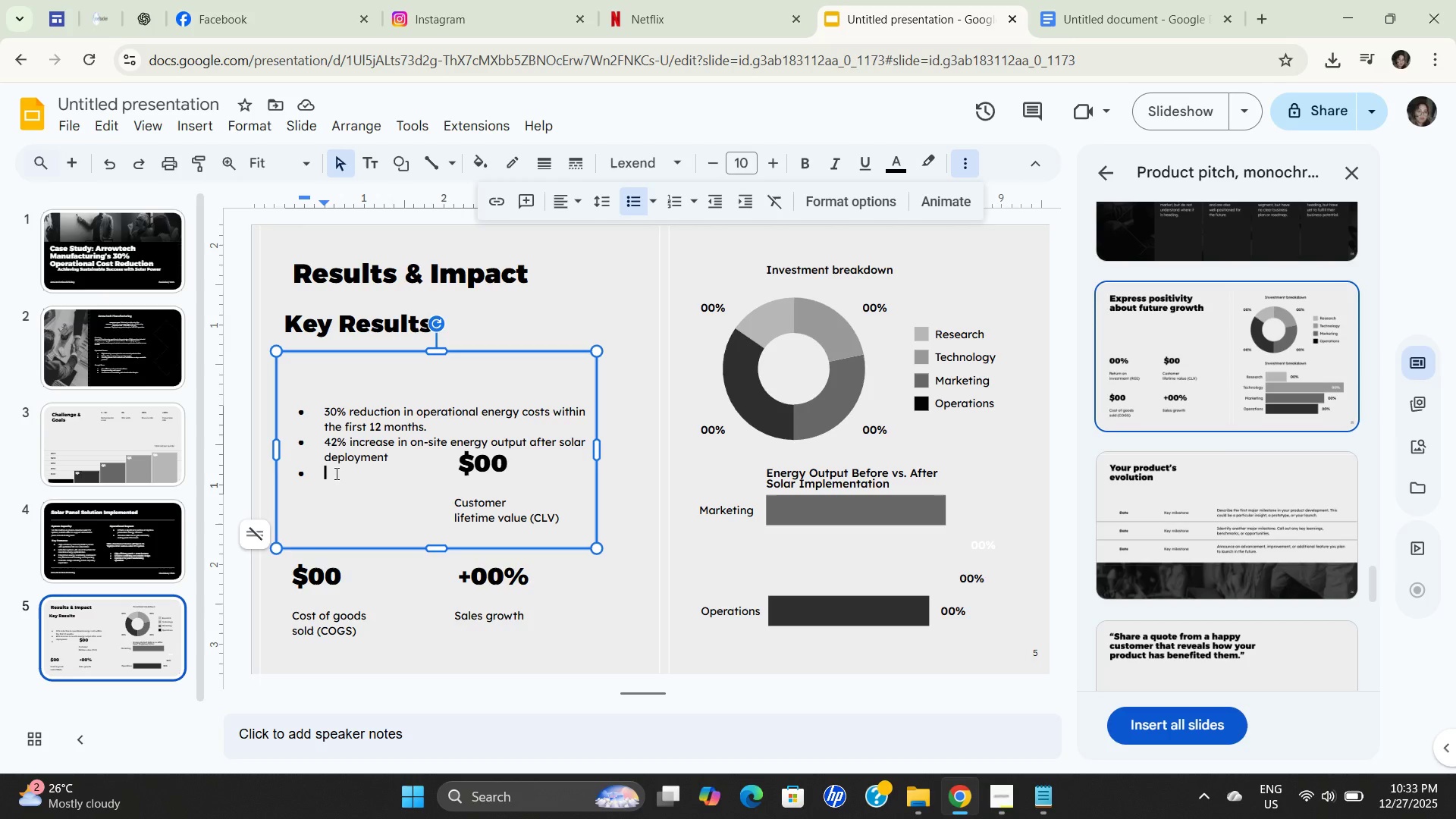 
key(Control+ControlLeft)
 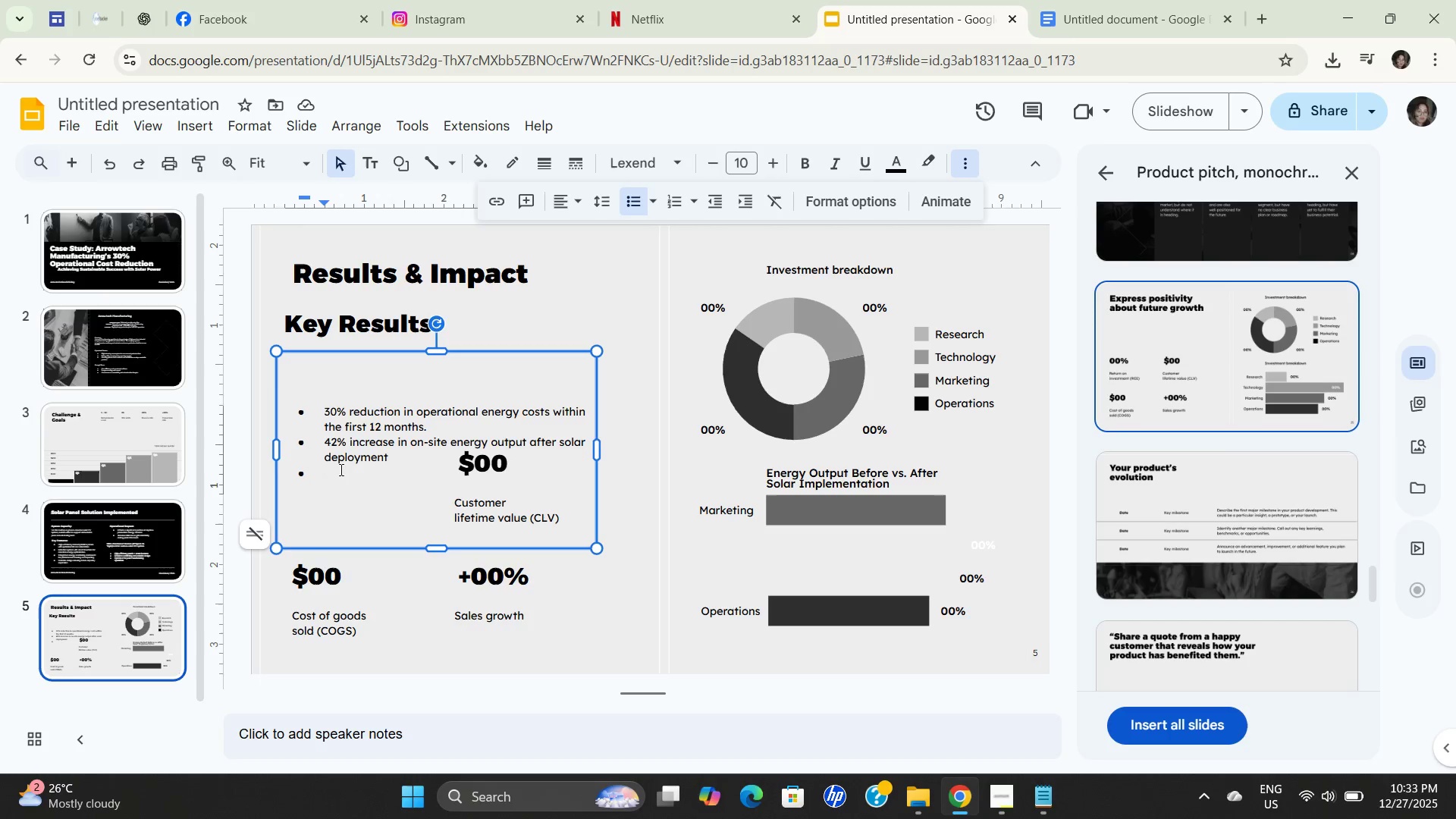 
key(Control+V)
 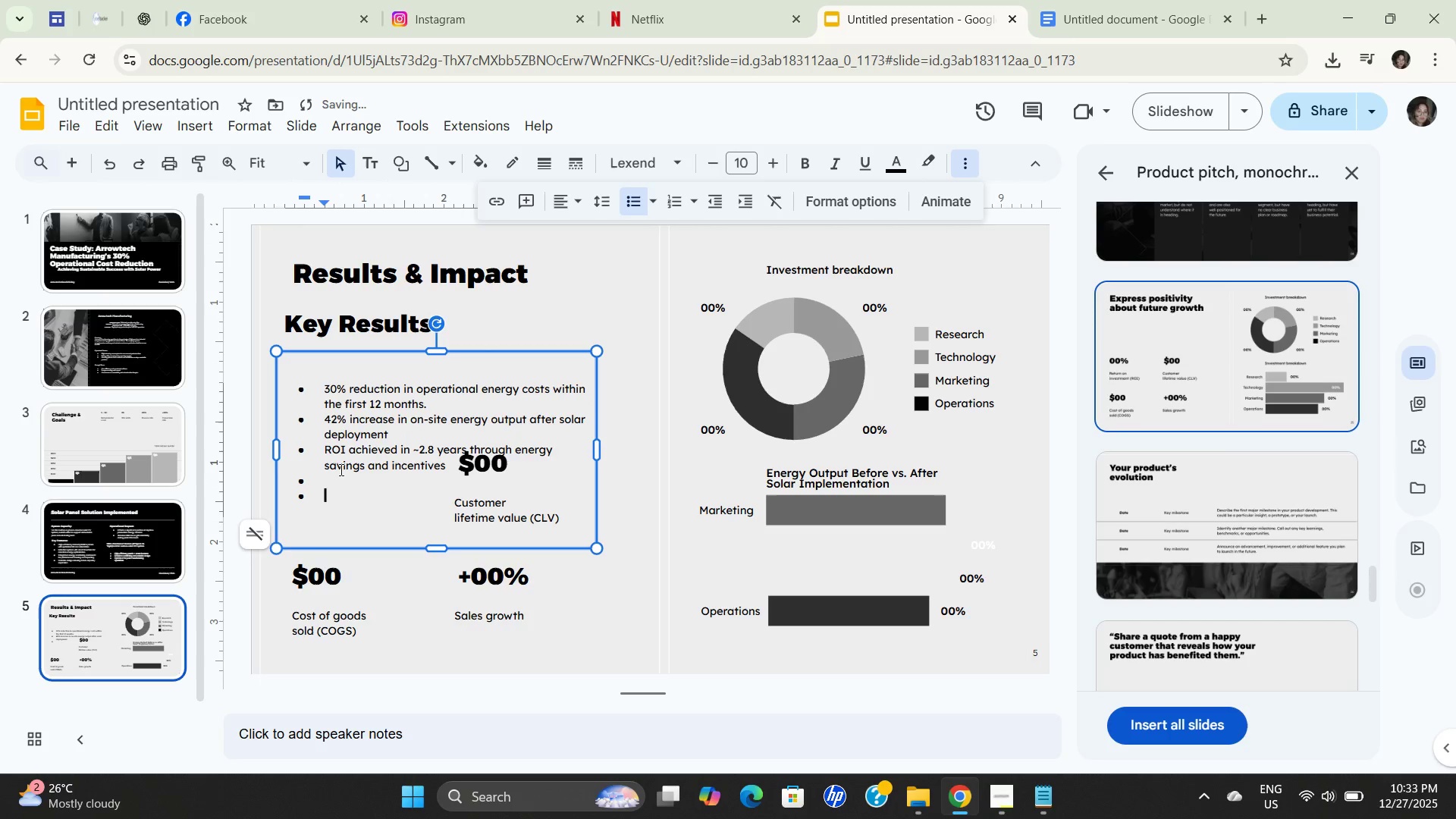 
key(Backspace)
 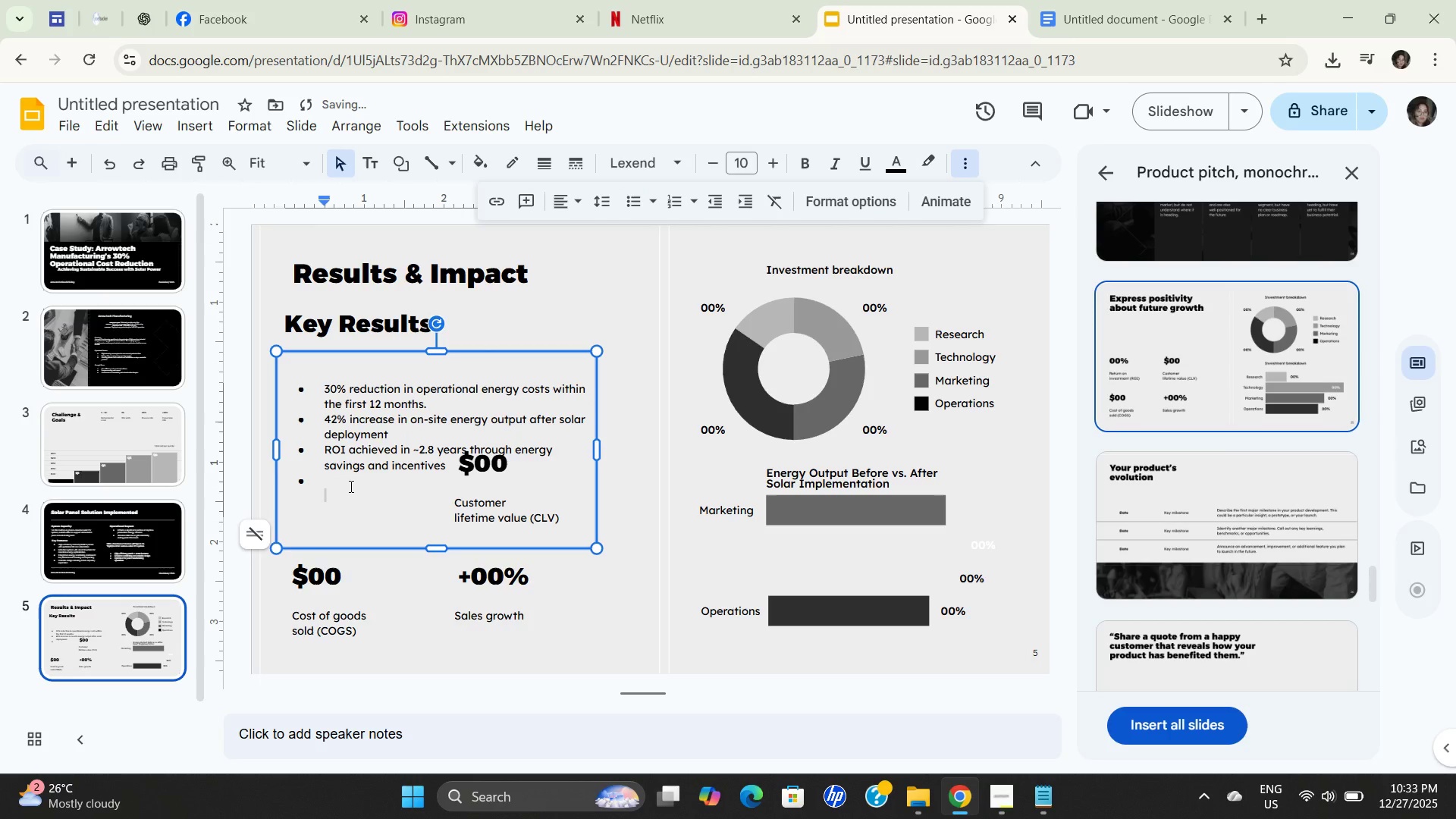 
left_click([350, 486])
 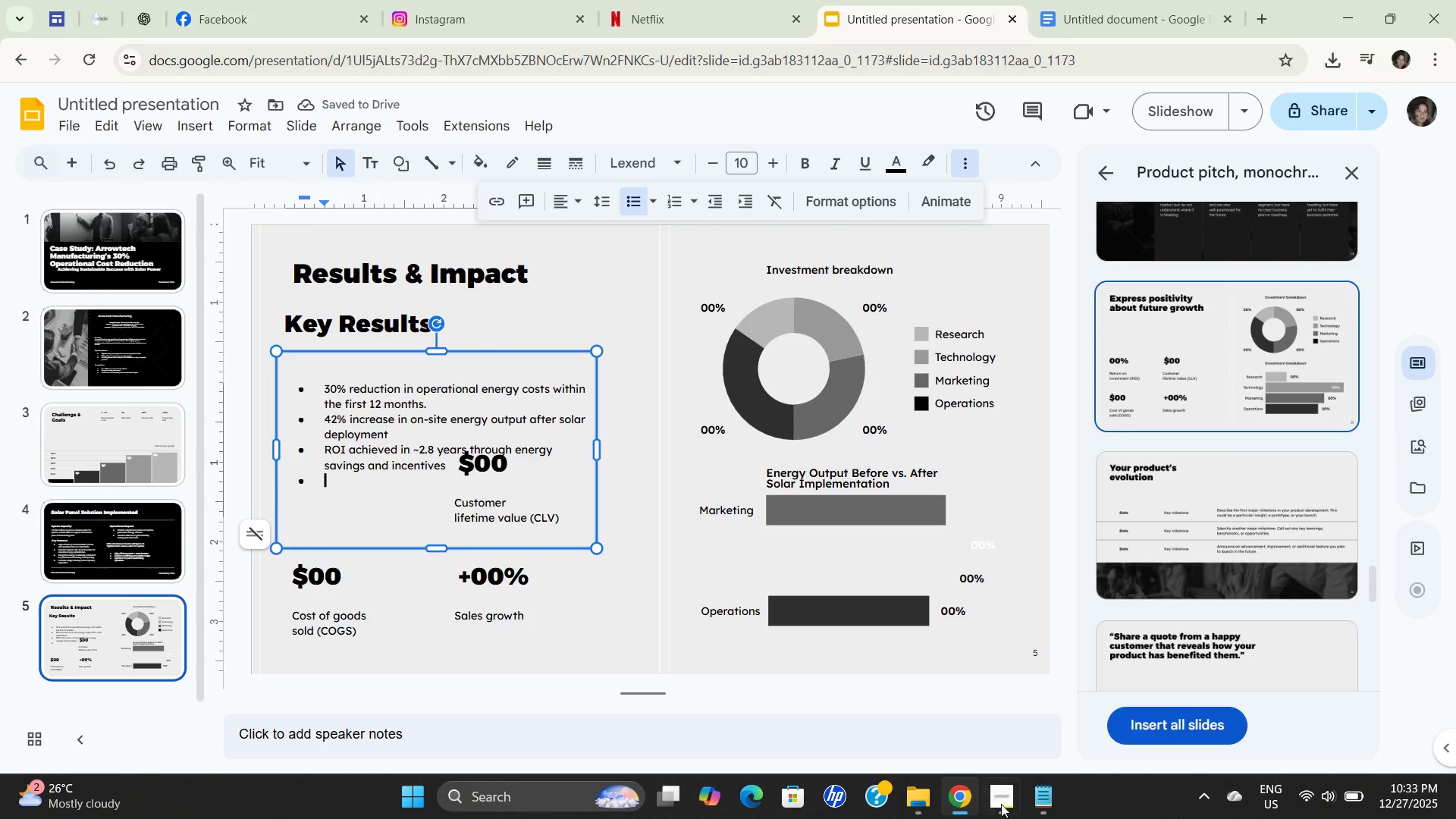 
left_click([1045, 795])
 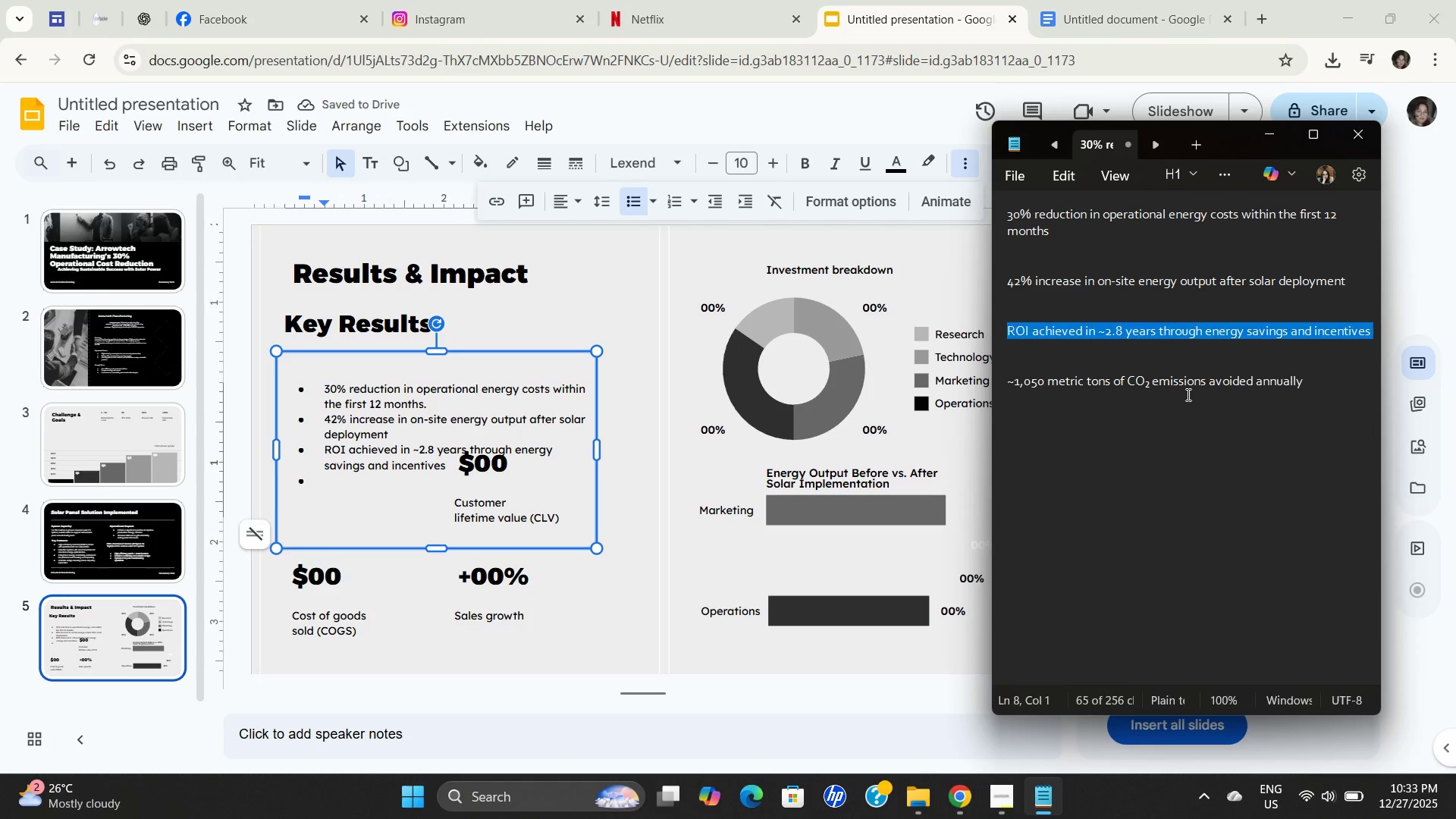 
double_click([1187, 394])
 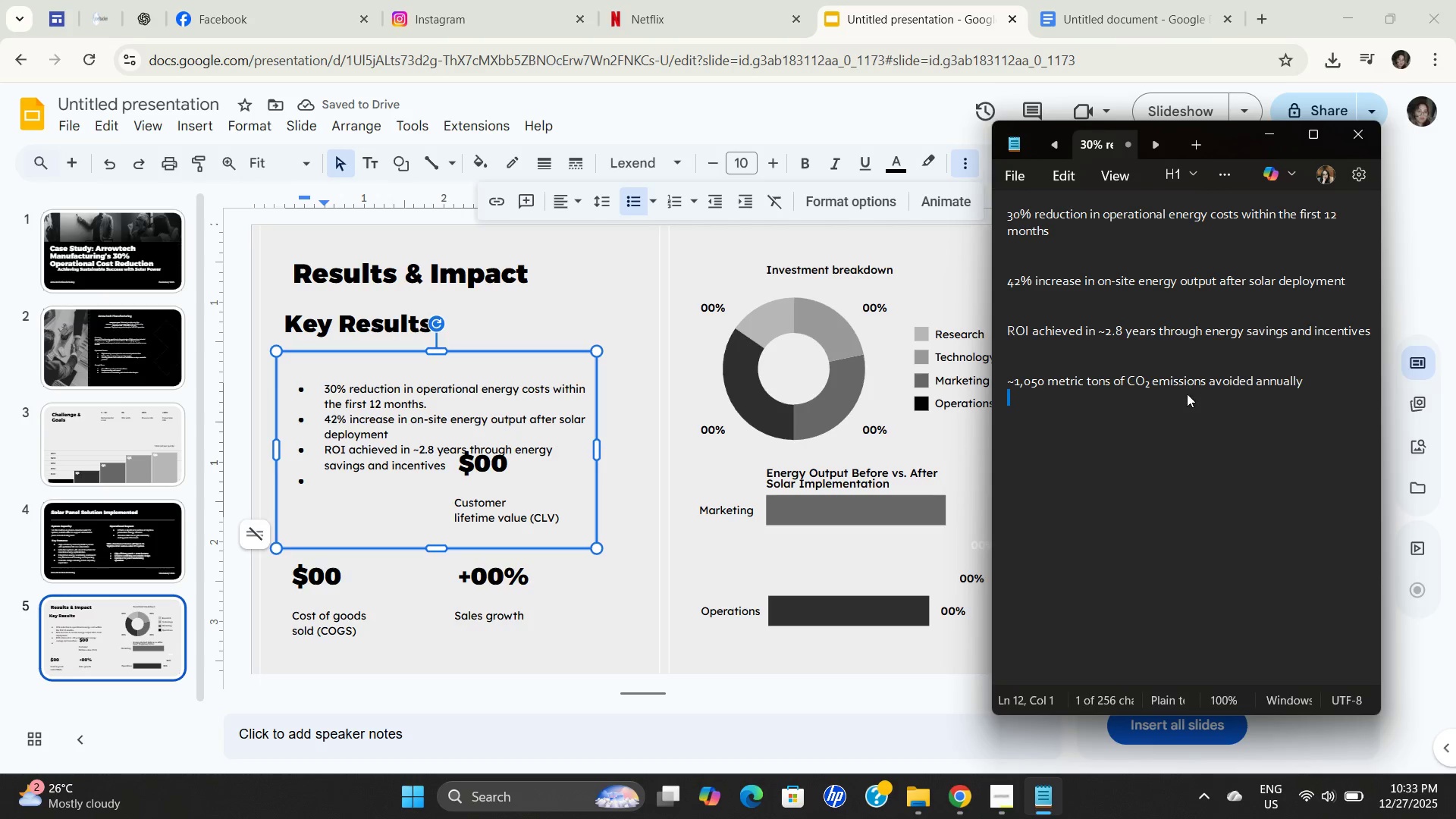 
triple_click([1187, 394])
 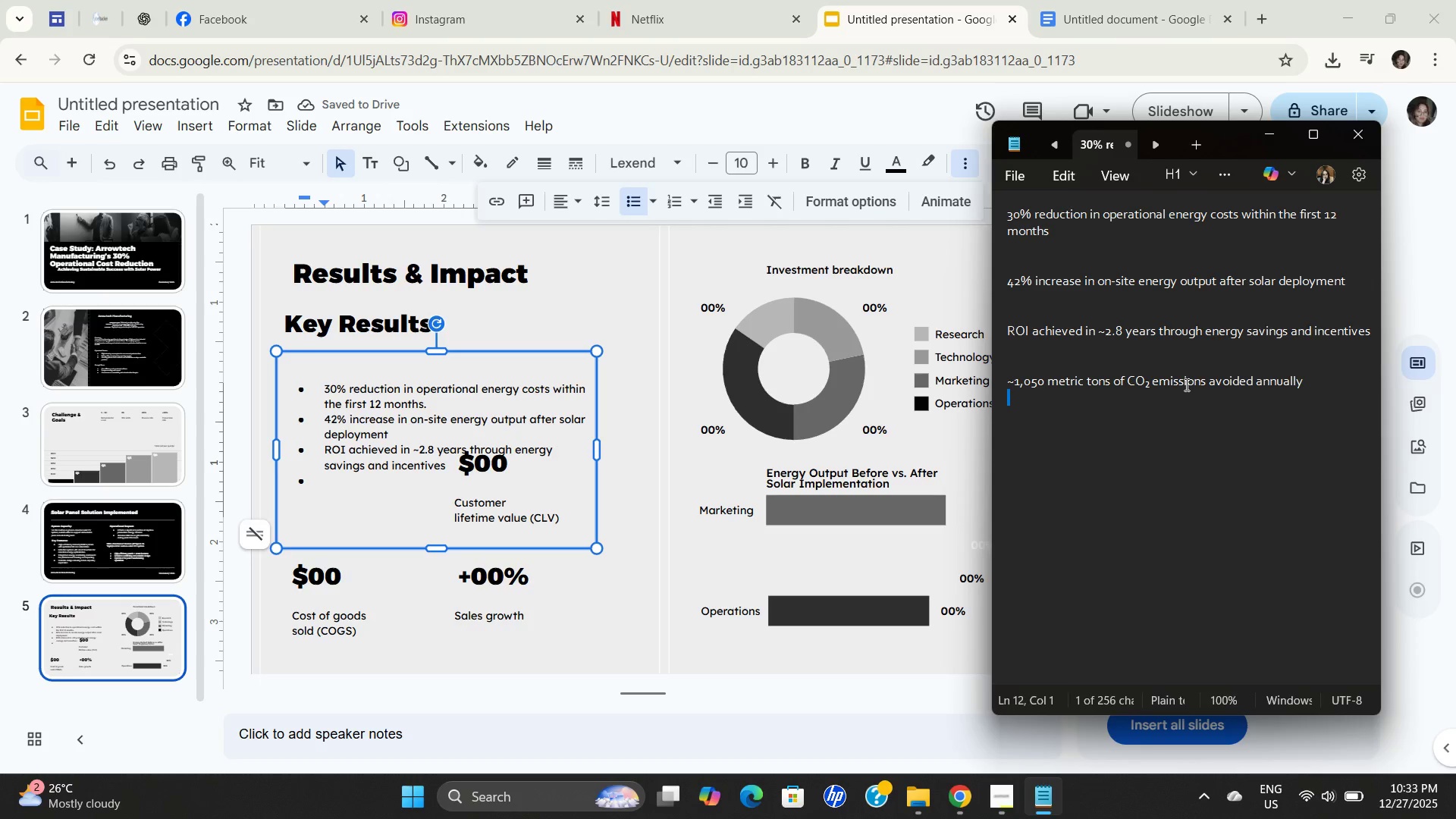 
triple_click([1185, 384])
 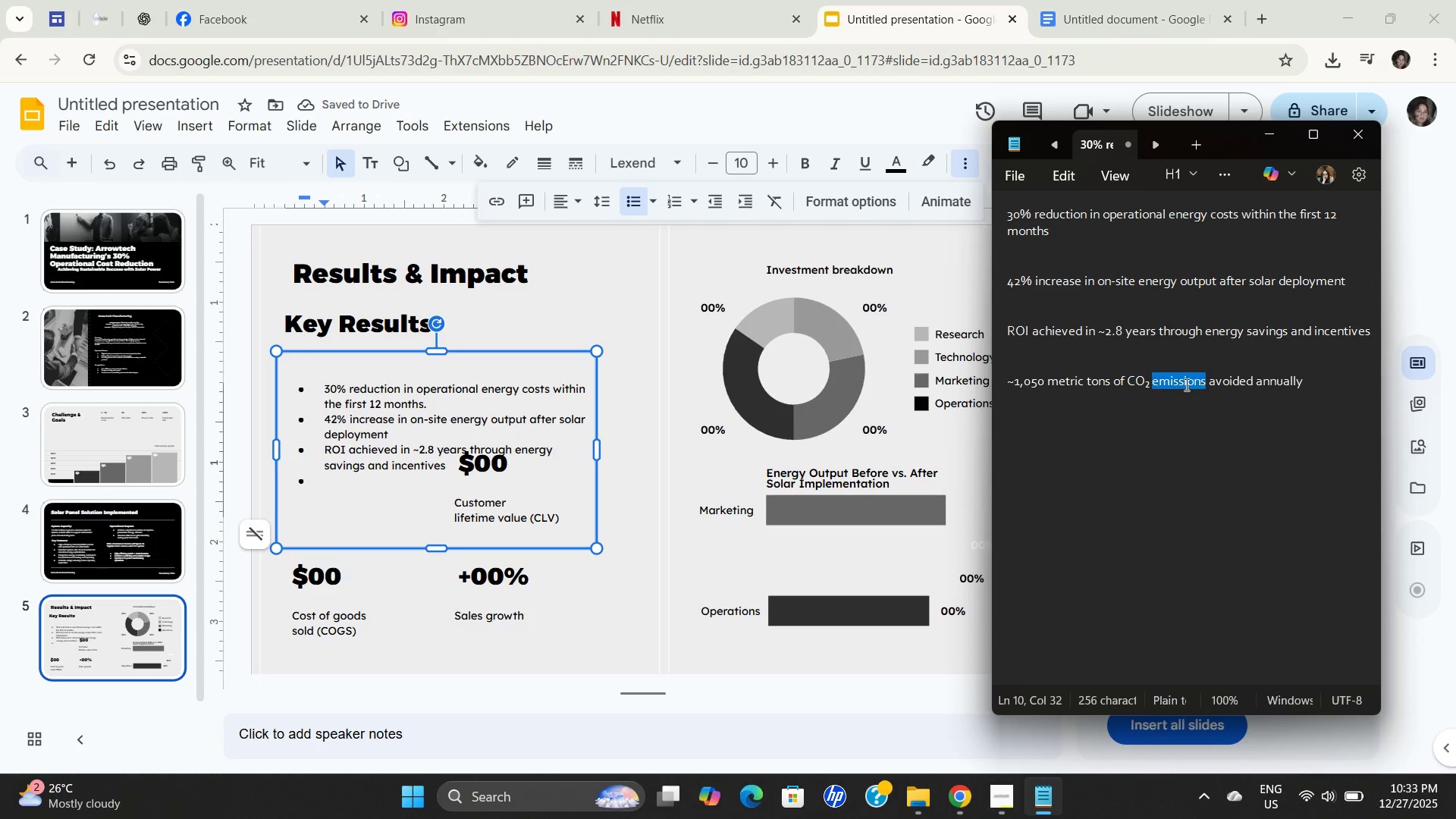 
triple_click([1185, 384])
 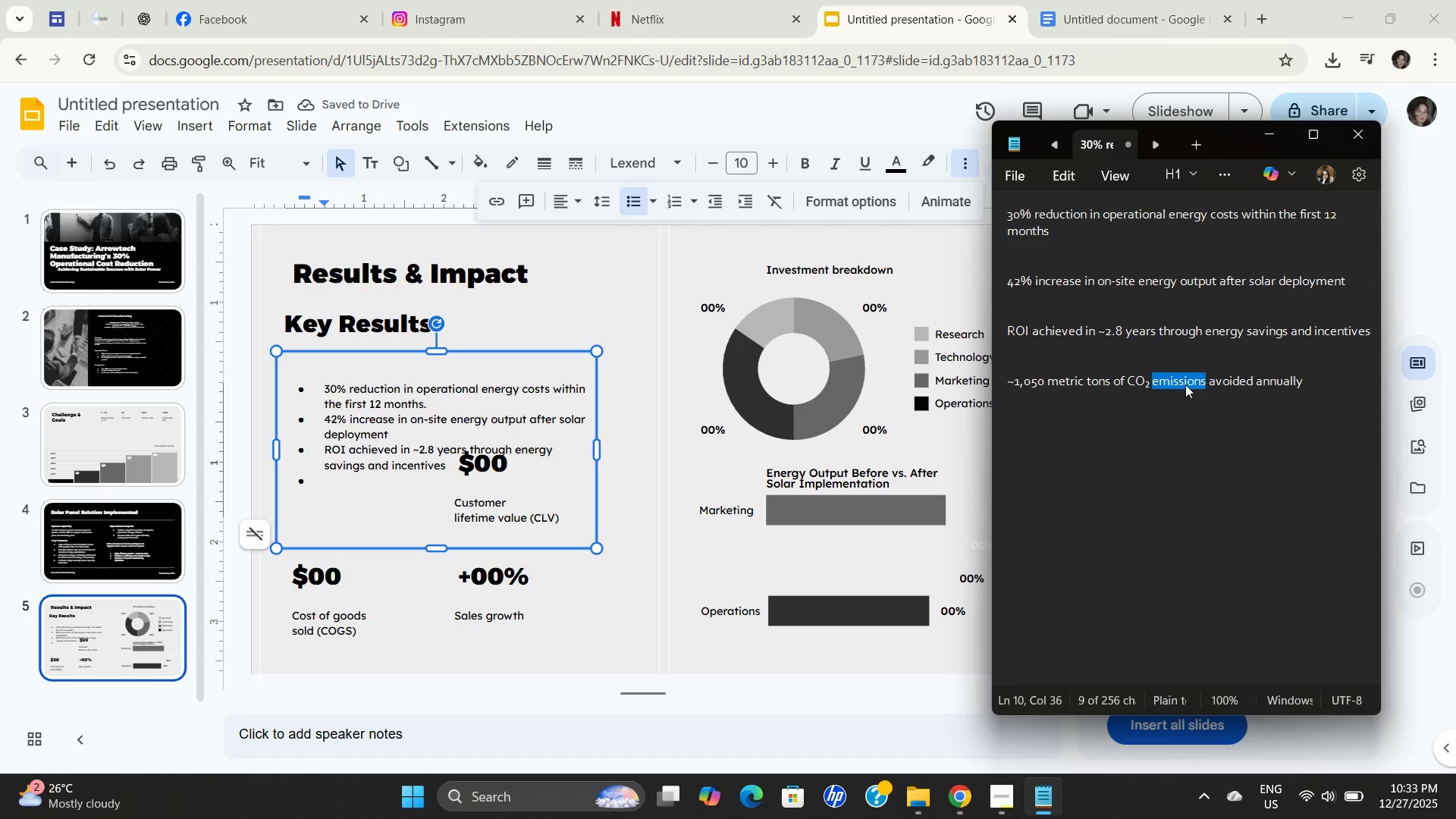 
key(Control+ControlLeft)
 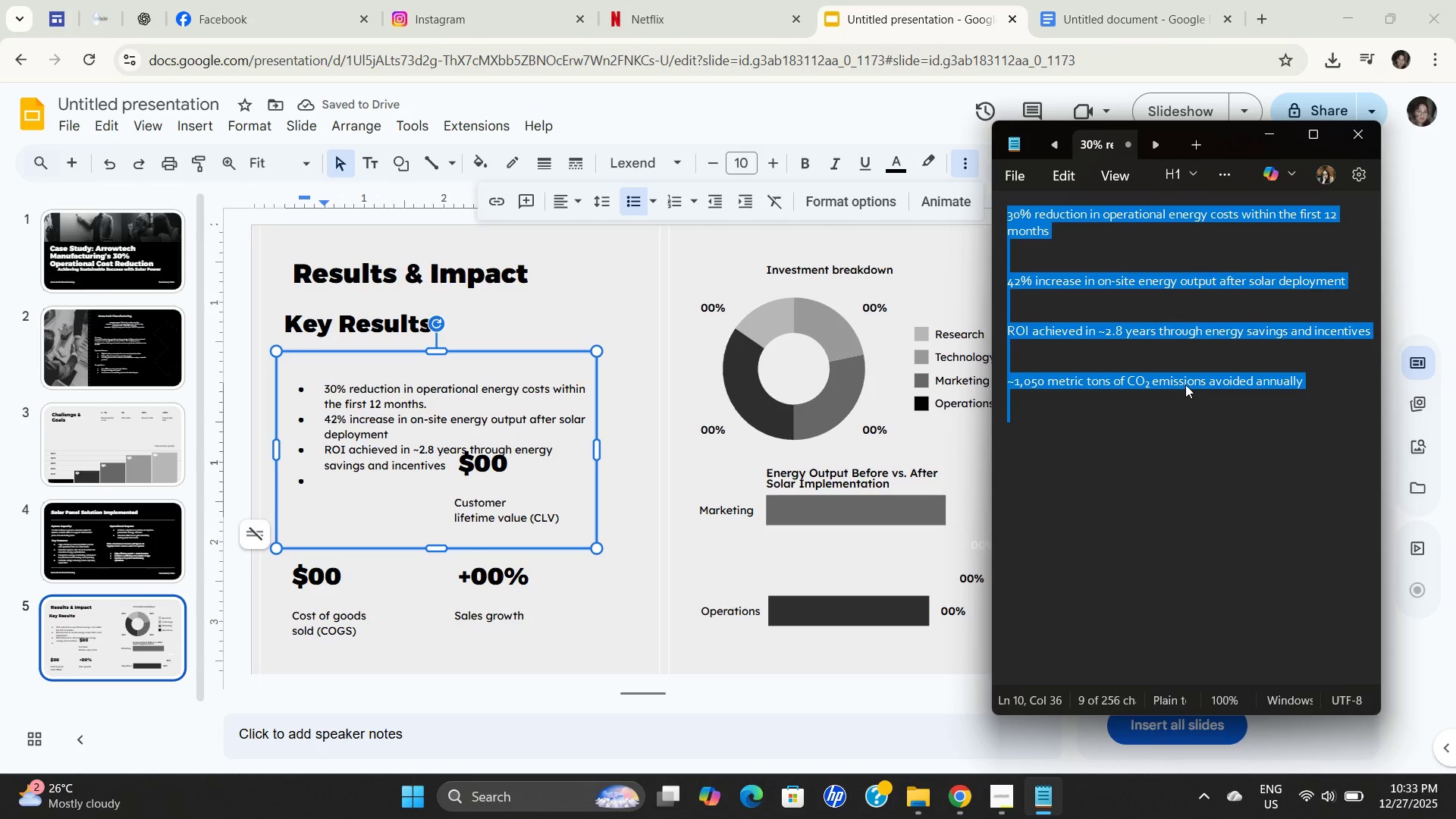 
key(Control+A)
 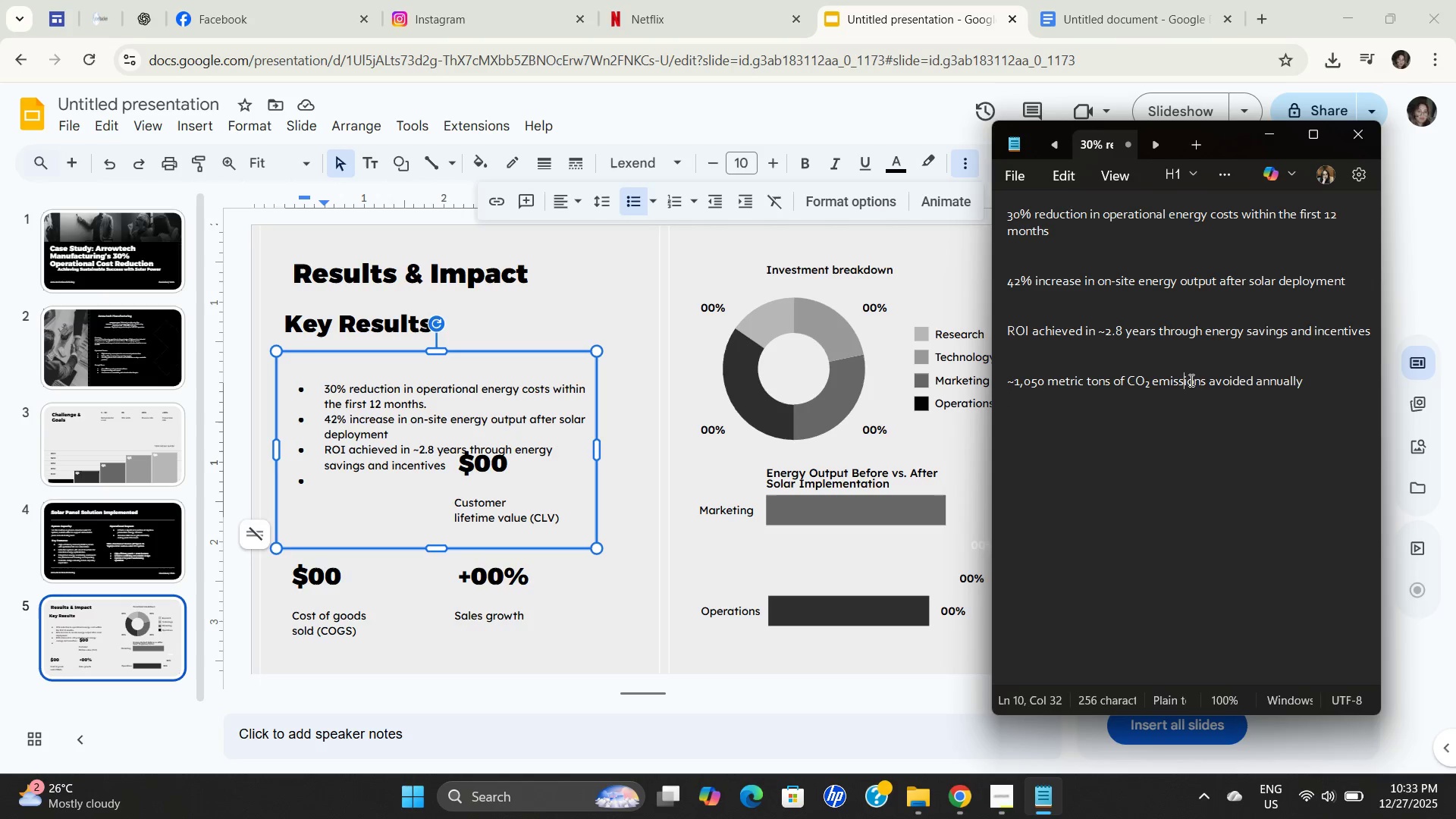 
double_click([1191, 380])
 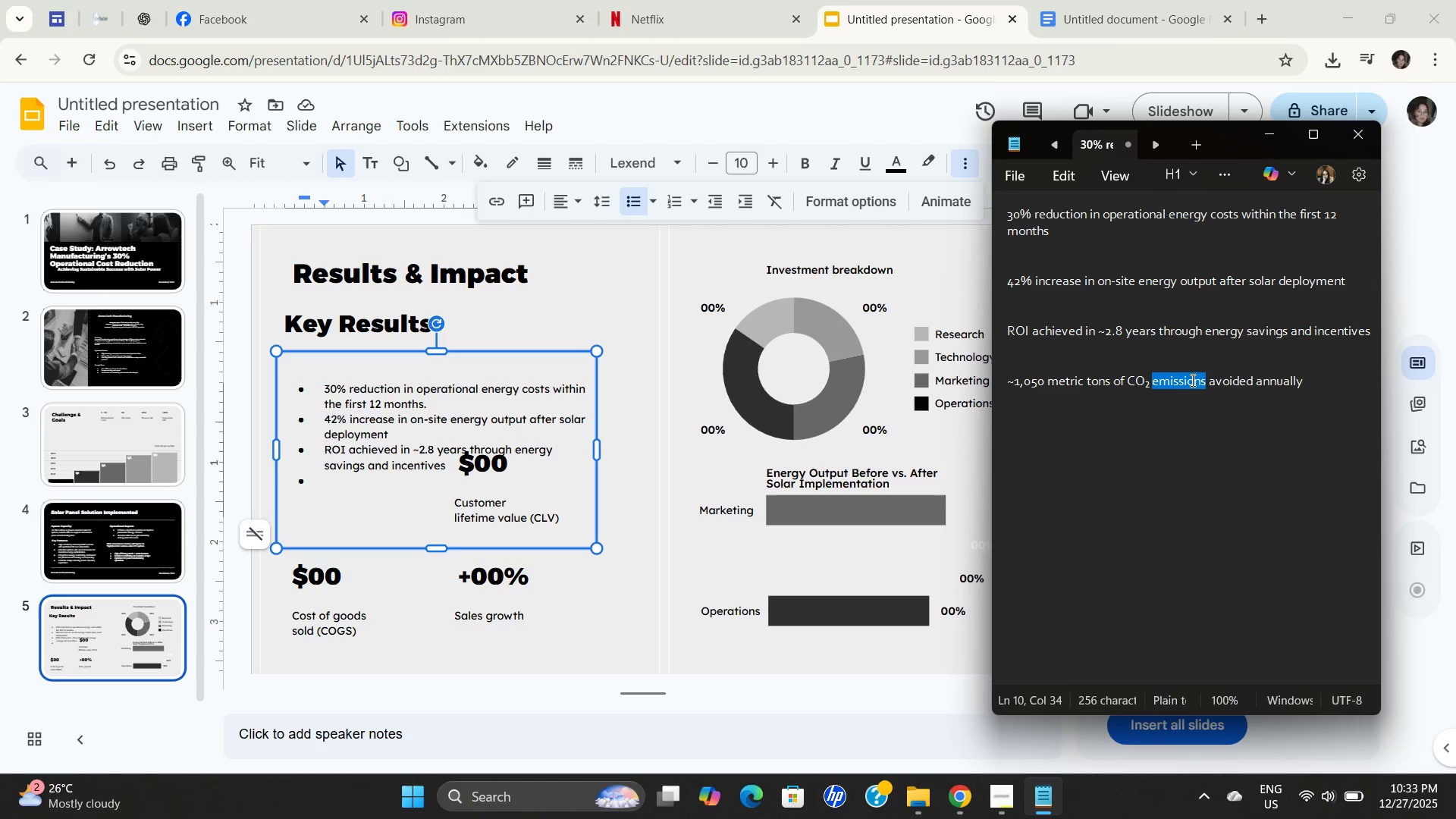 
triple_click([1191, 380])
 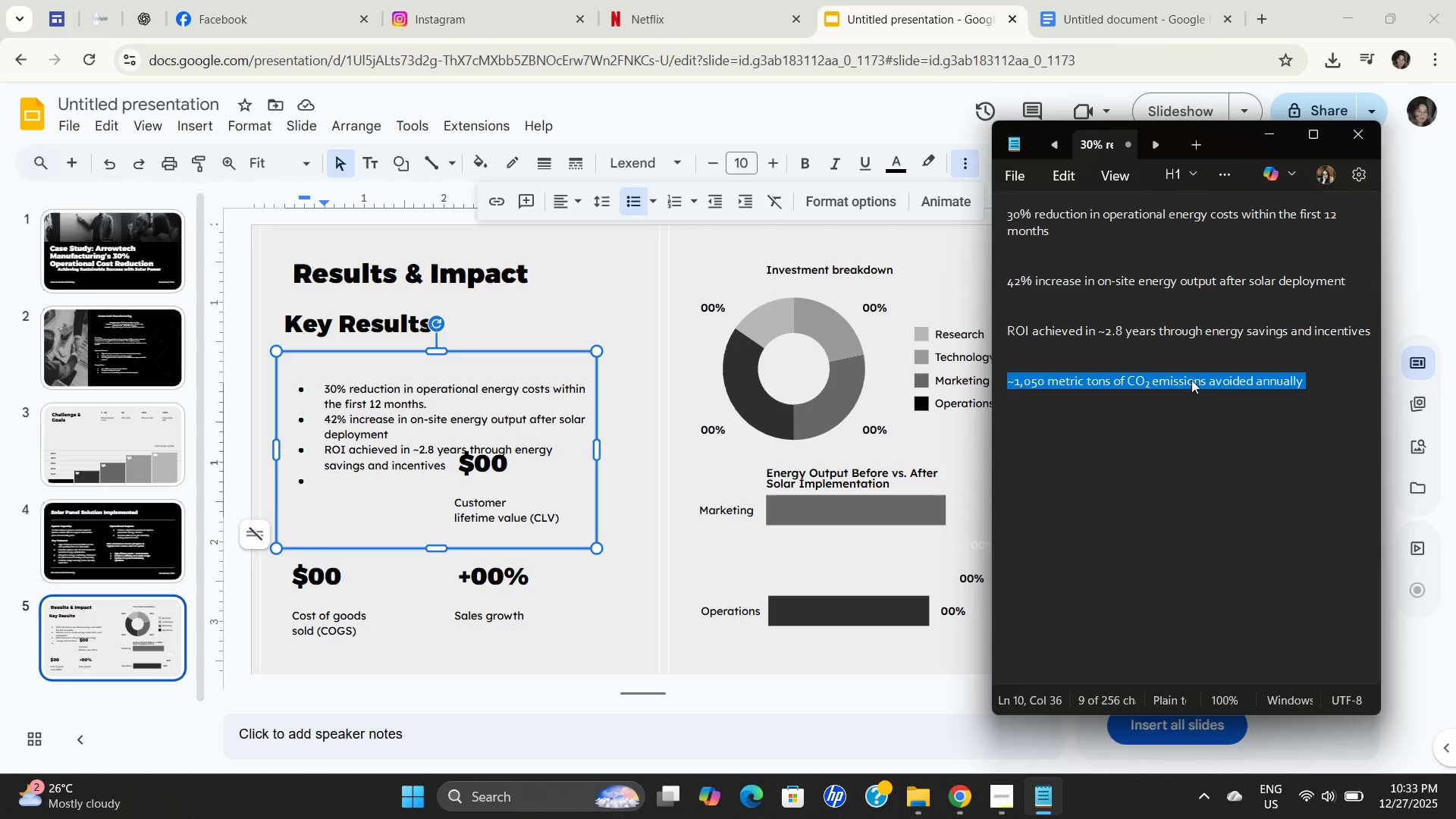 
triple_click([1191, 380])
 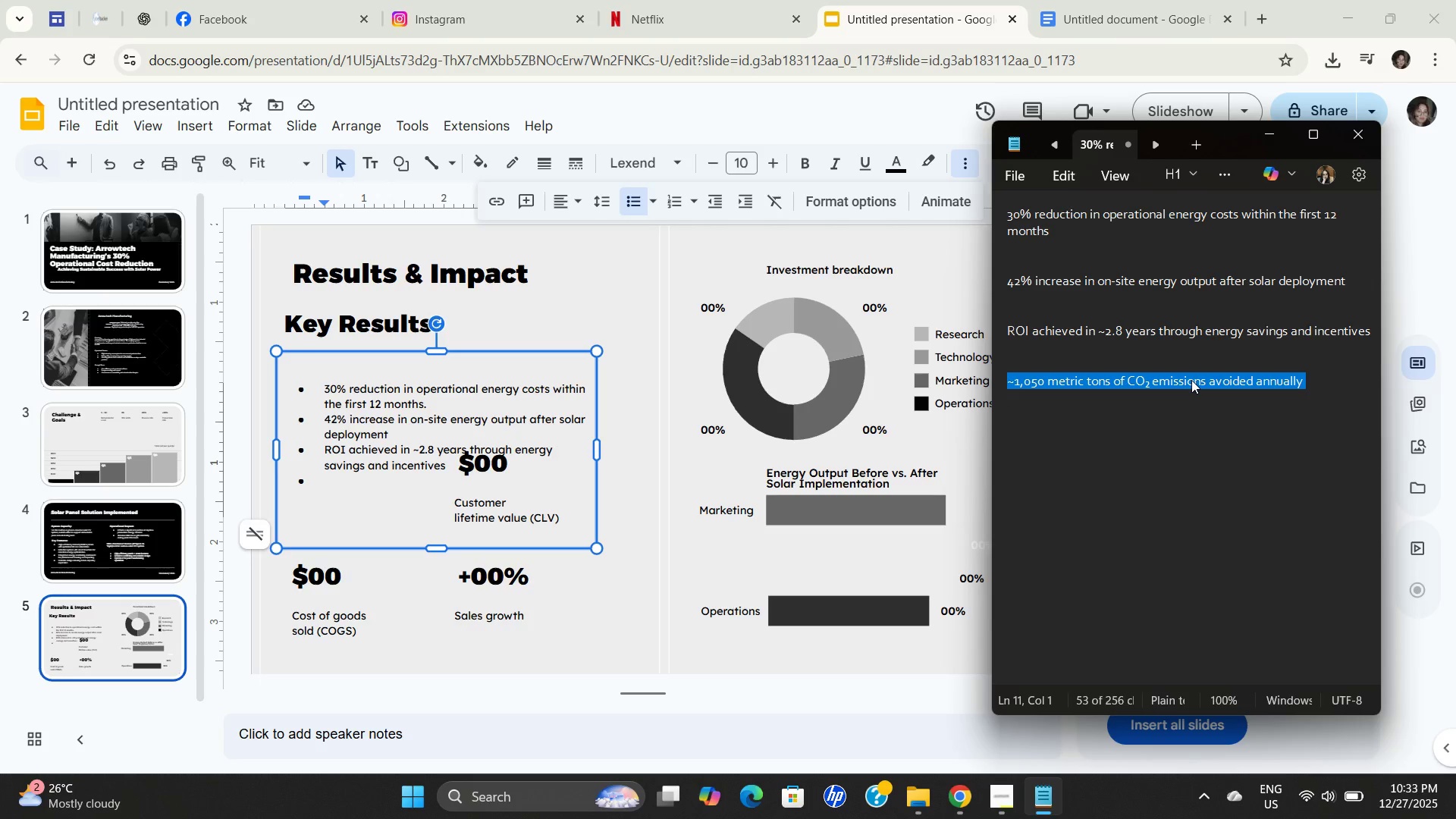 
key(Control+C)
 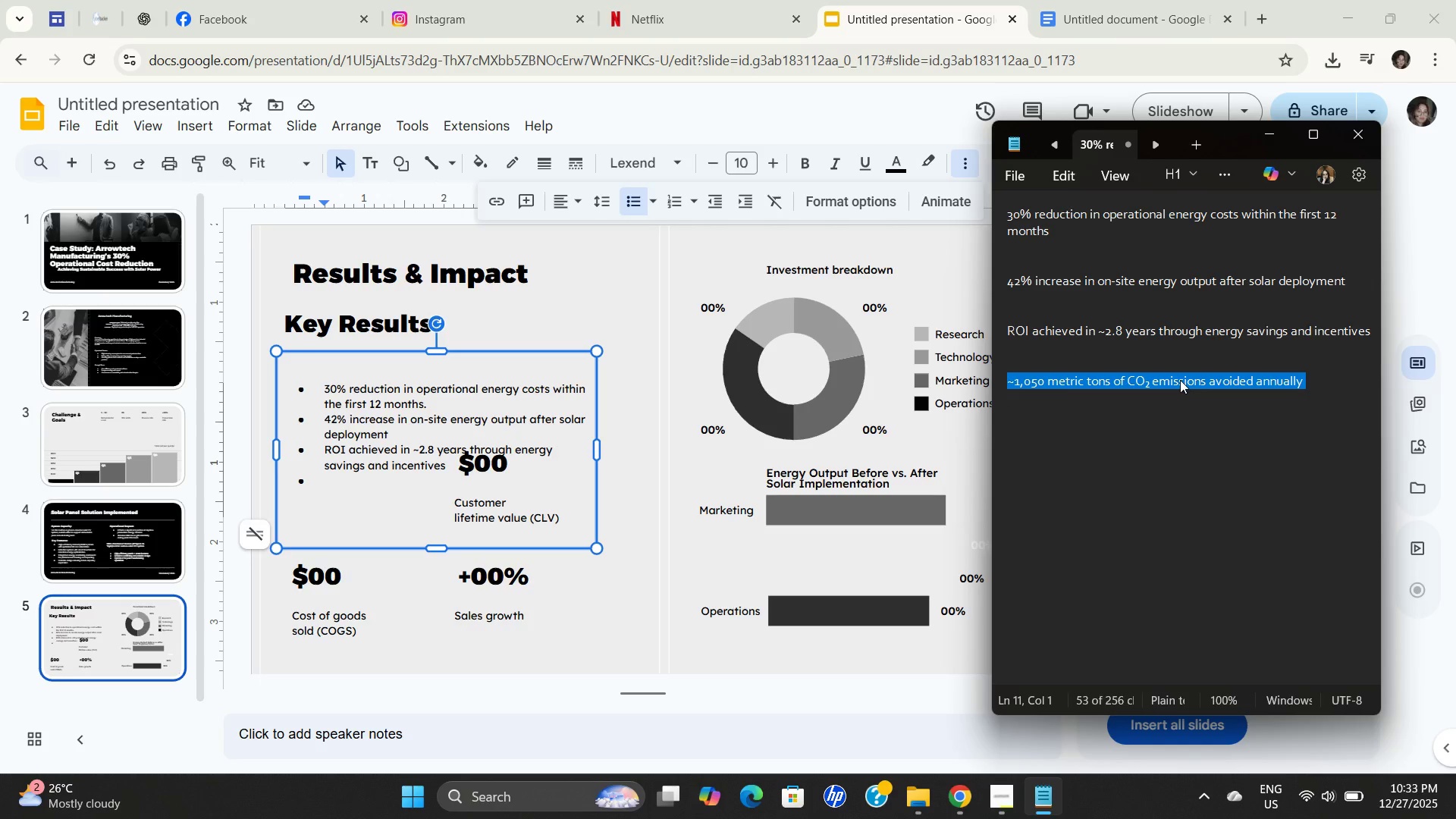 
key(Control+C)
 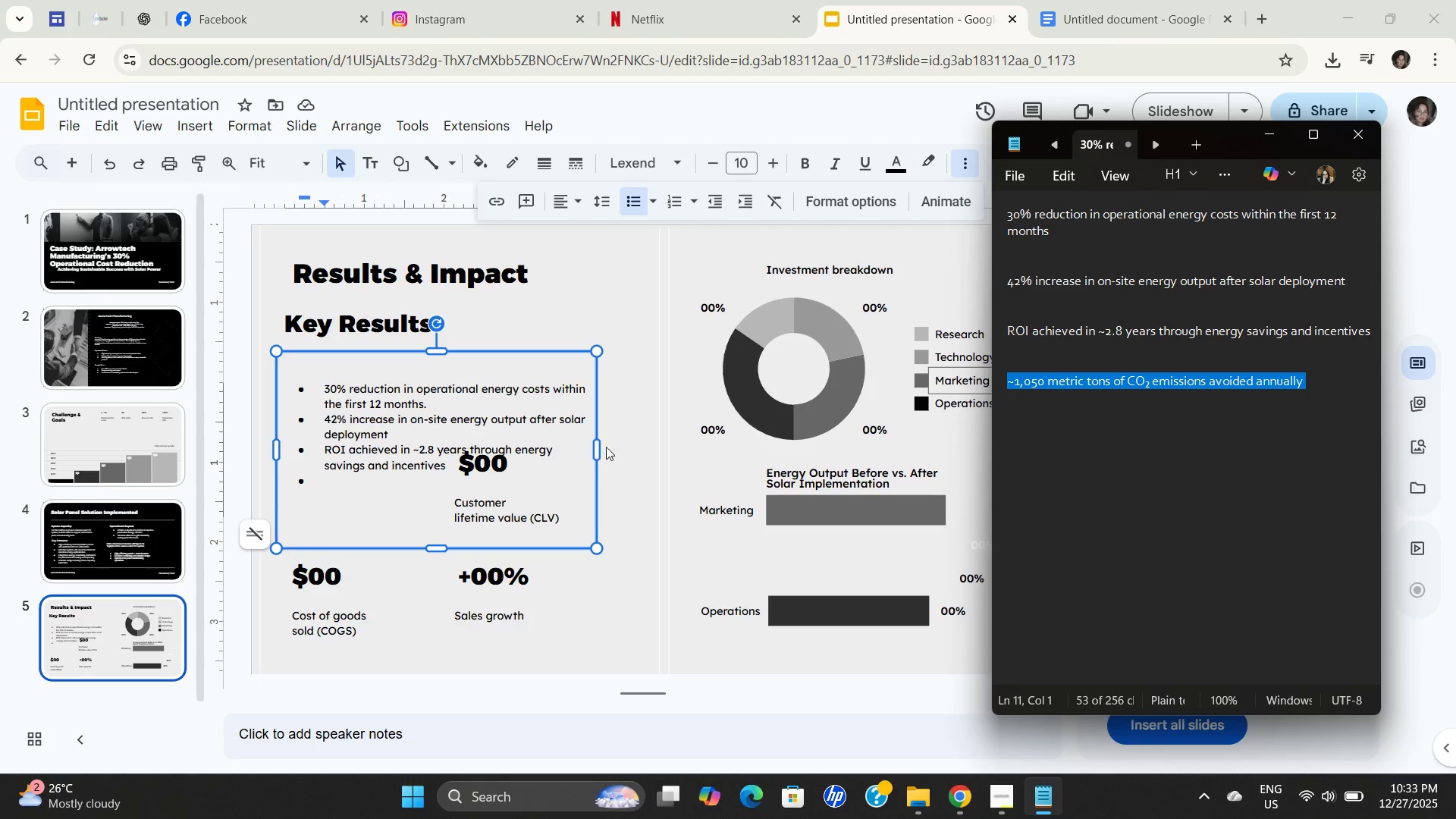 
key(Control+C)
 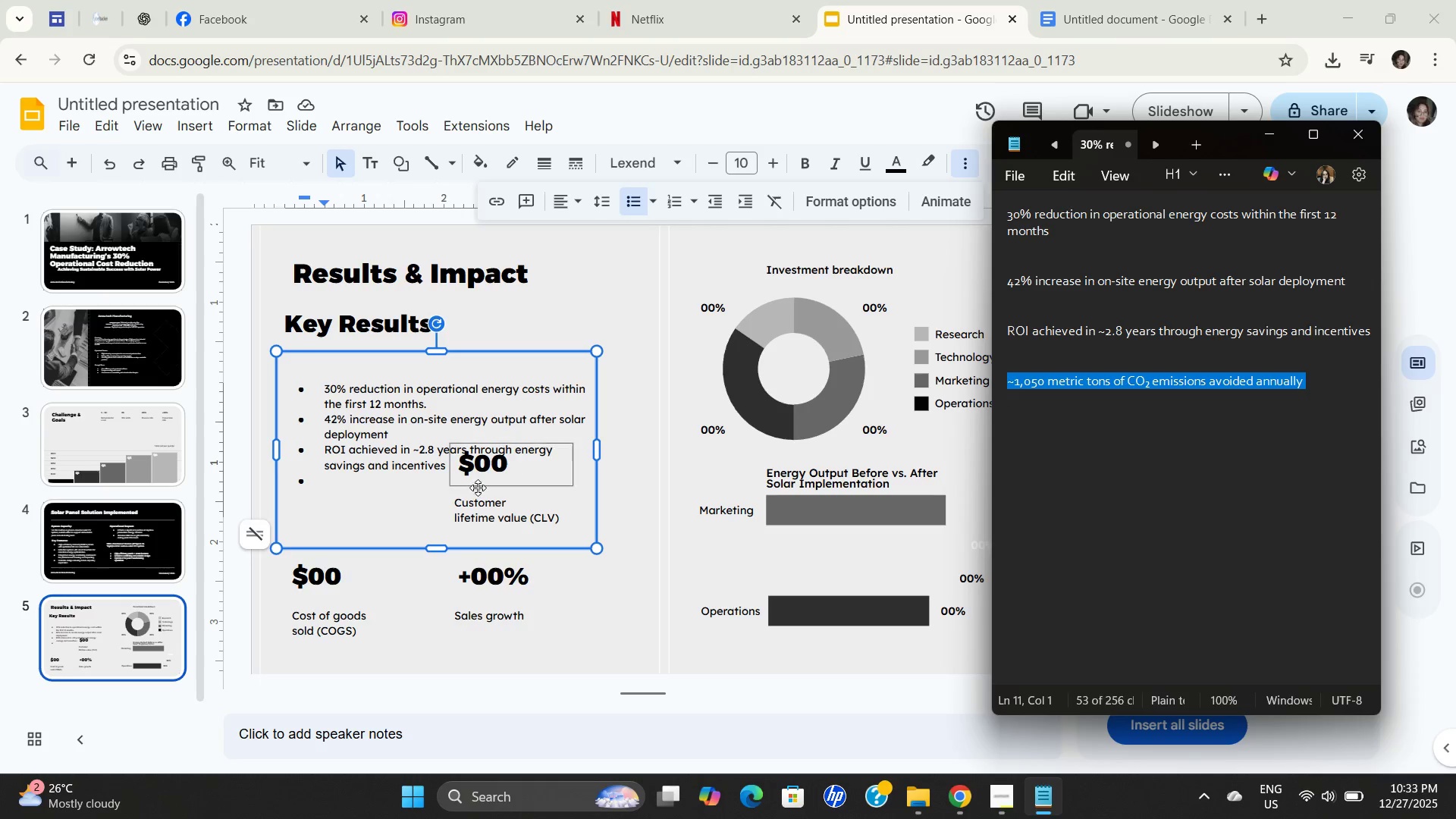 
key(Control+C)
 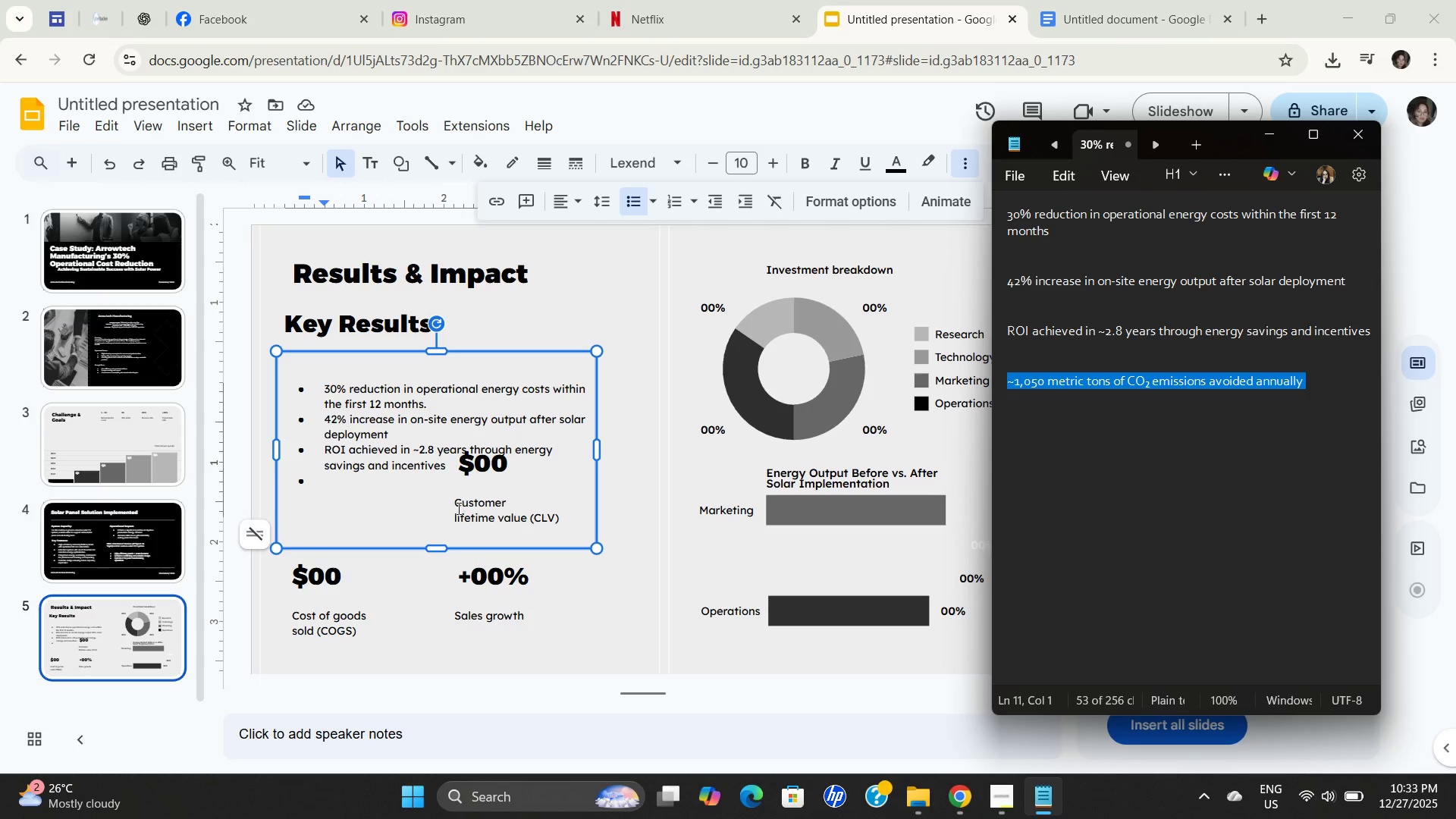 
key(Control+C)
 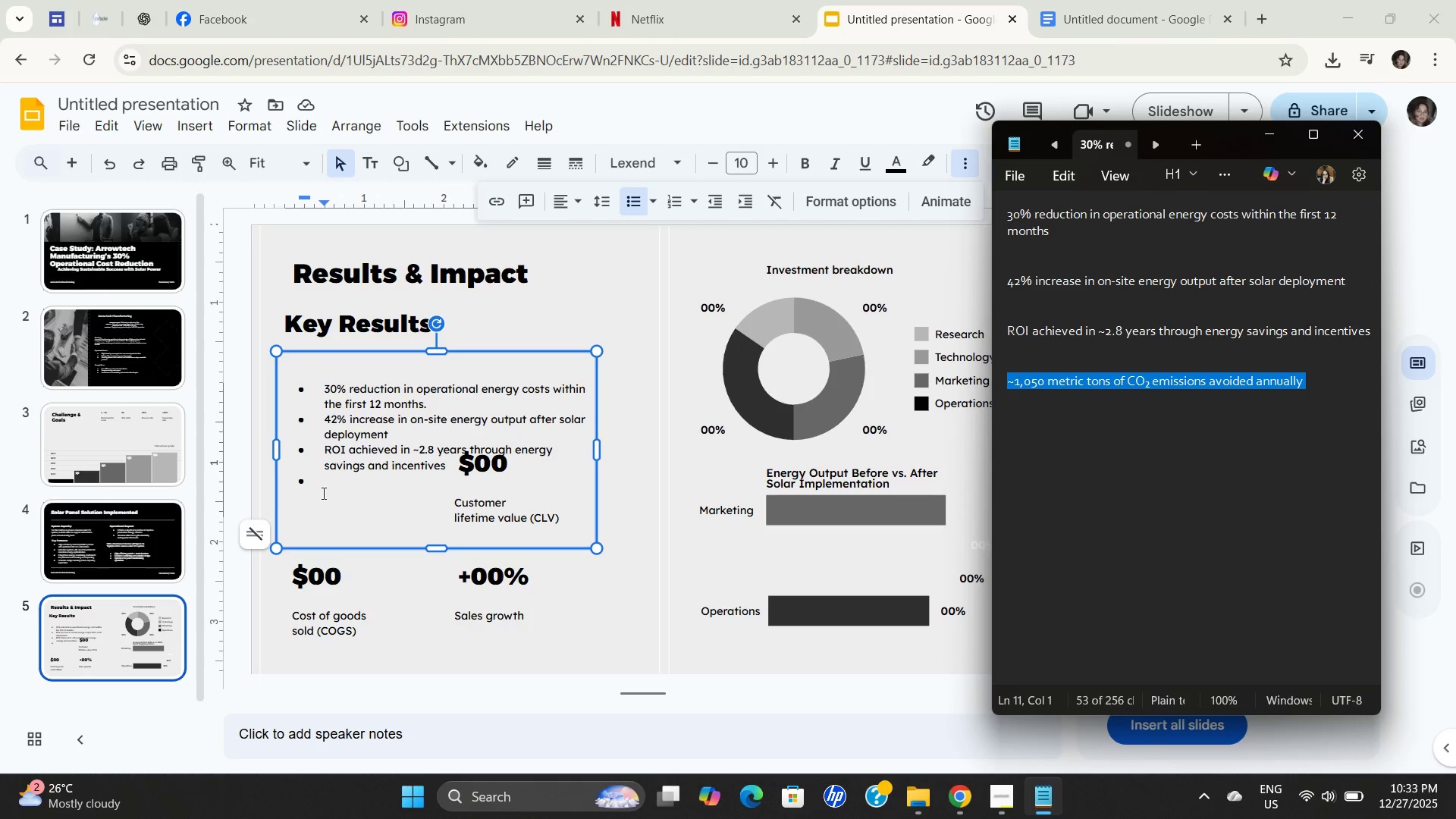 
key(Control+C)
 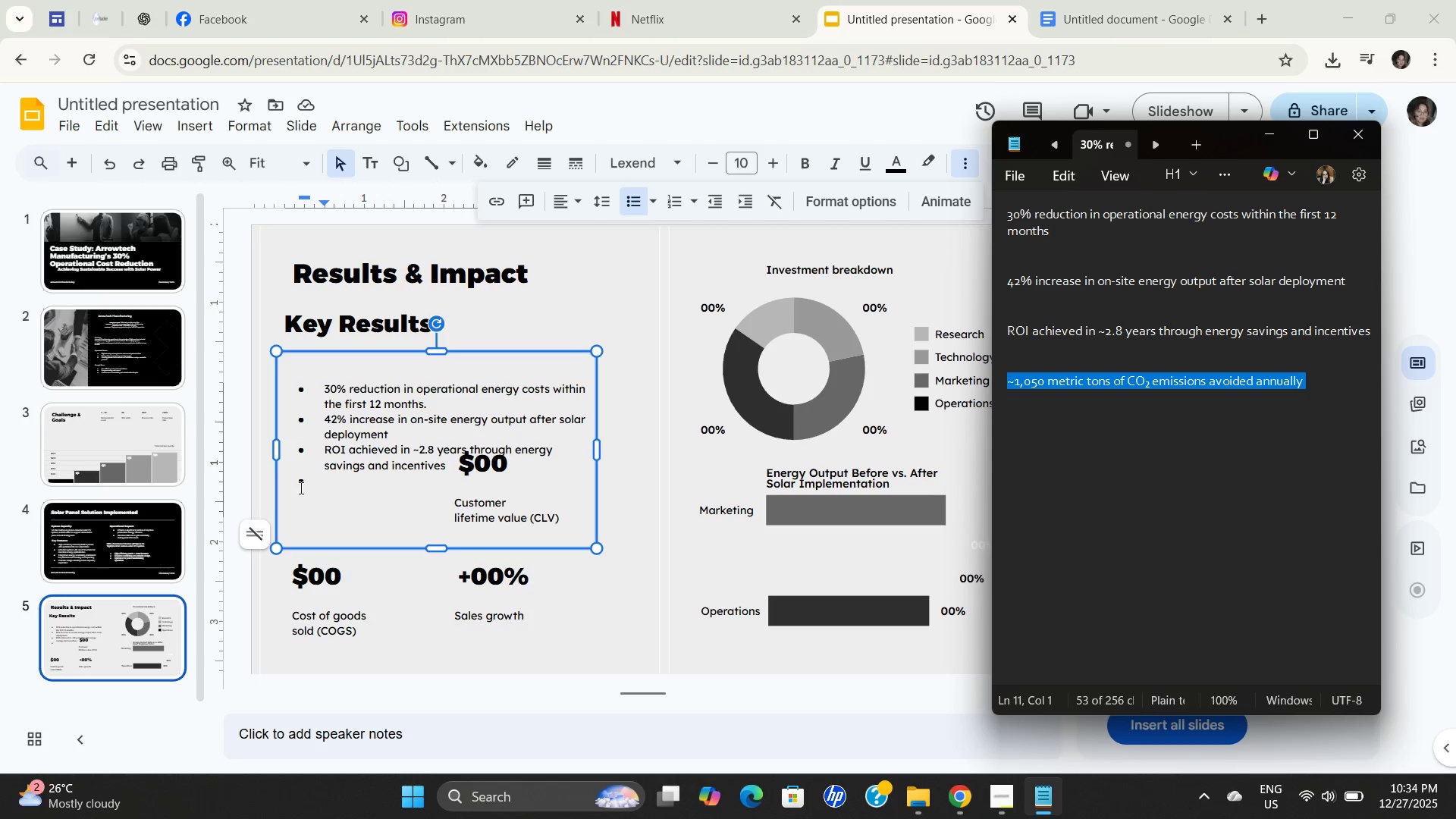 
key(Control+C)
 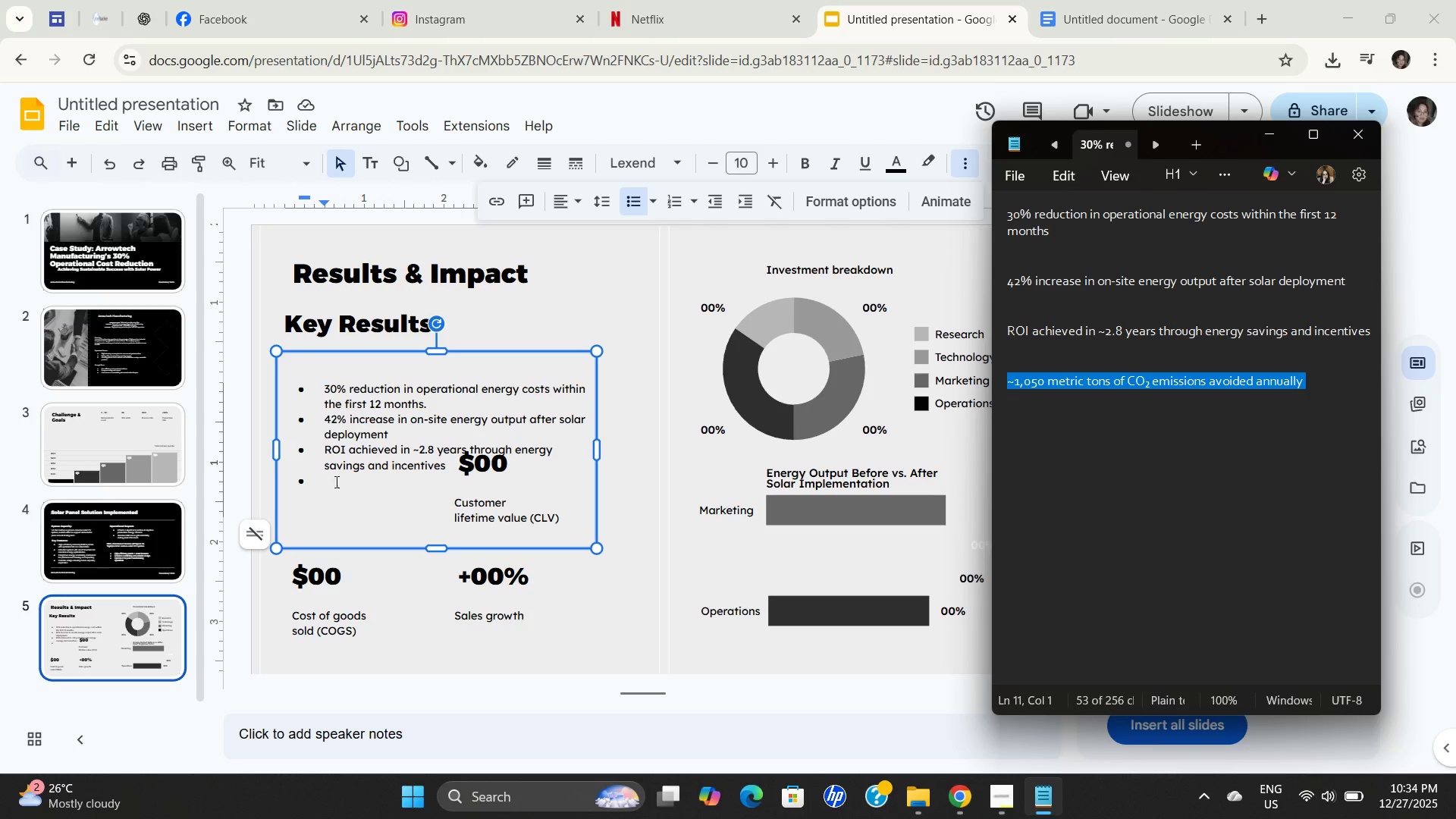 
left_click([343, 480])
 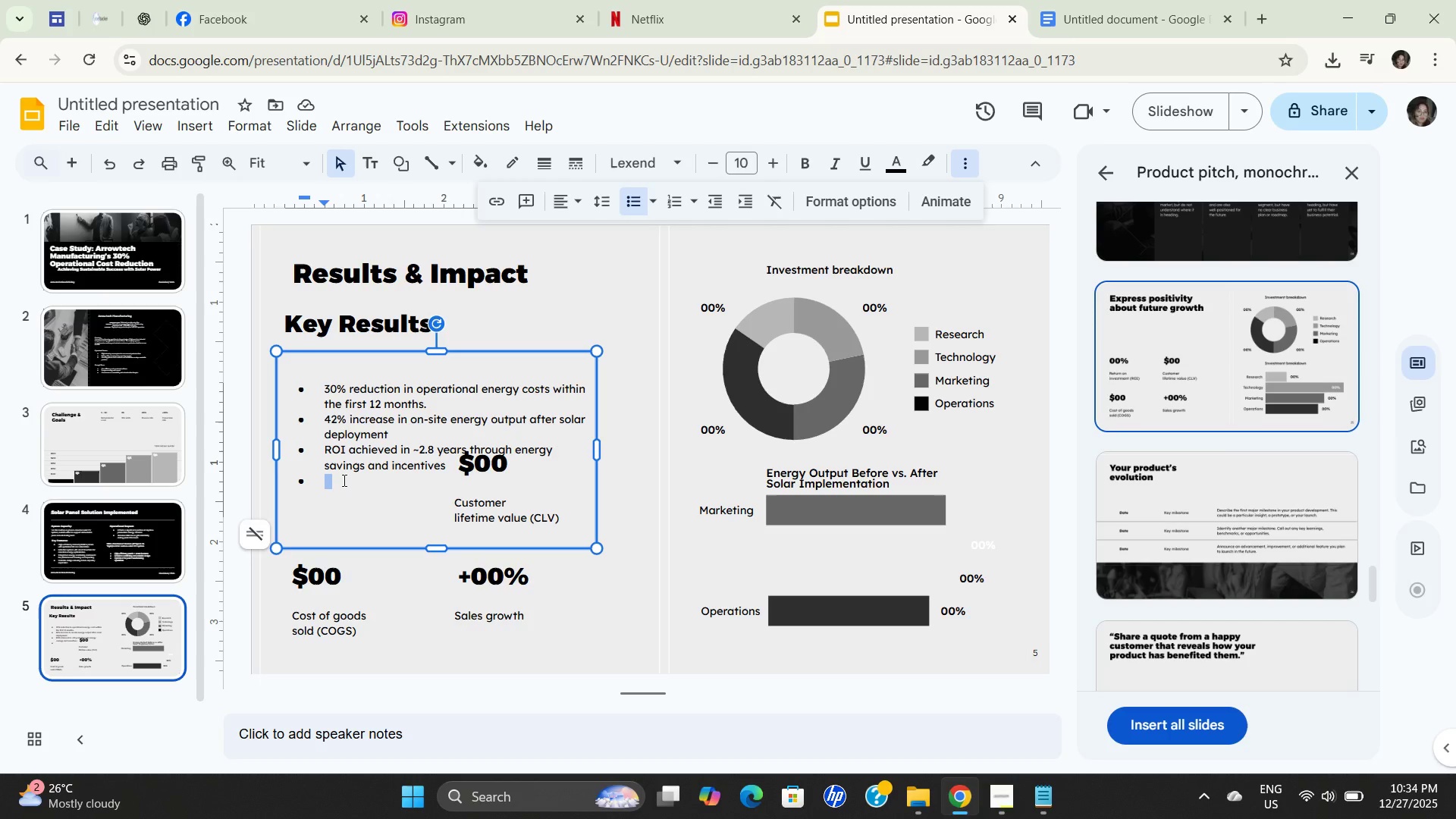 
key(Control+ControlLeft)
 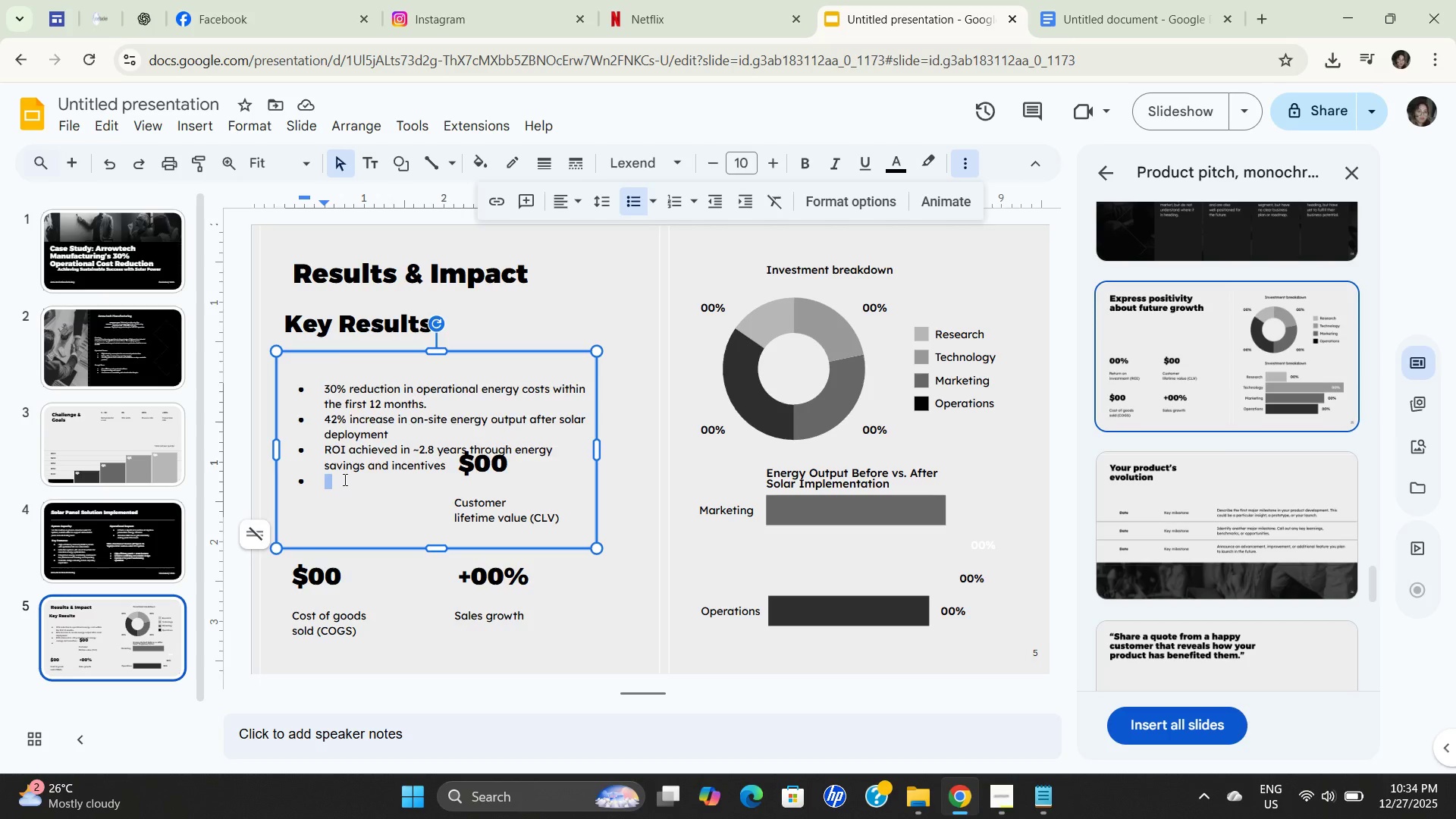 
key(Control+V)
 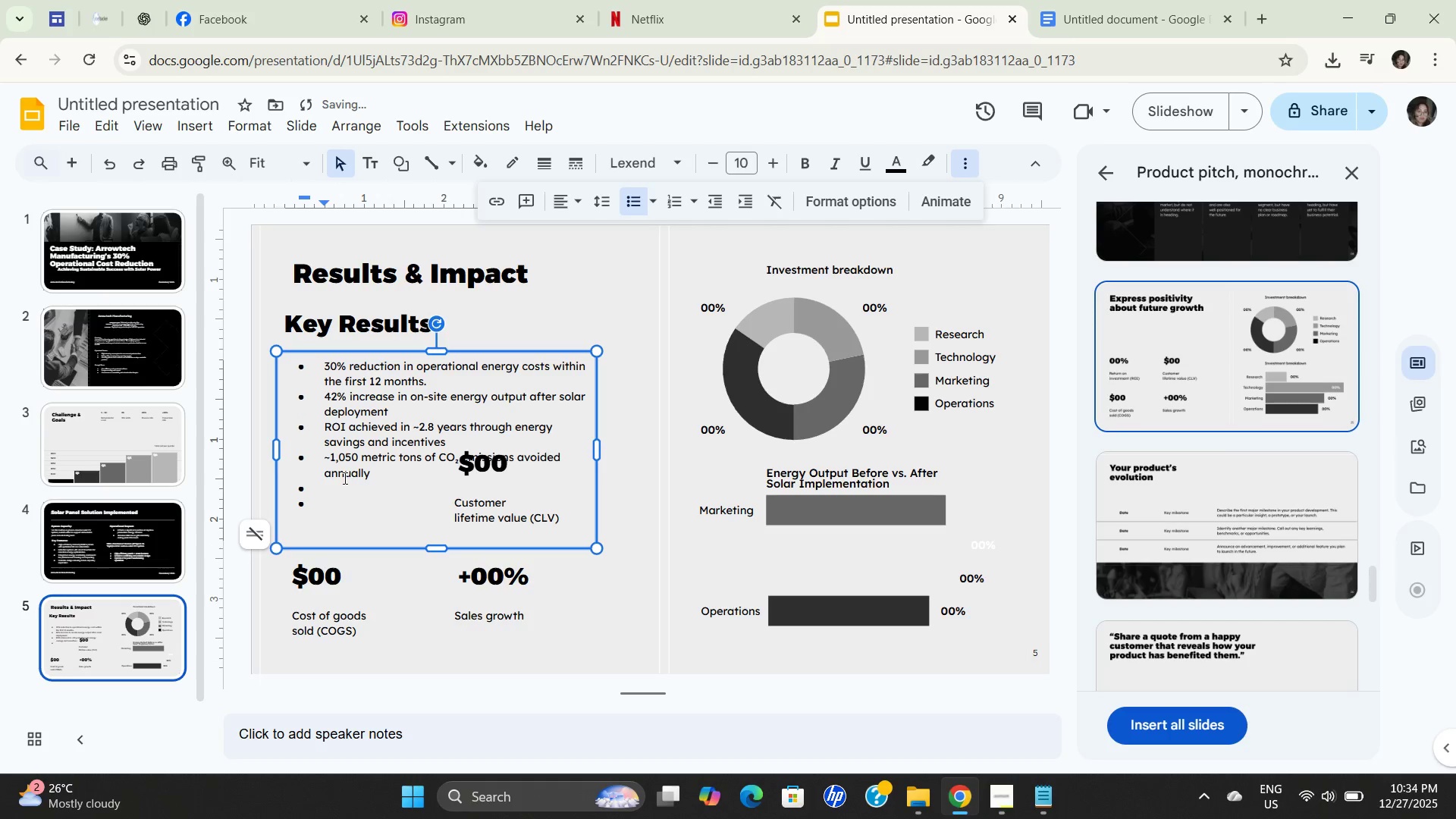 
key(Backspace)
 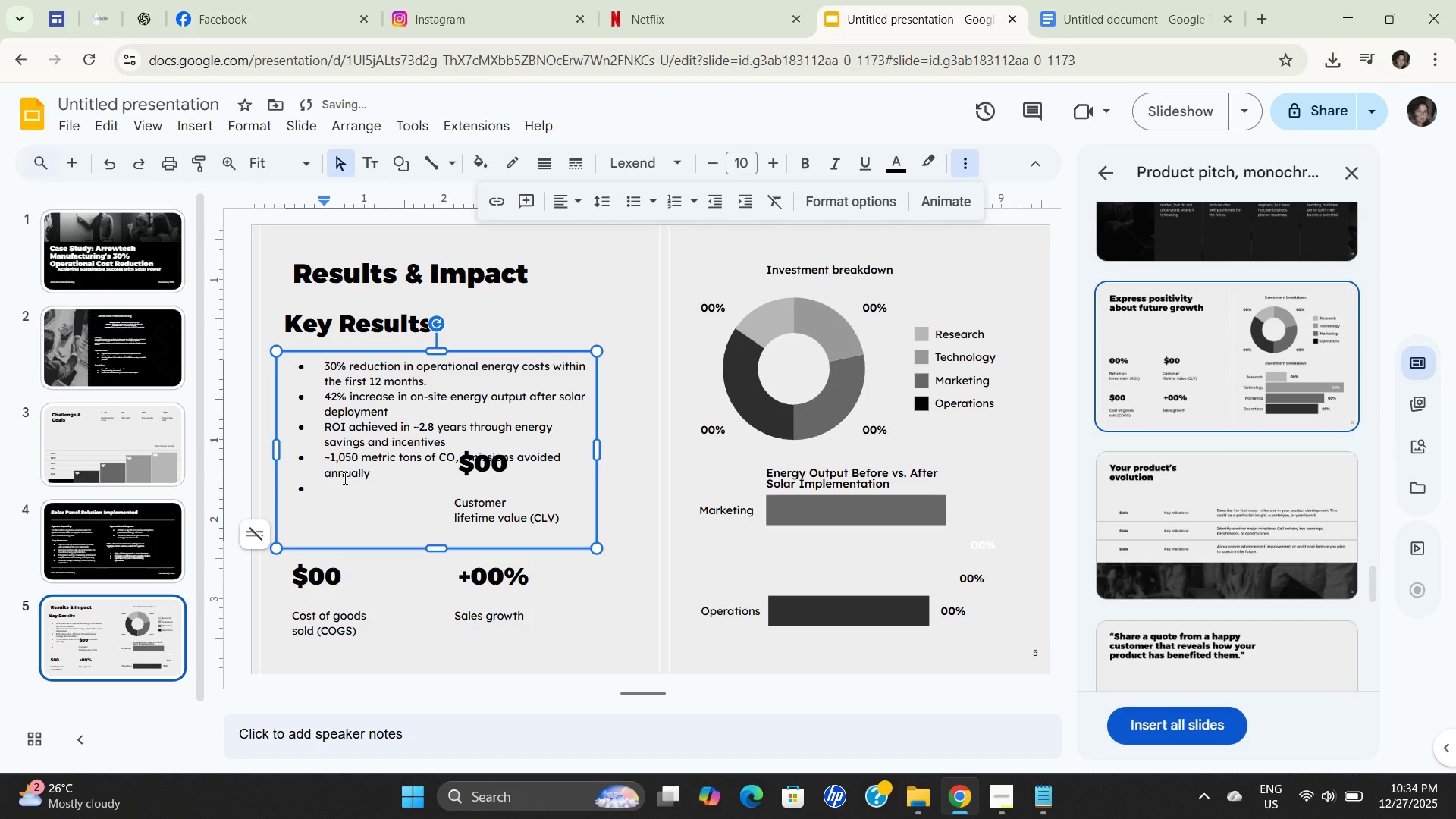 
key(Backspace)
 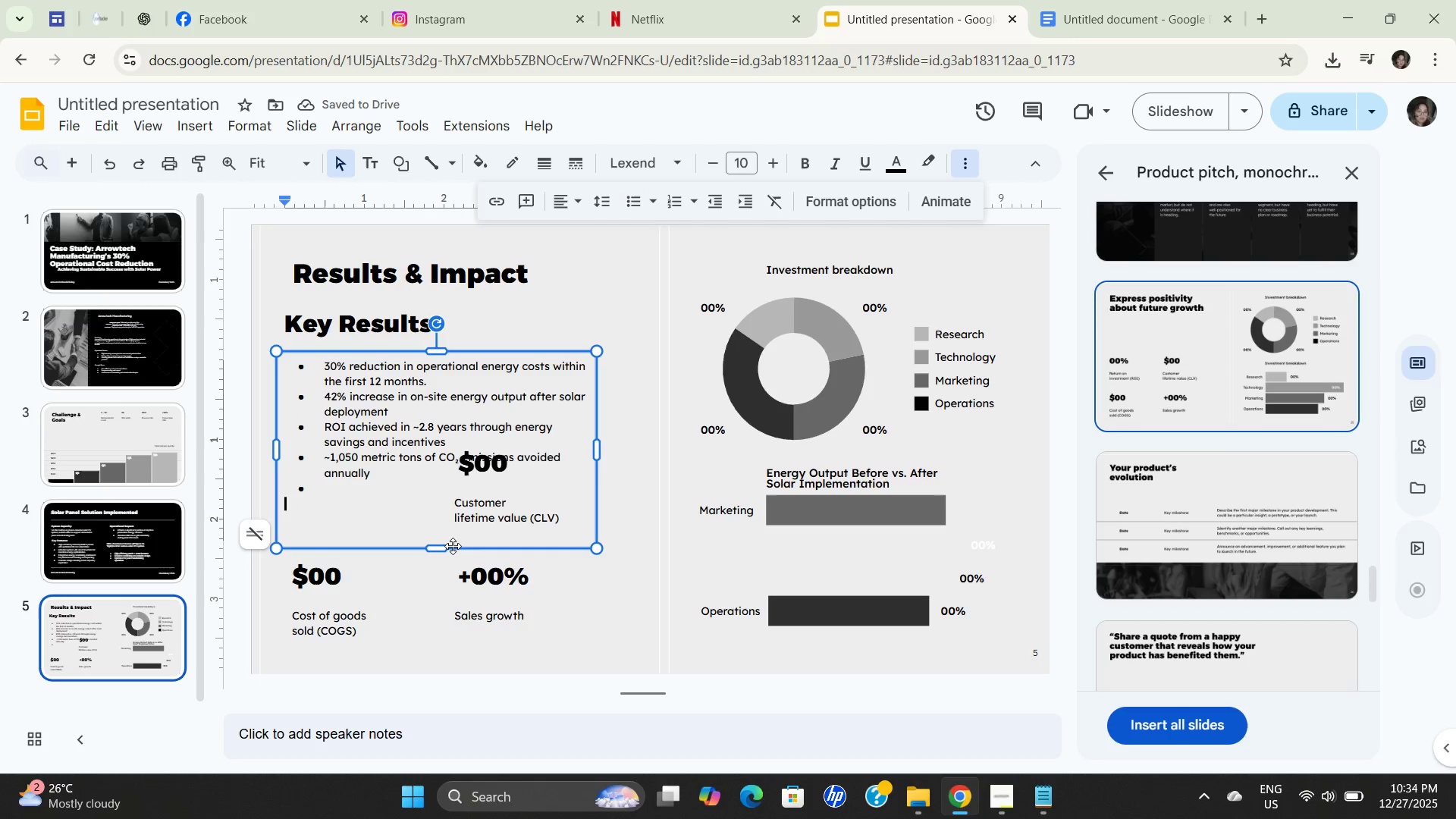 
left_click_drag(start_coordinate=[442, 550], to_coordinate=[450, 482])
 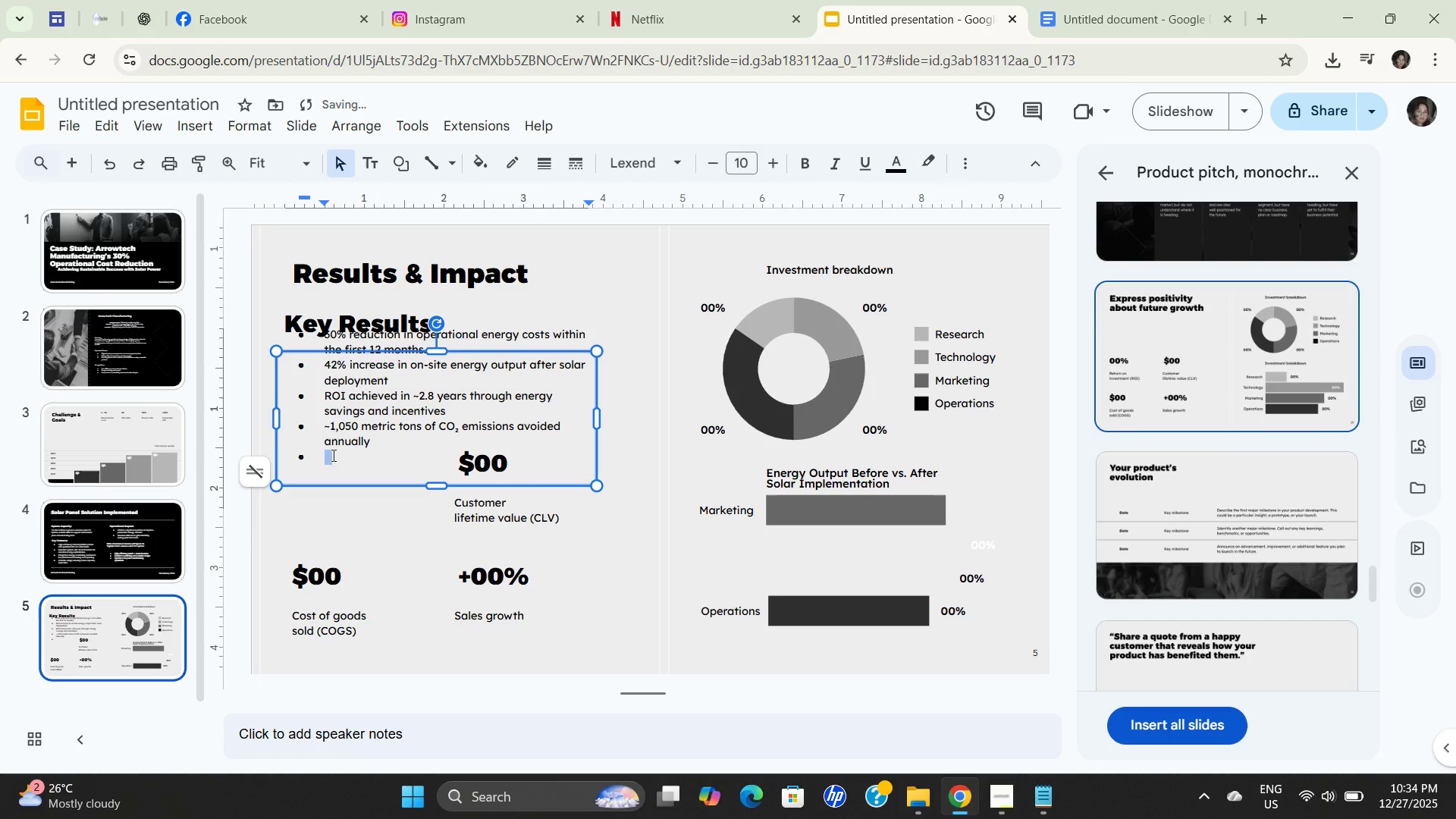 
left_click([332, 455])
 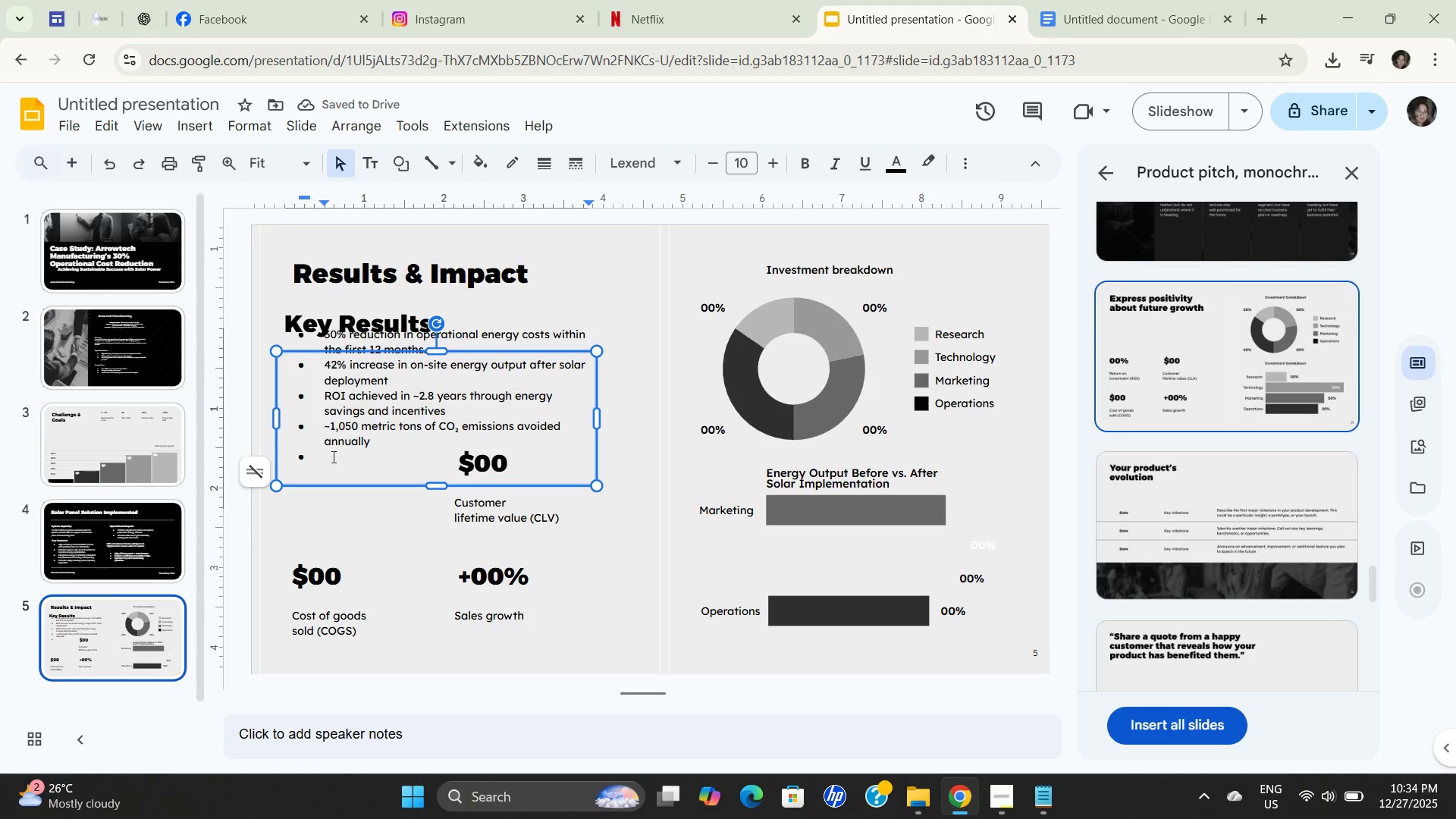 
key(Backspace)
 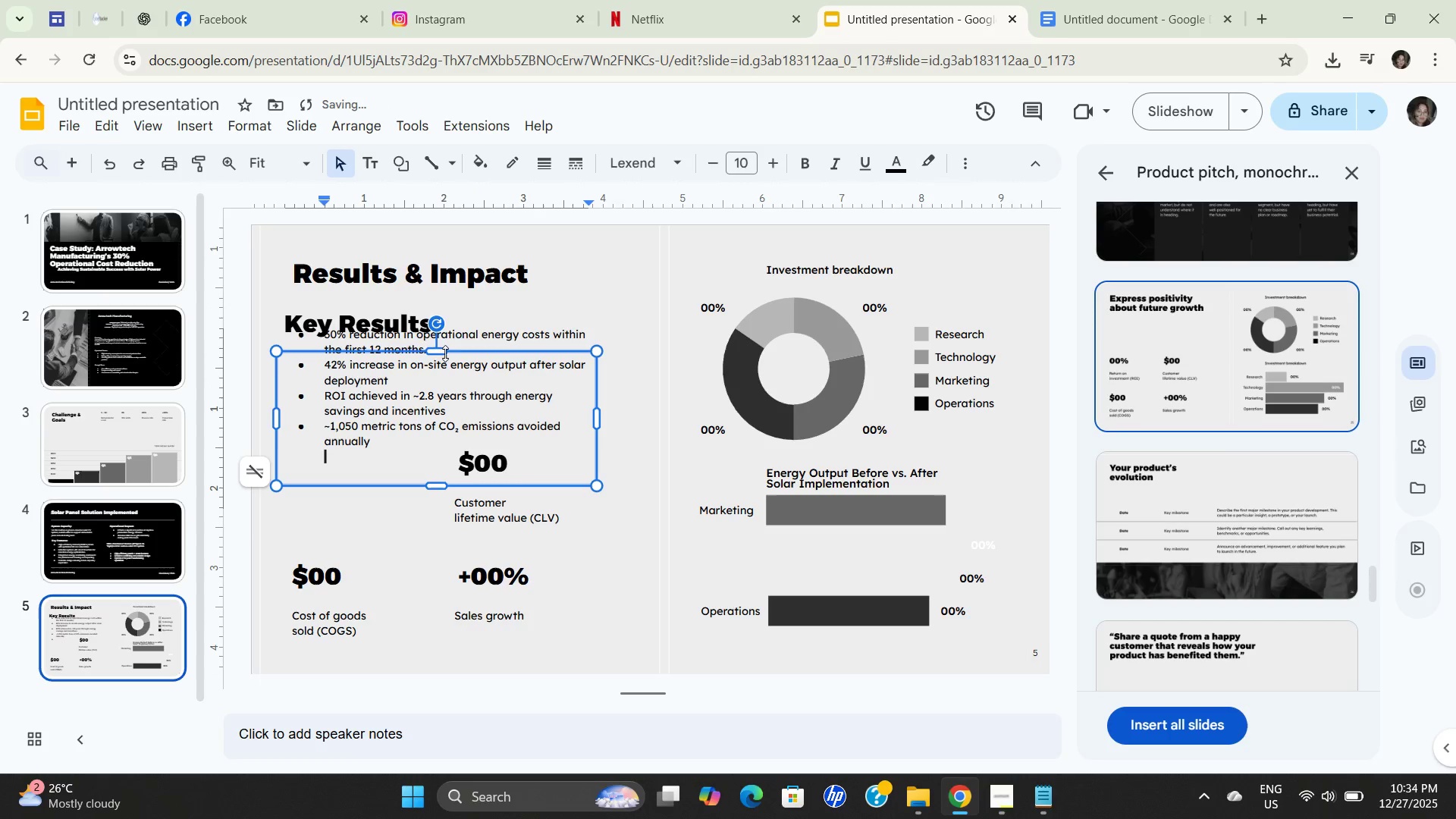 
left_click_drag(start_coordinate=[444, 353], to_coordinate=[442, 381])
 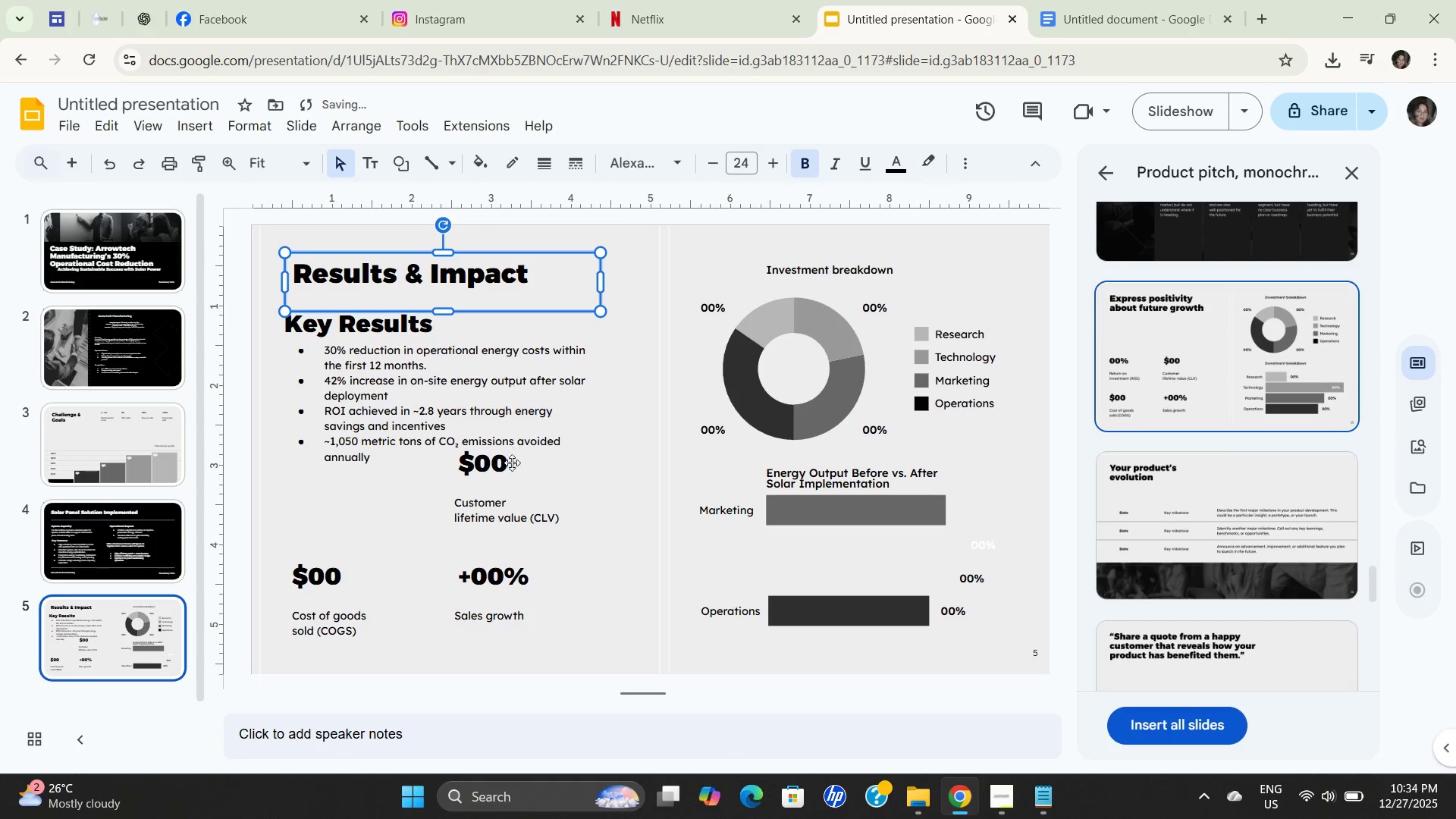 
left_click([508, 477])
 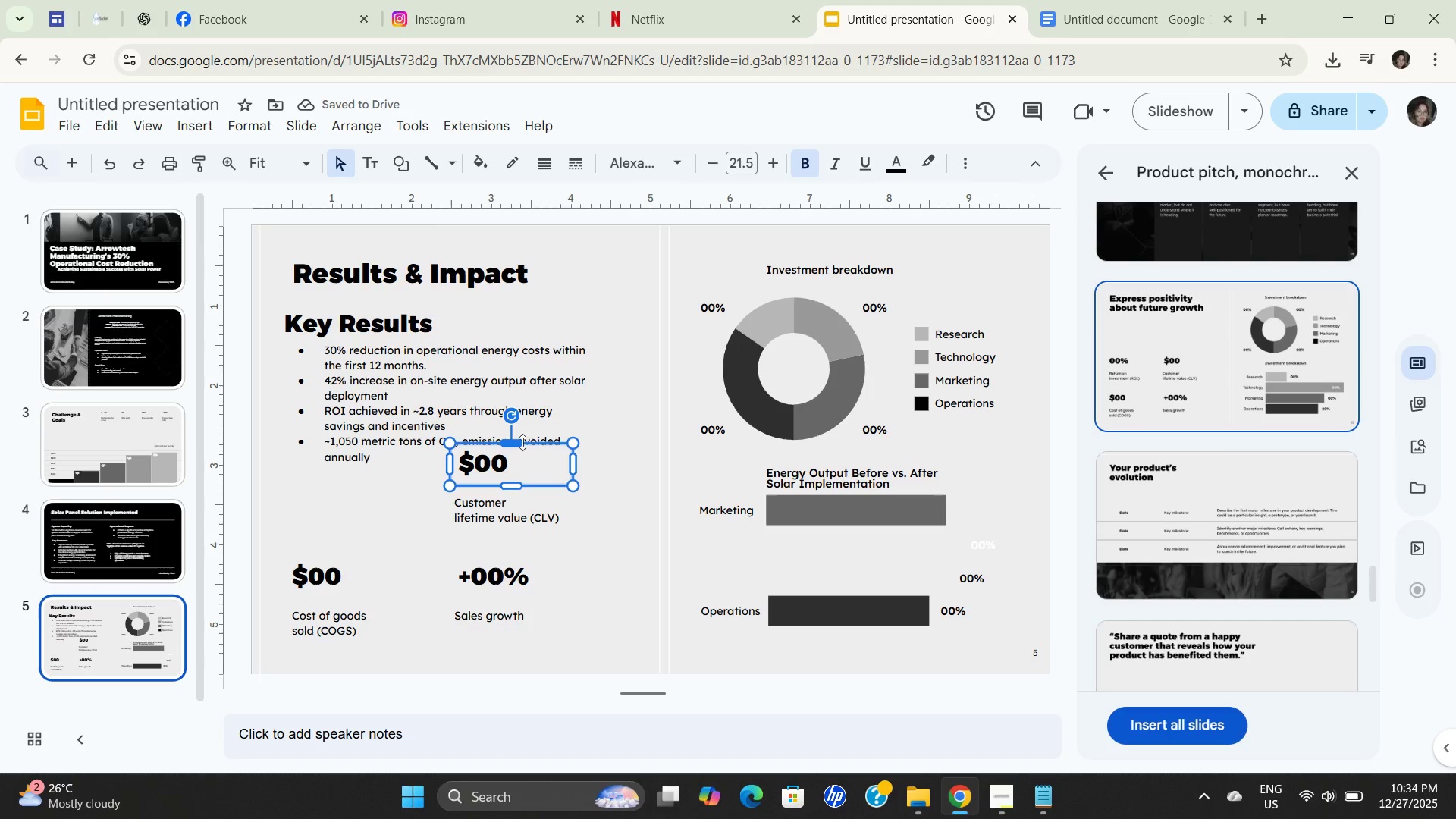 
left_click_drag(start_coordinate=[530, 447], to_coordinate=[374, 495])
 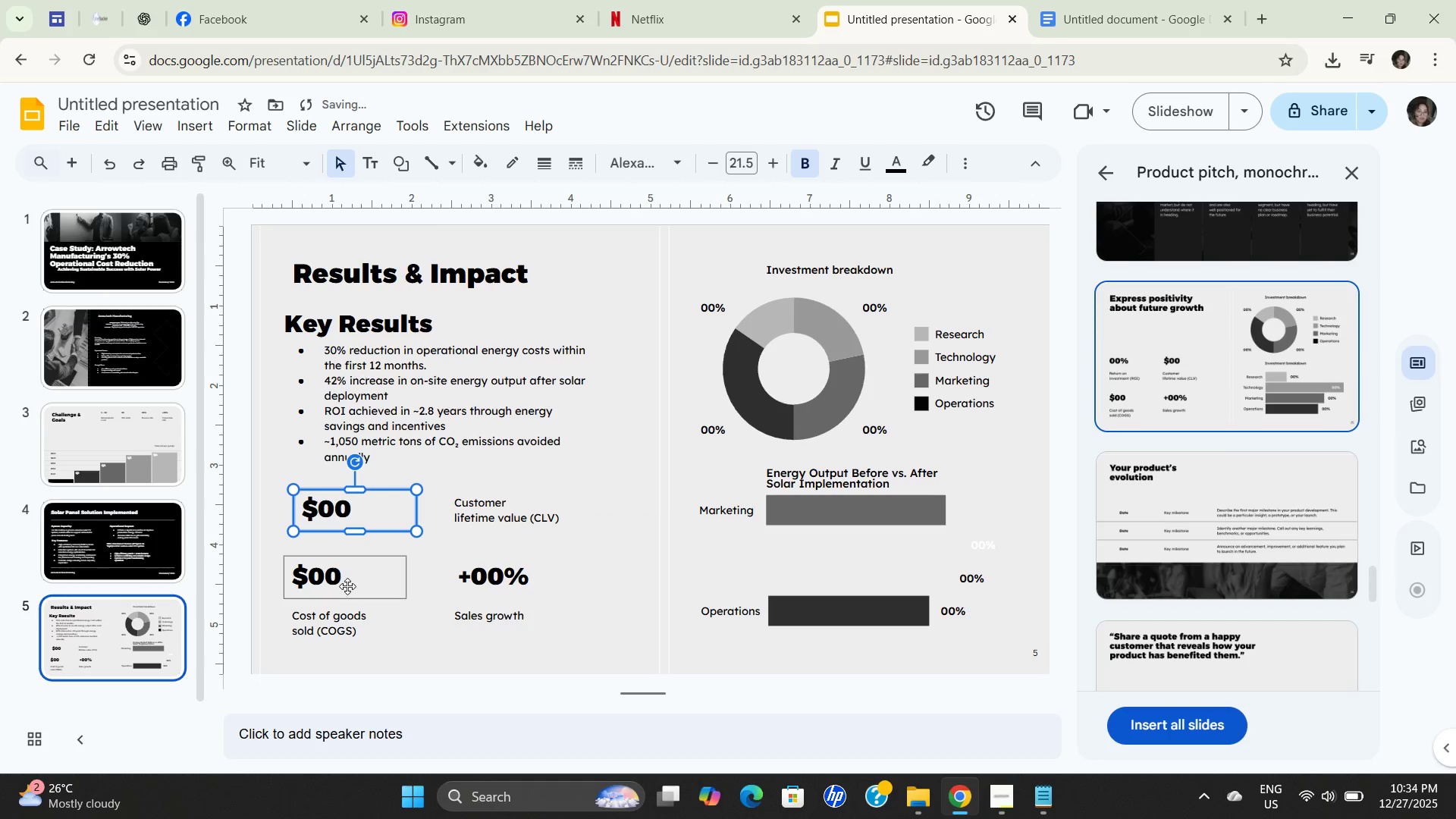 
left_click([347, 580])
 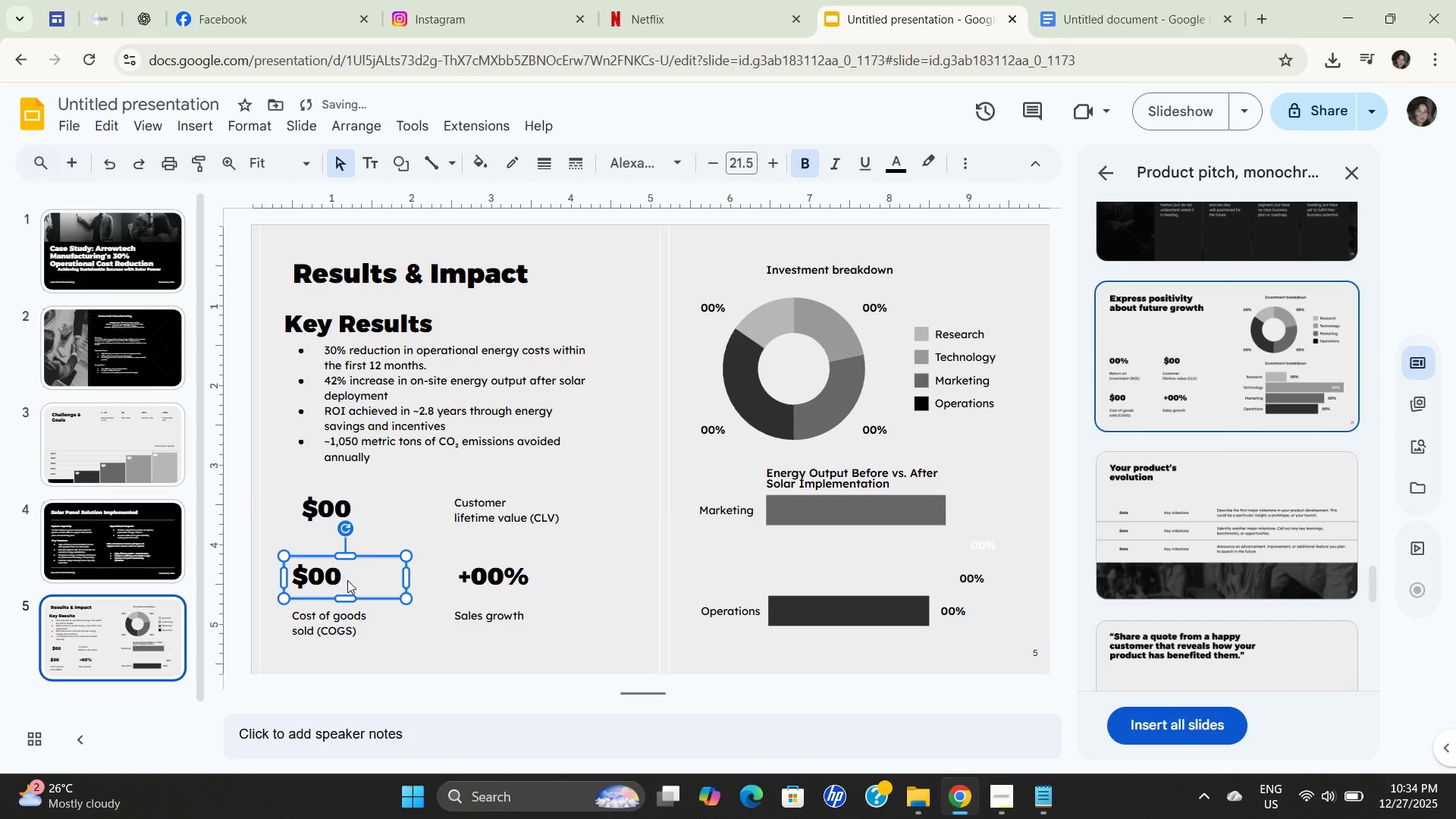 
key(Backspace)
 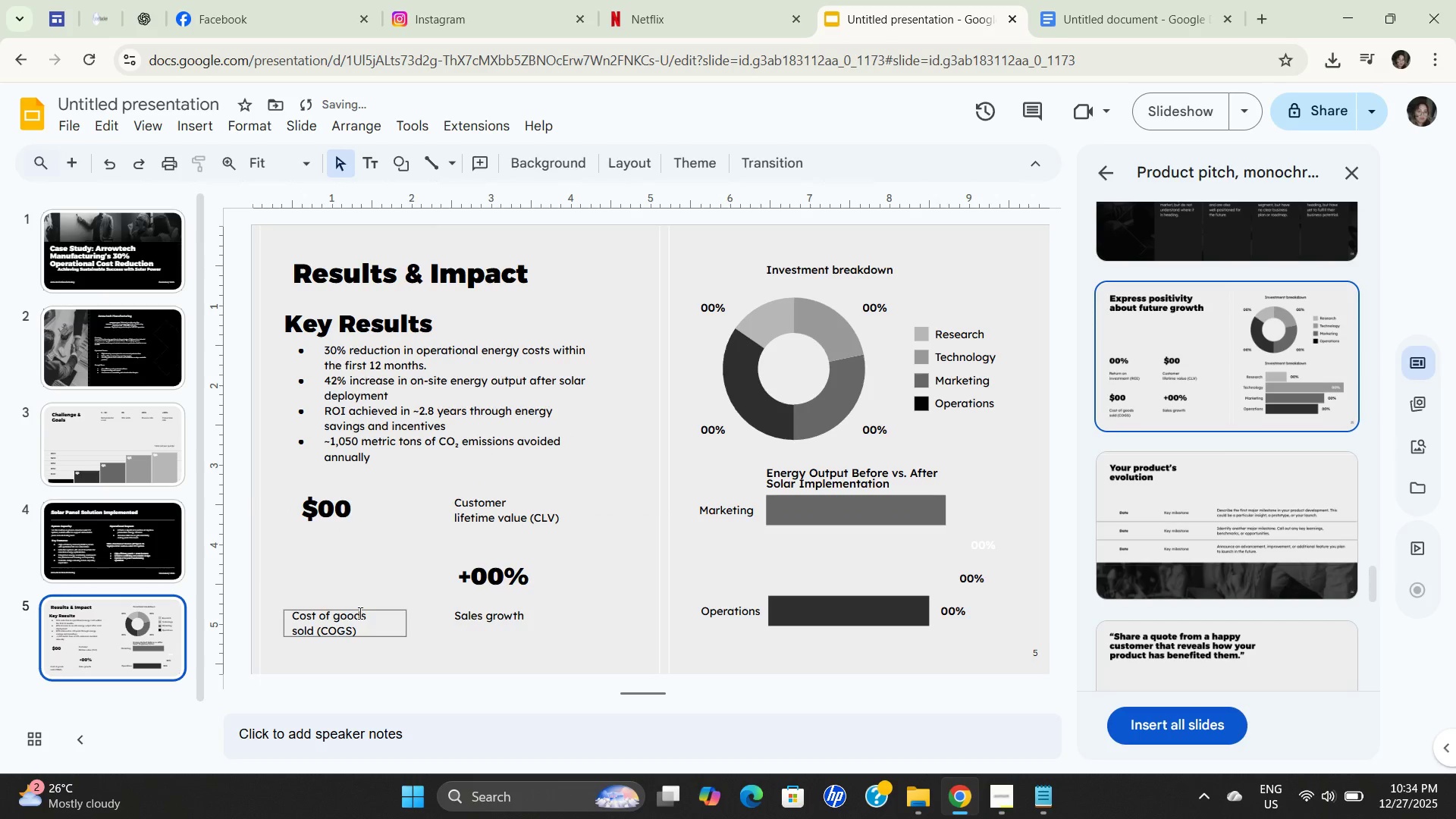 
left_click([359, 613])
 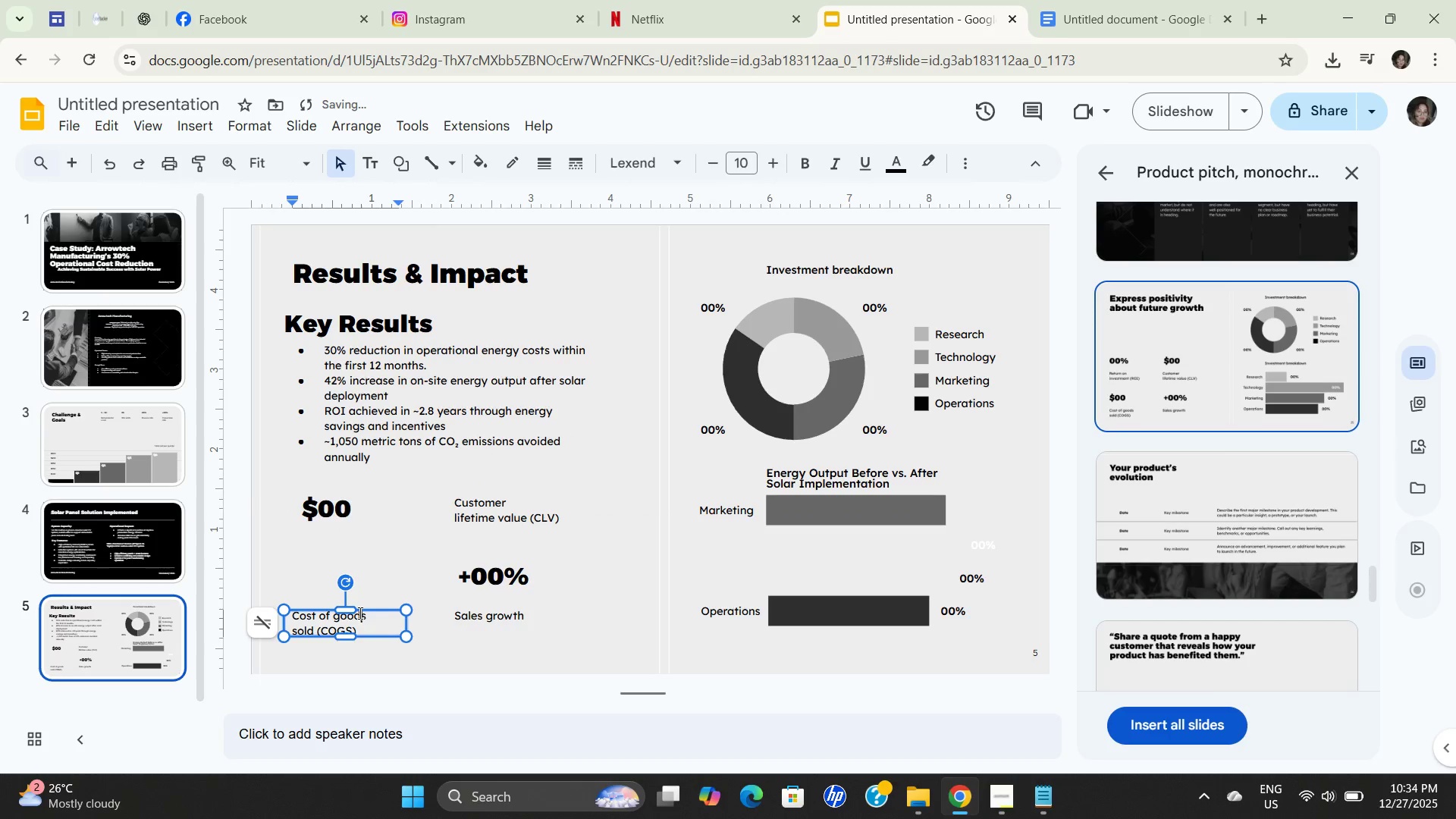 
key(Backspace)
 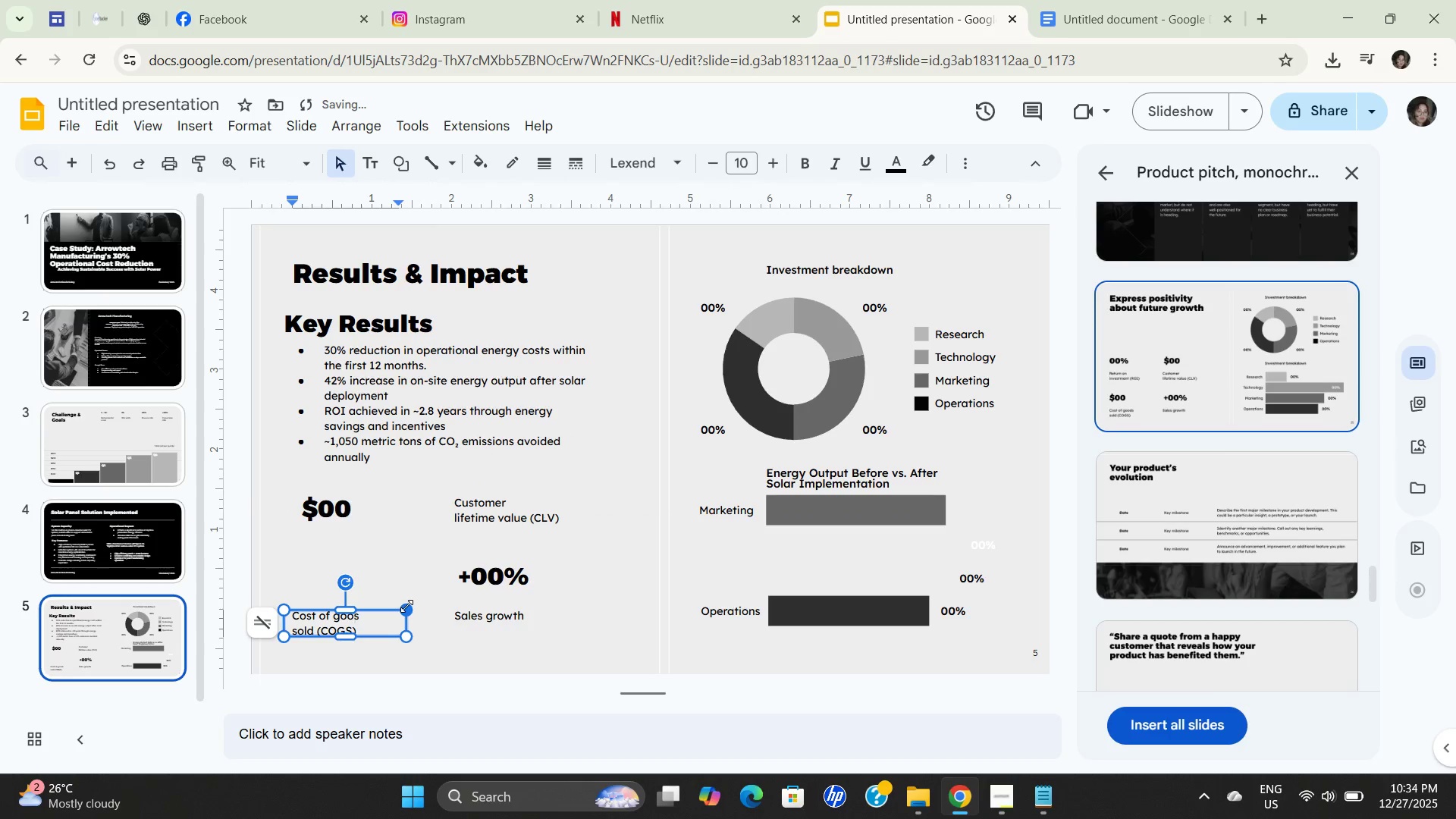 
left_click([406, 606])
 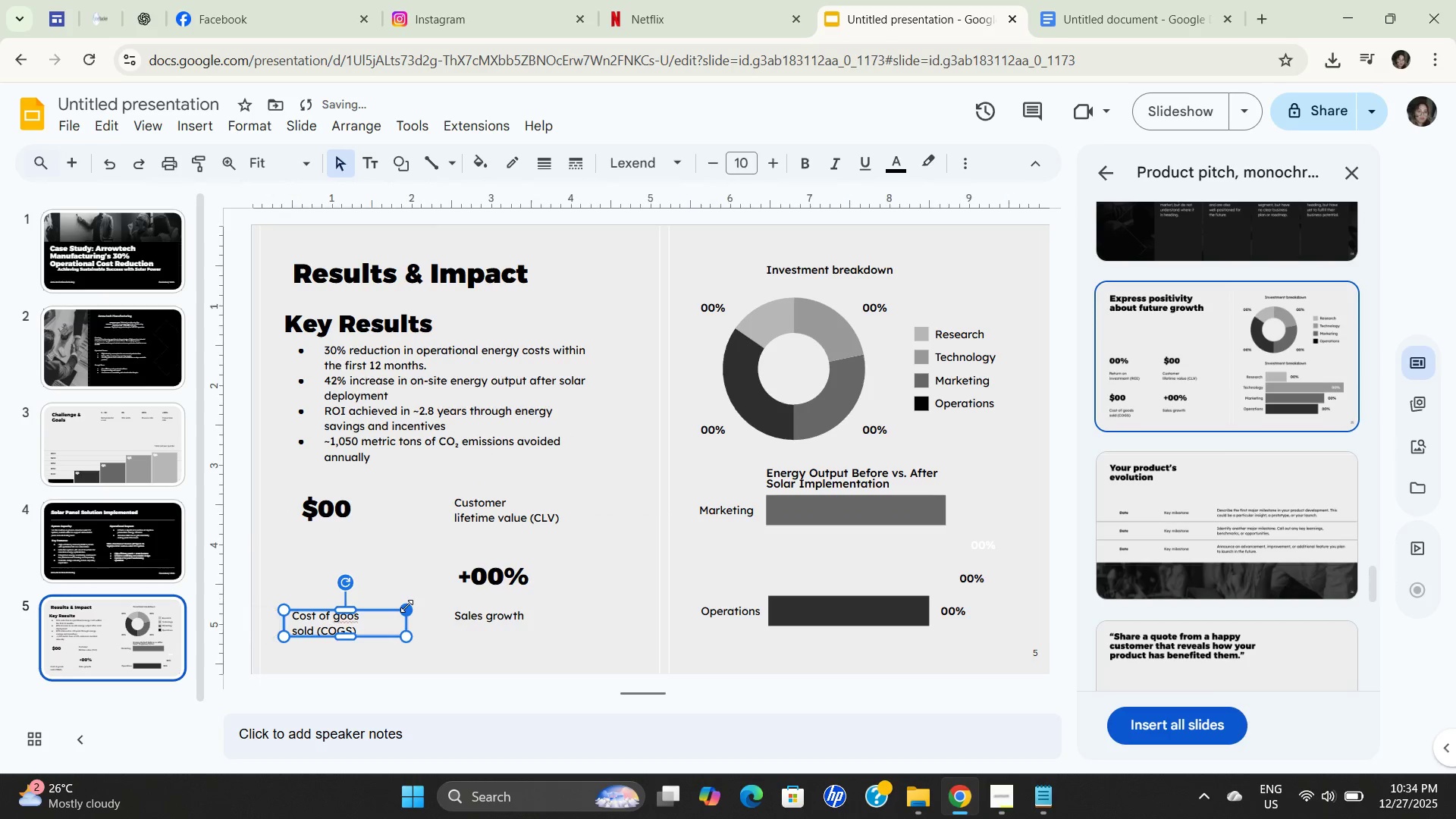 
key(Backspace)
 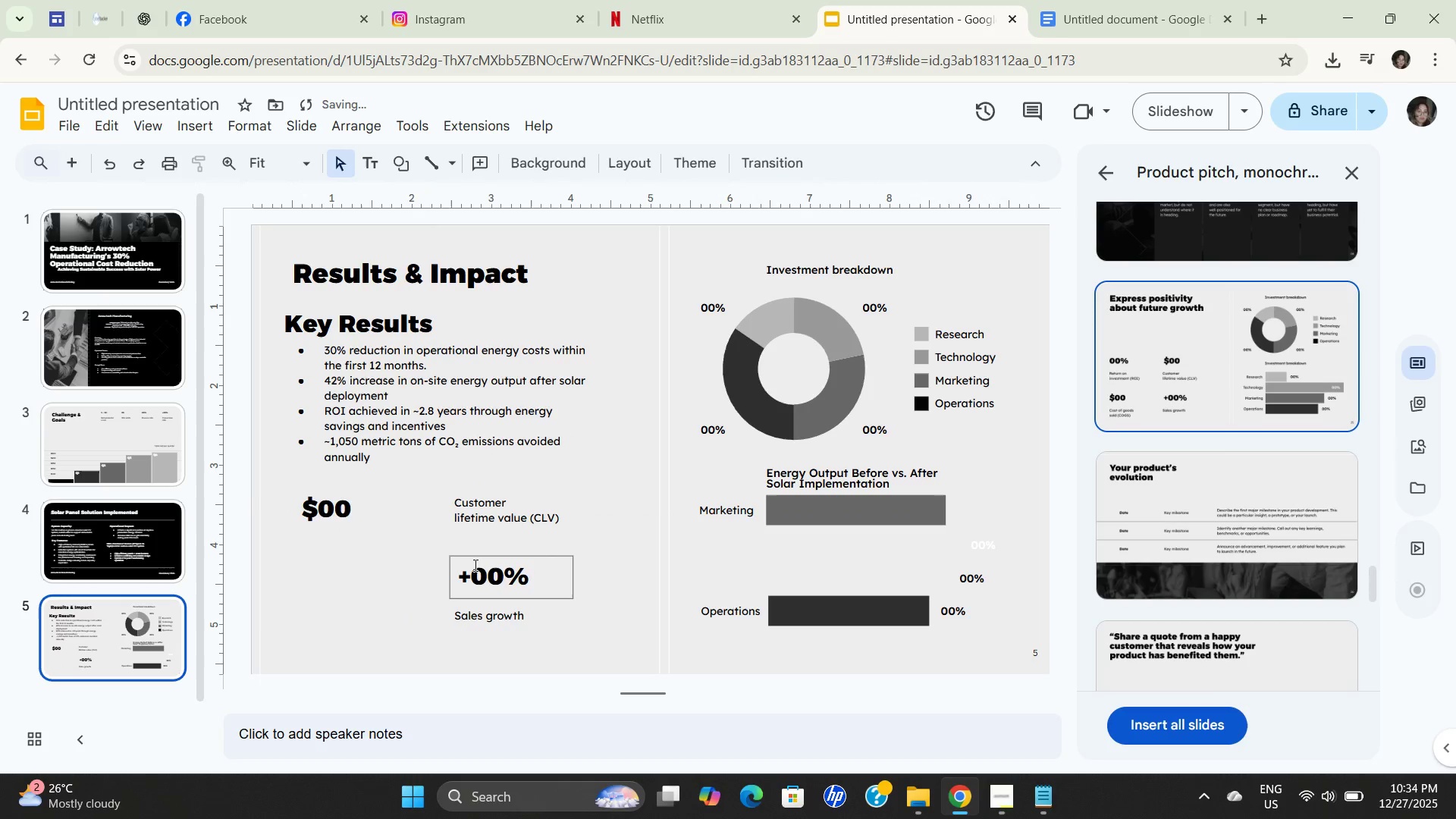 
left_click([476, 567])
 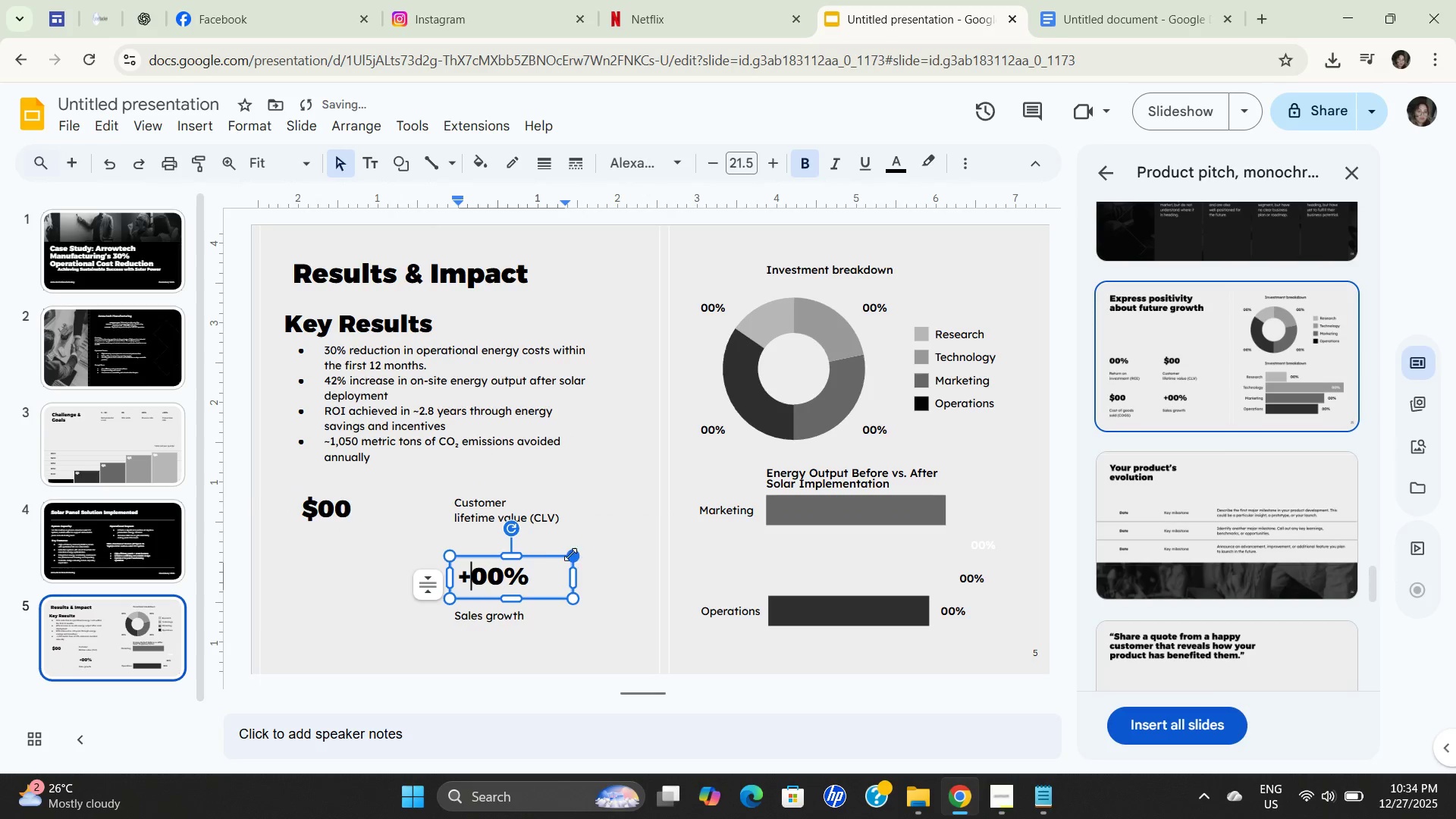 
left_click([568, 554])
 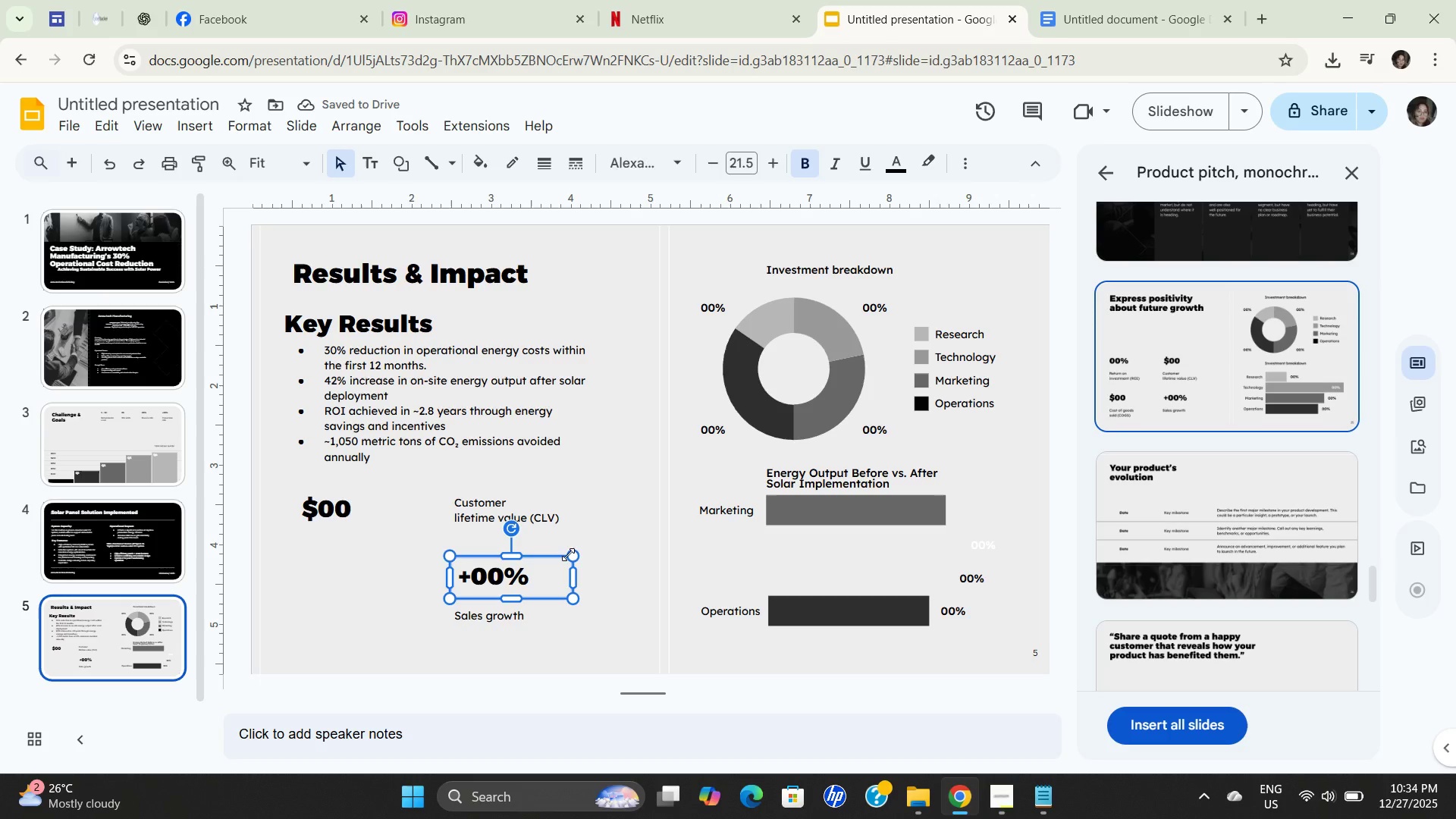 
key(Backspace)
 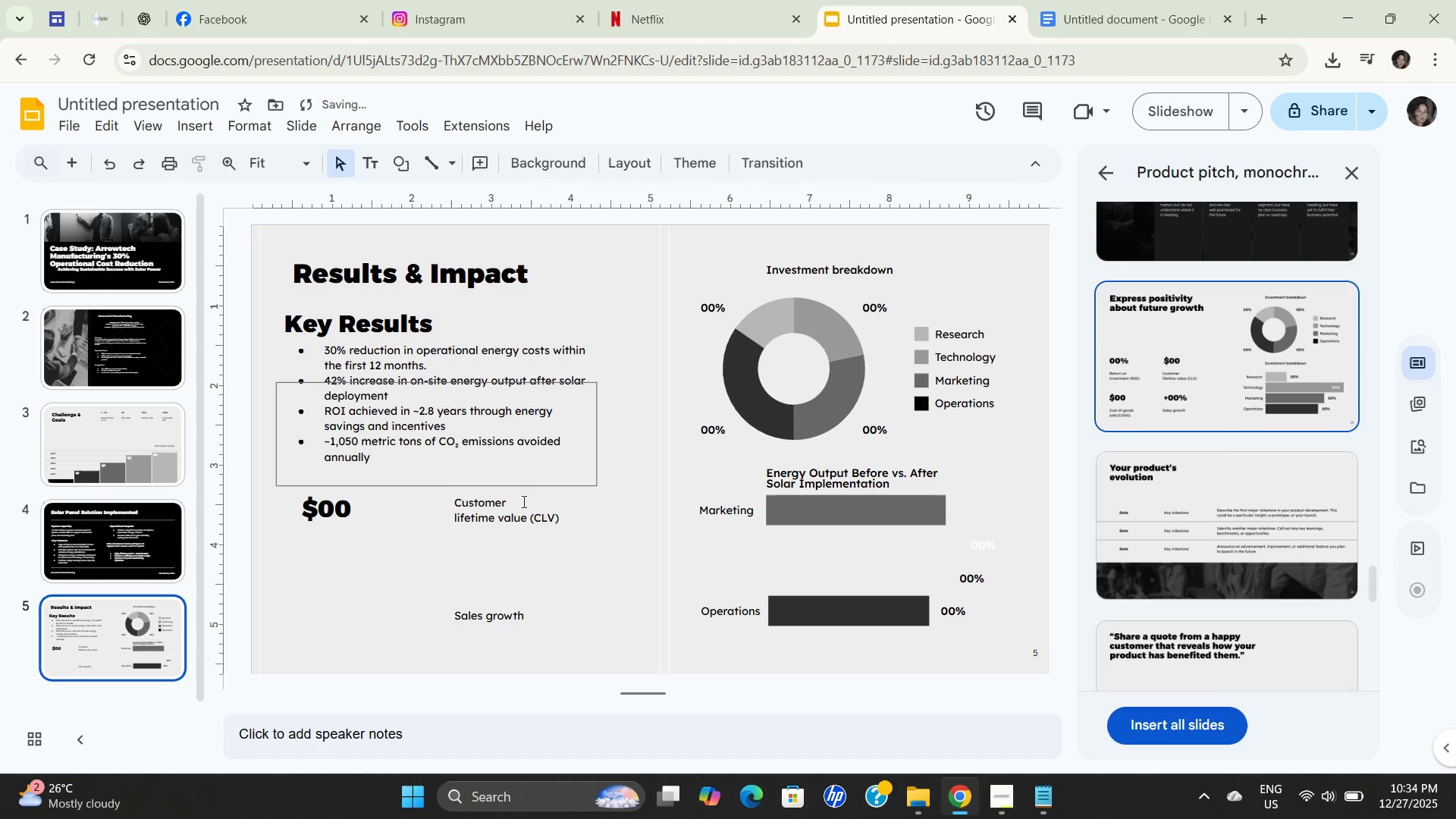 
left_click([522, 501])
 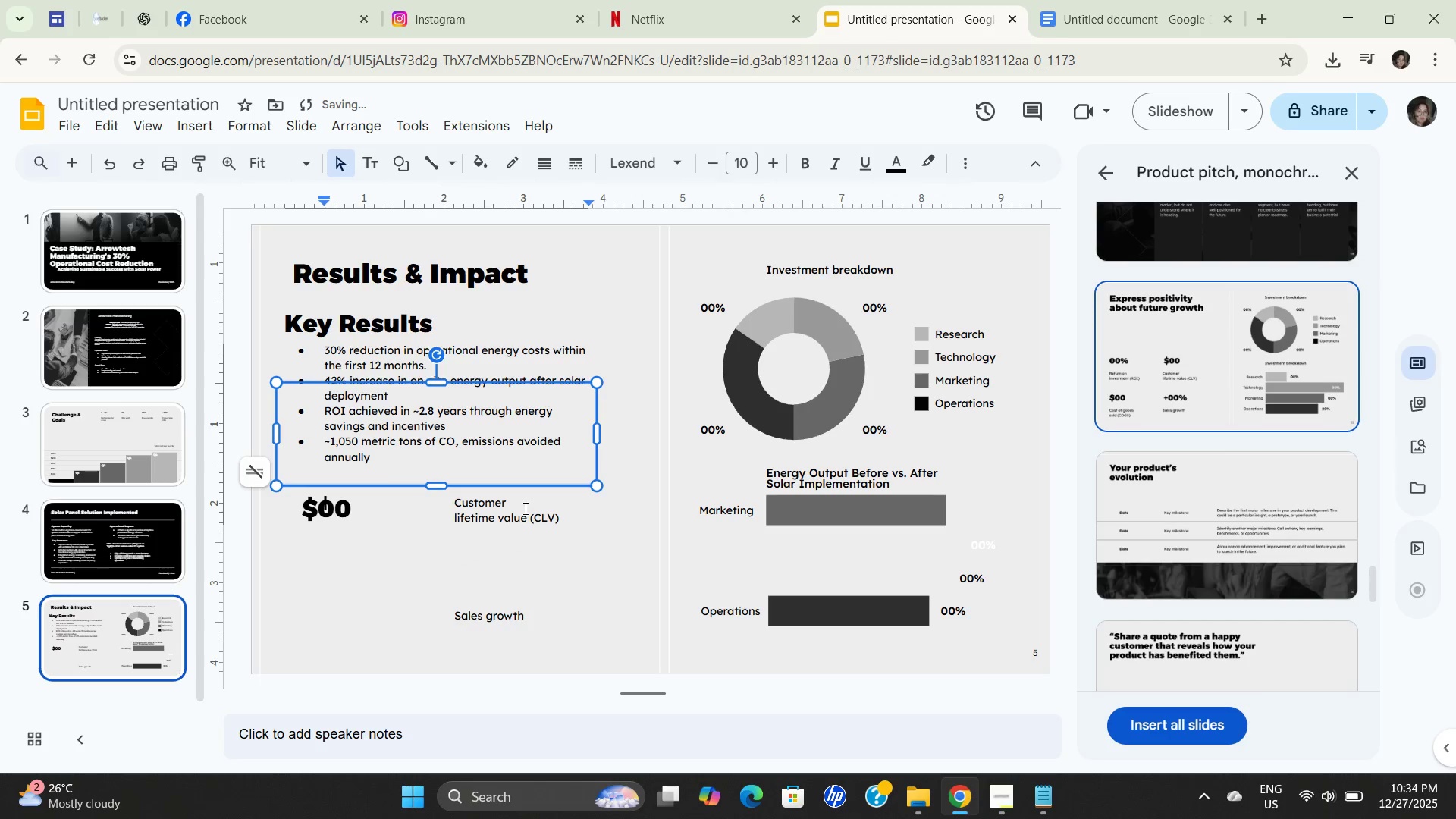 
left_click([524, 511])
 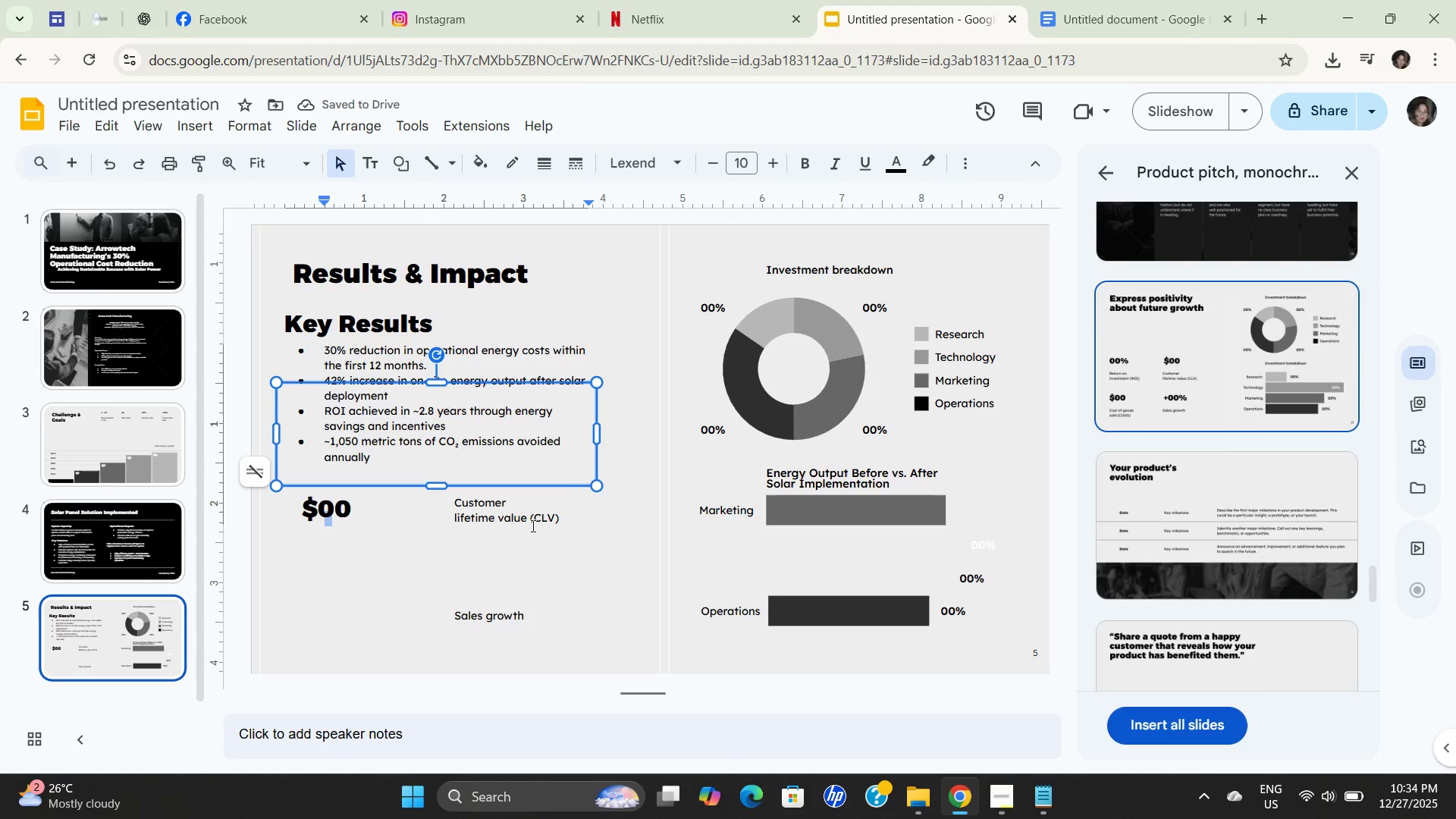 
left_click([532, 526])
 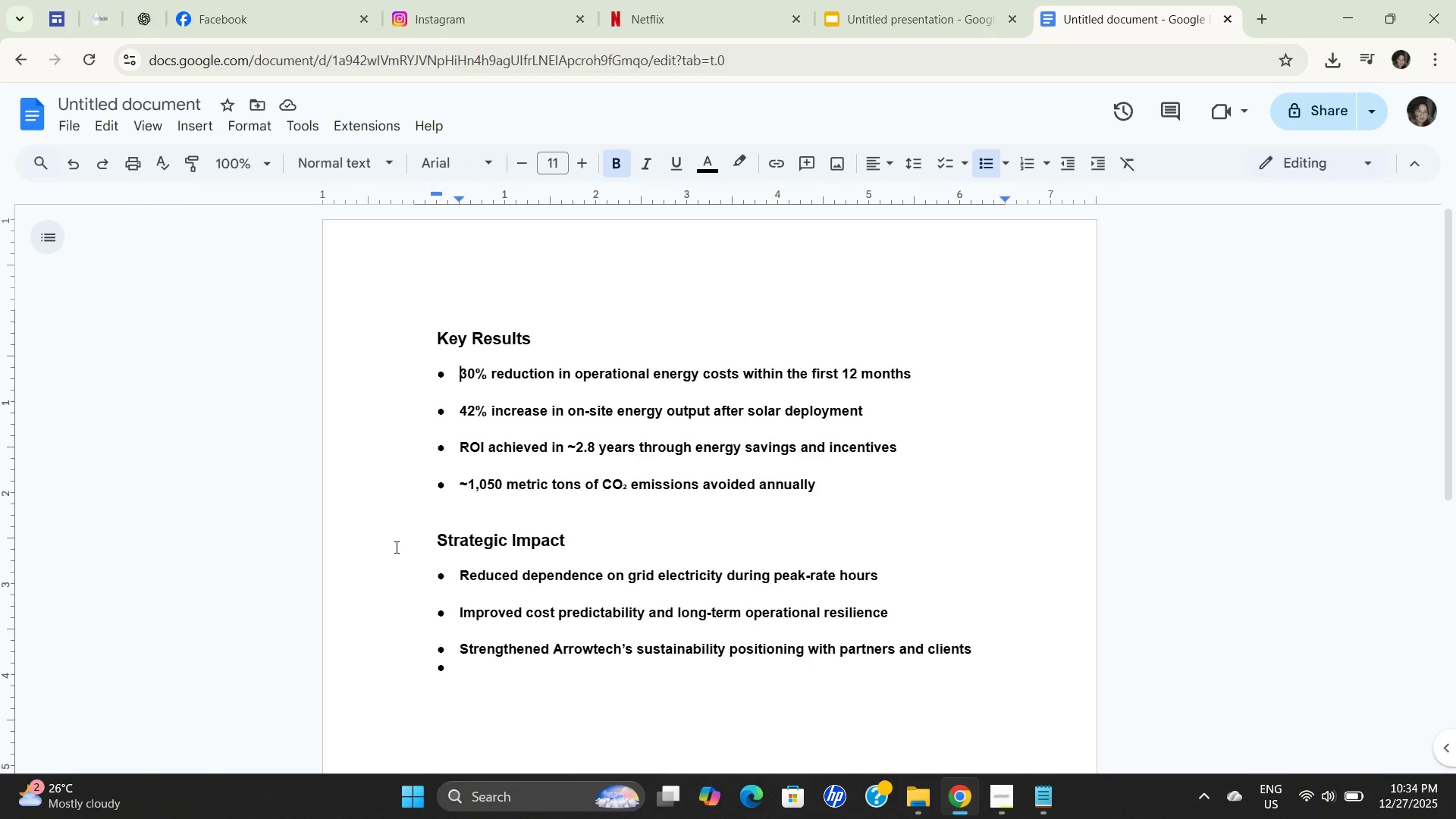 
left_click_drag(start_coordinate=[485, 690], to_coordinate=[485, 701])
 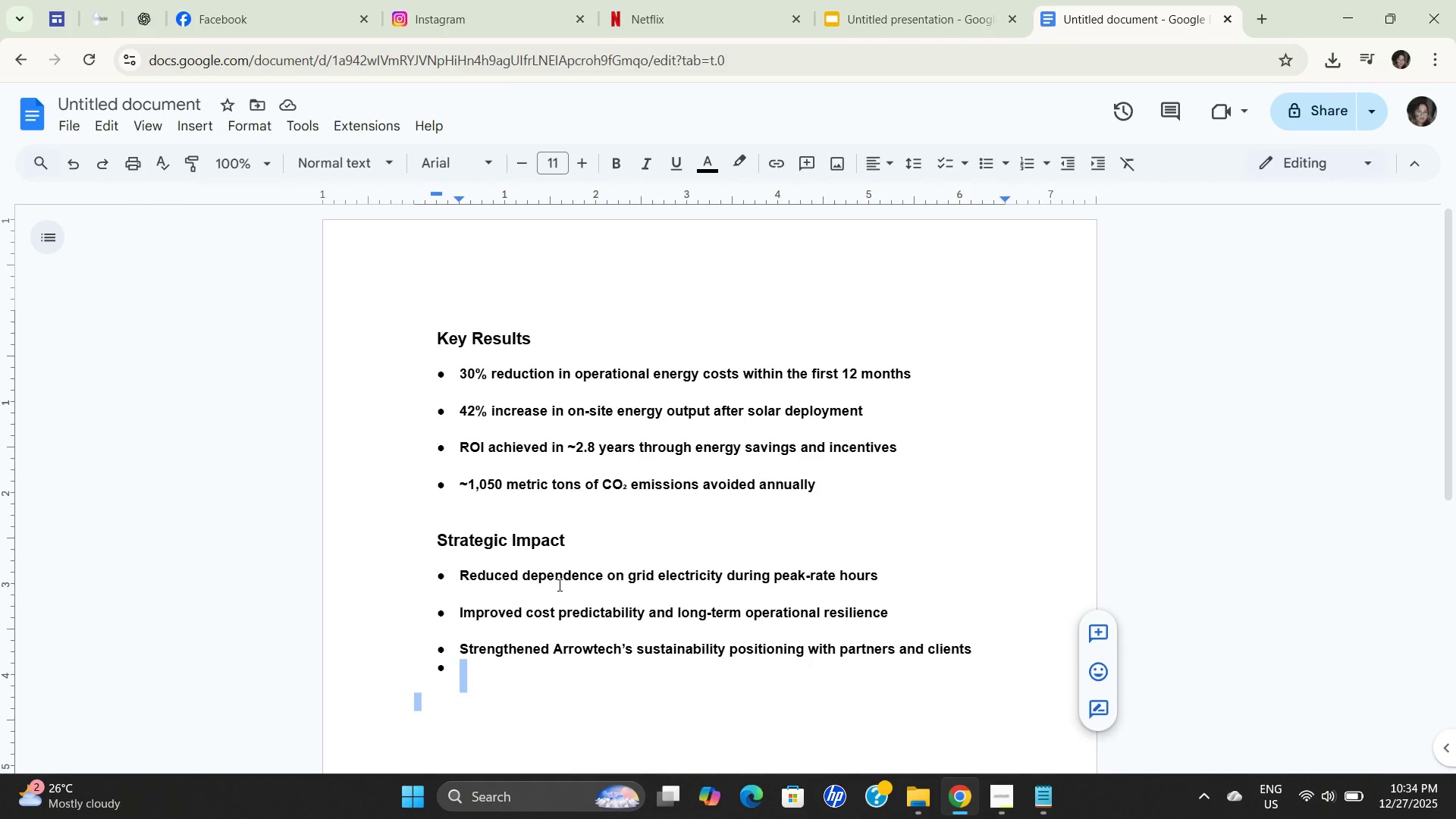 
left_click([560, 584])
 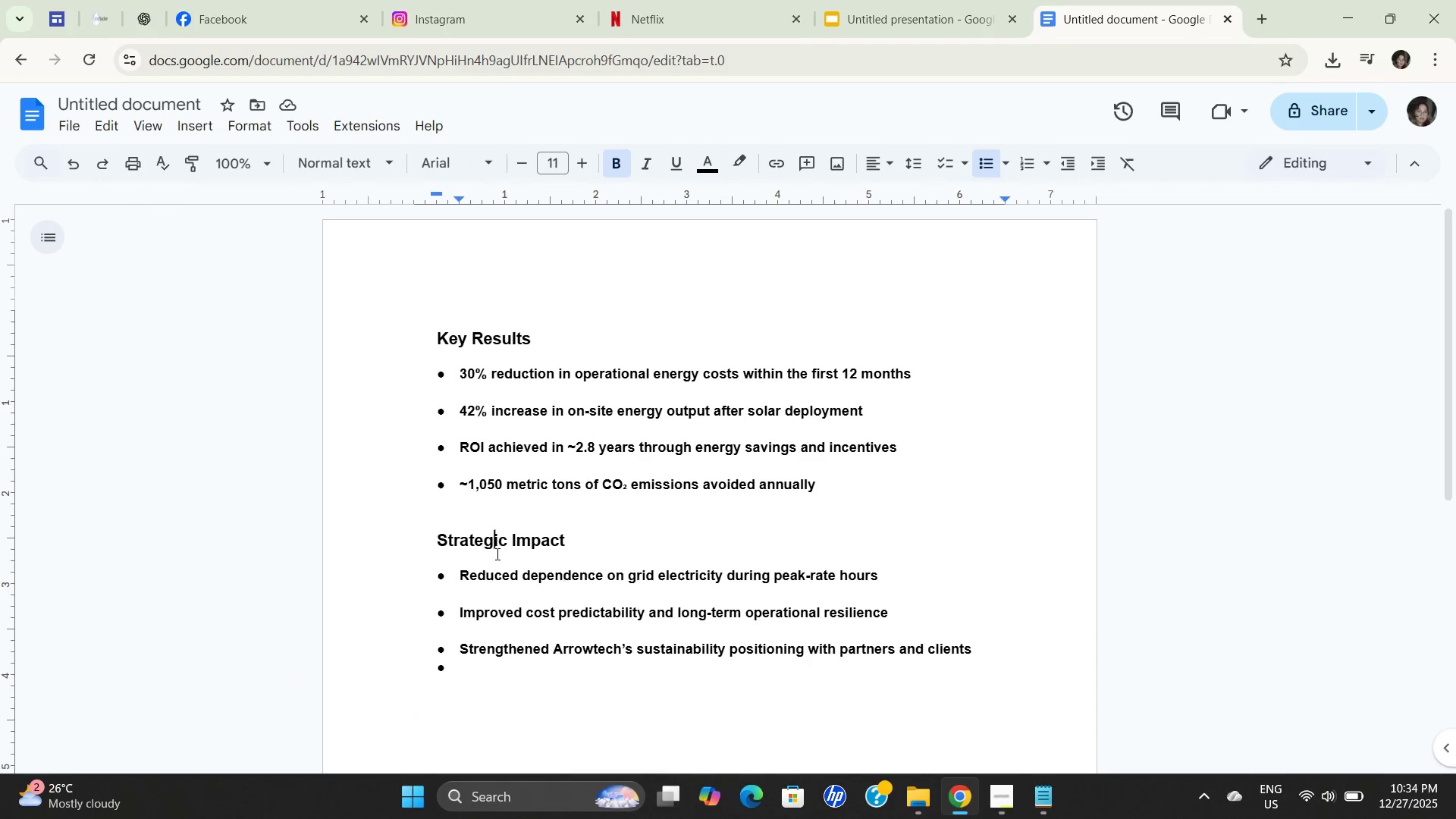 
double_click([496, 553])
 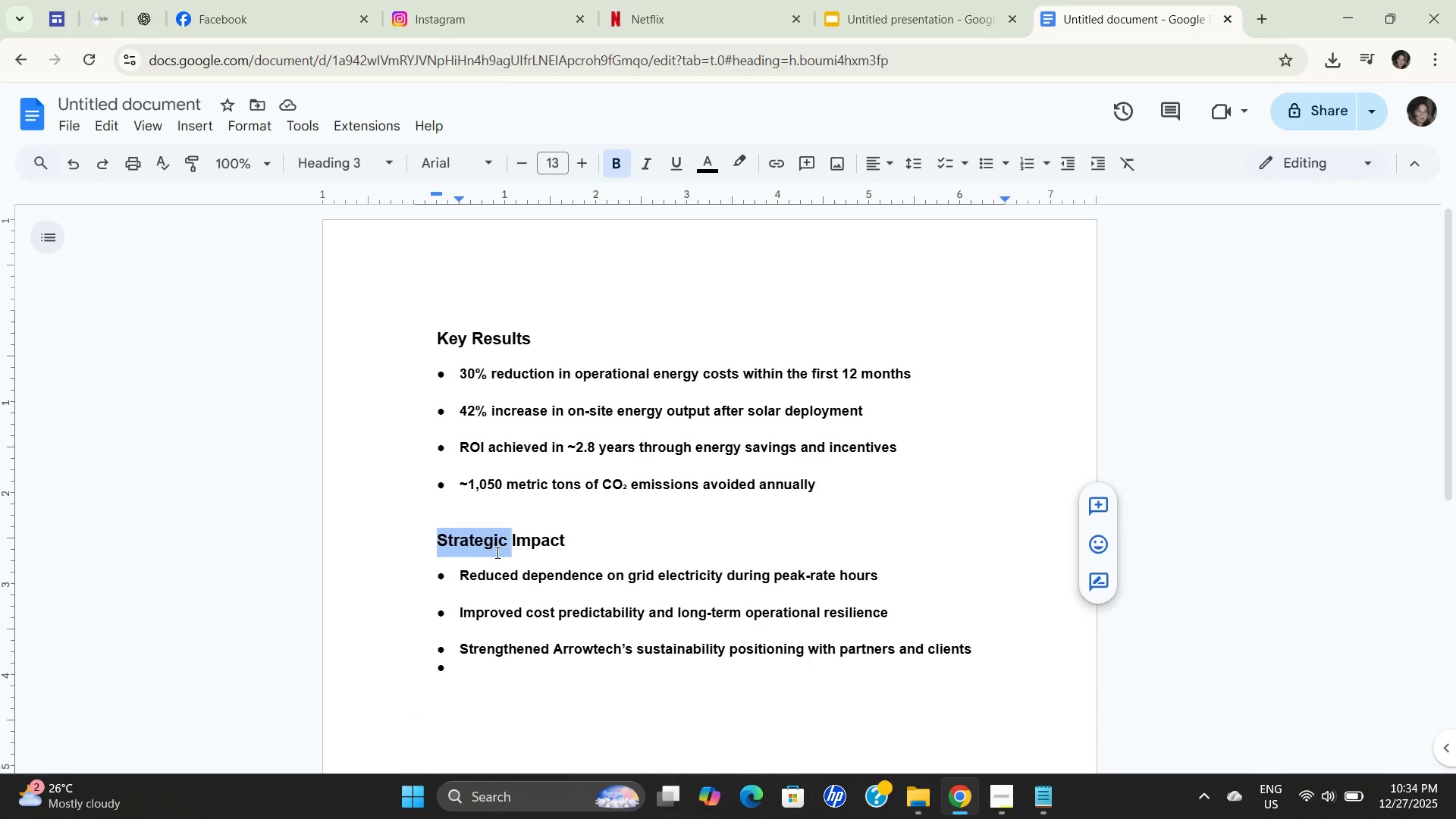 
triple_click([496, 552])
 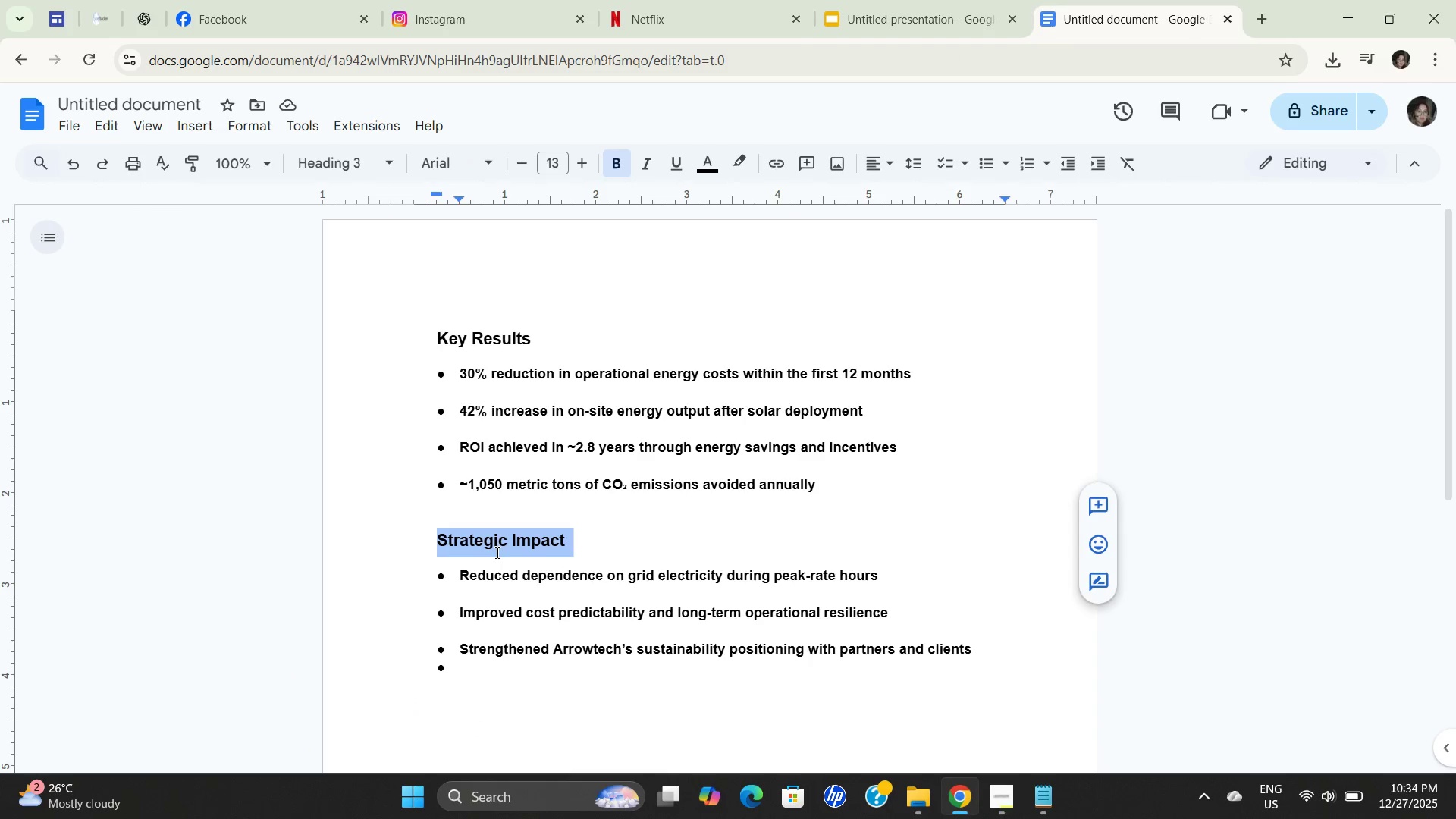 
triple_click([496, 552])
 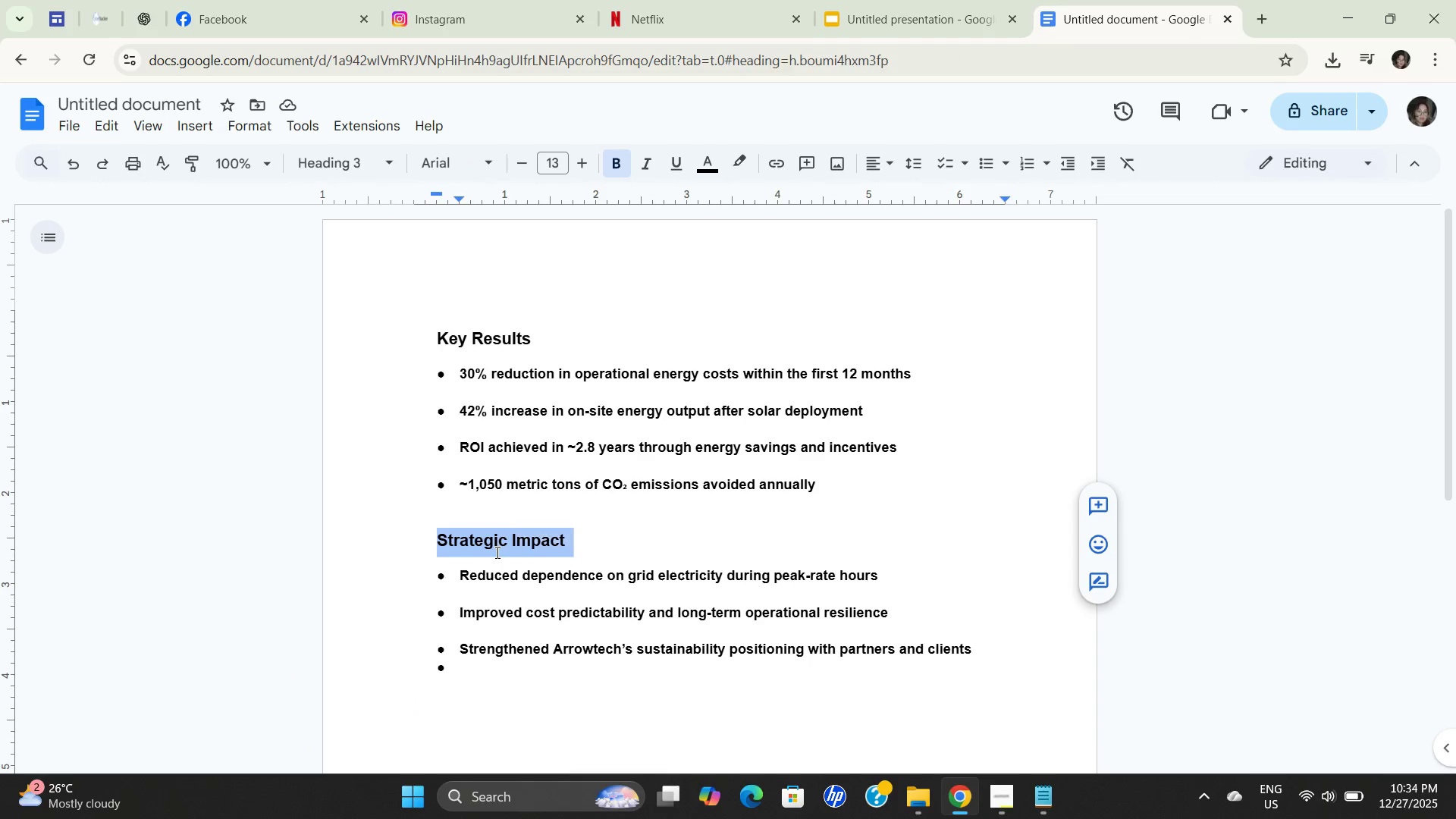 
triple_click([496, 552])
 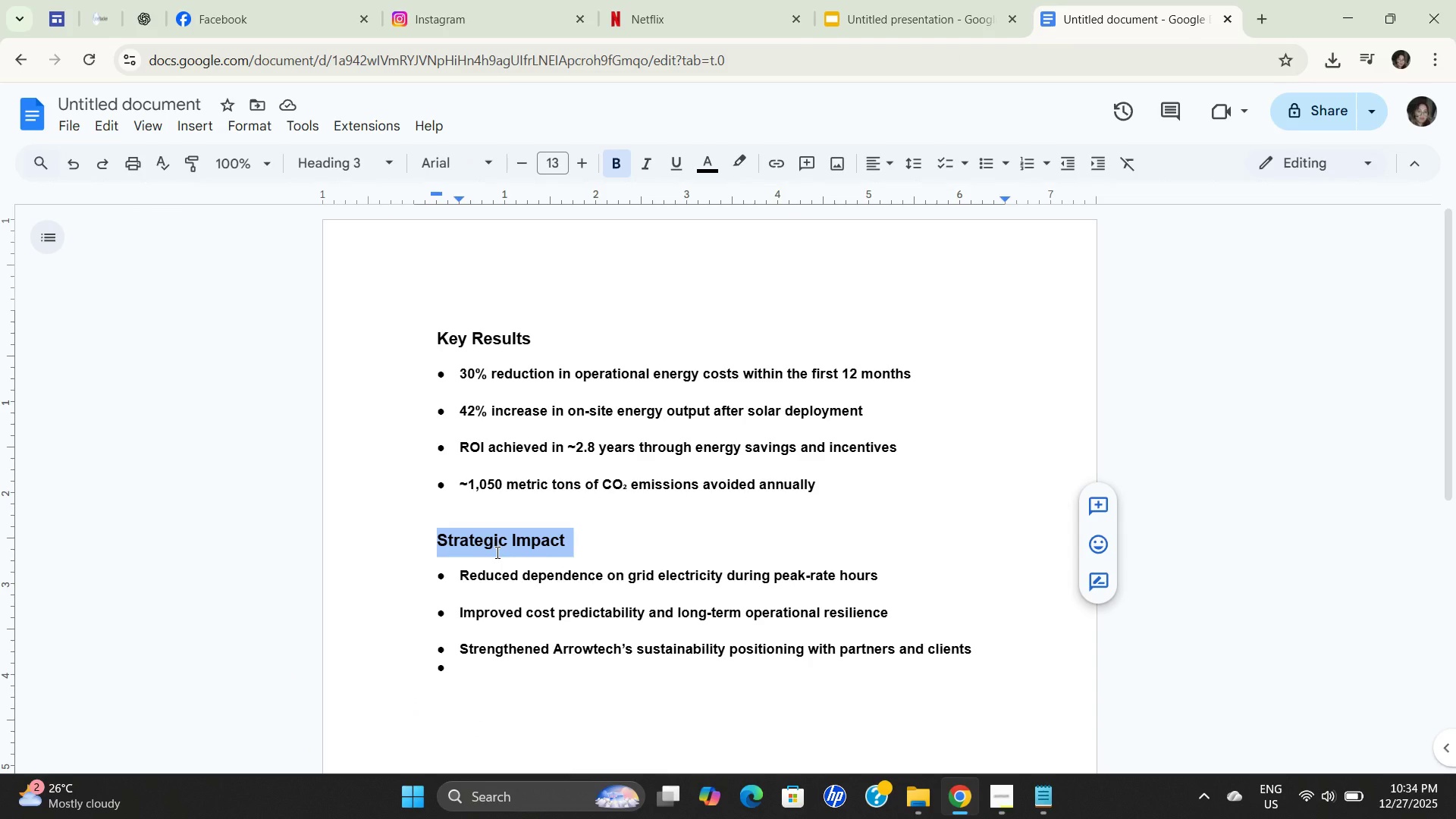 
key(Control+C)
 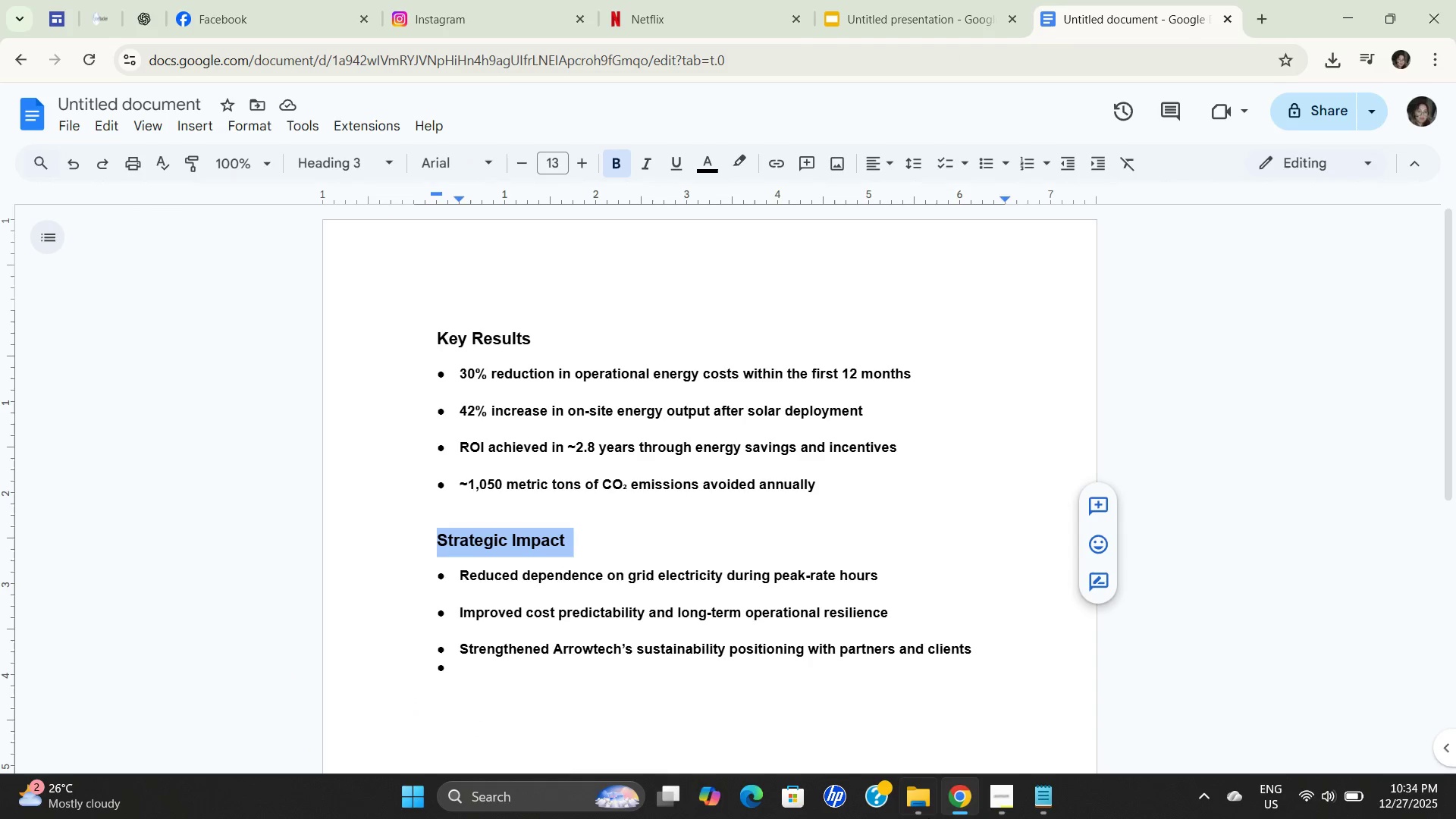 
key(Control+C)
 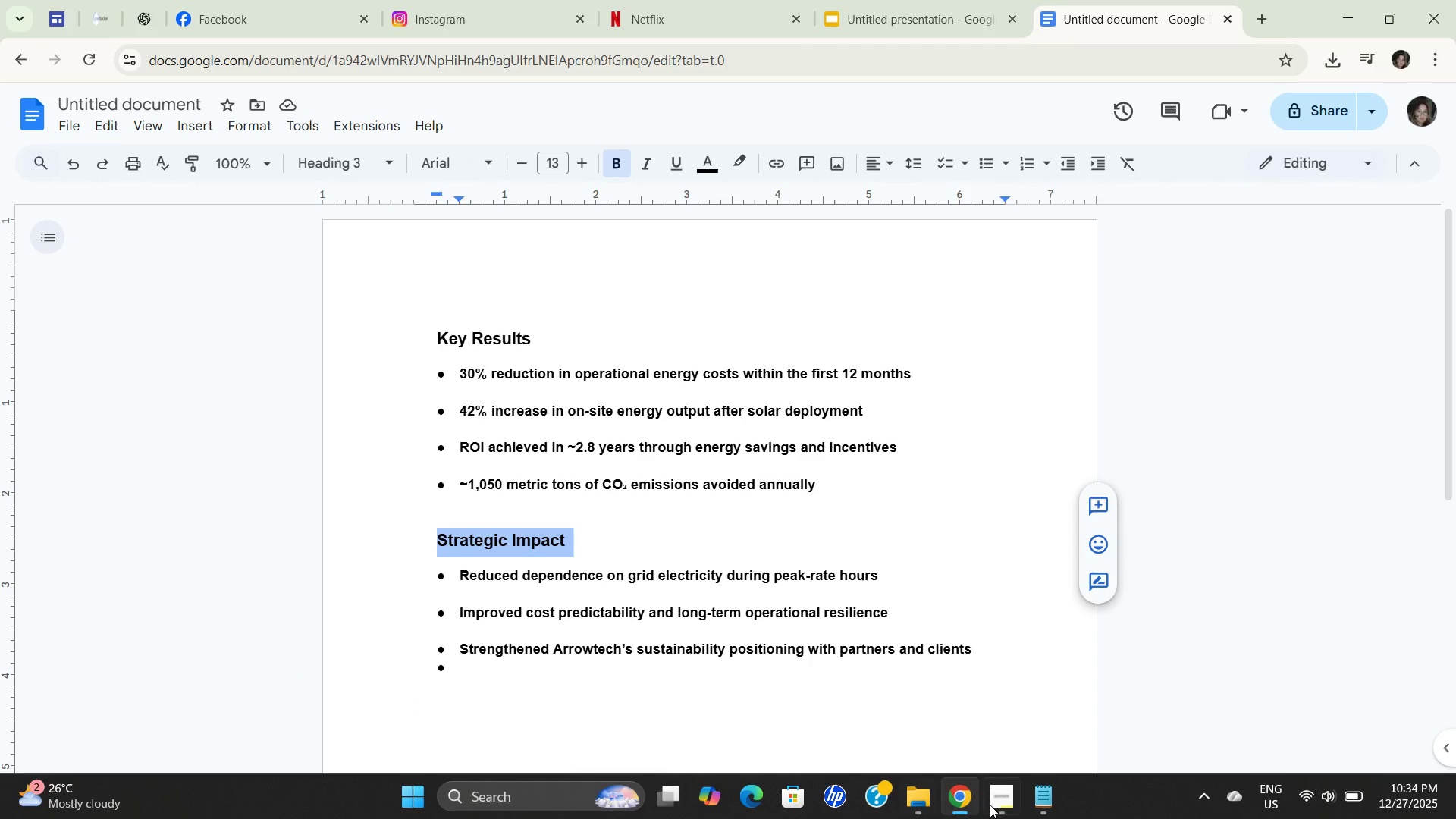 
key(Control+C)
 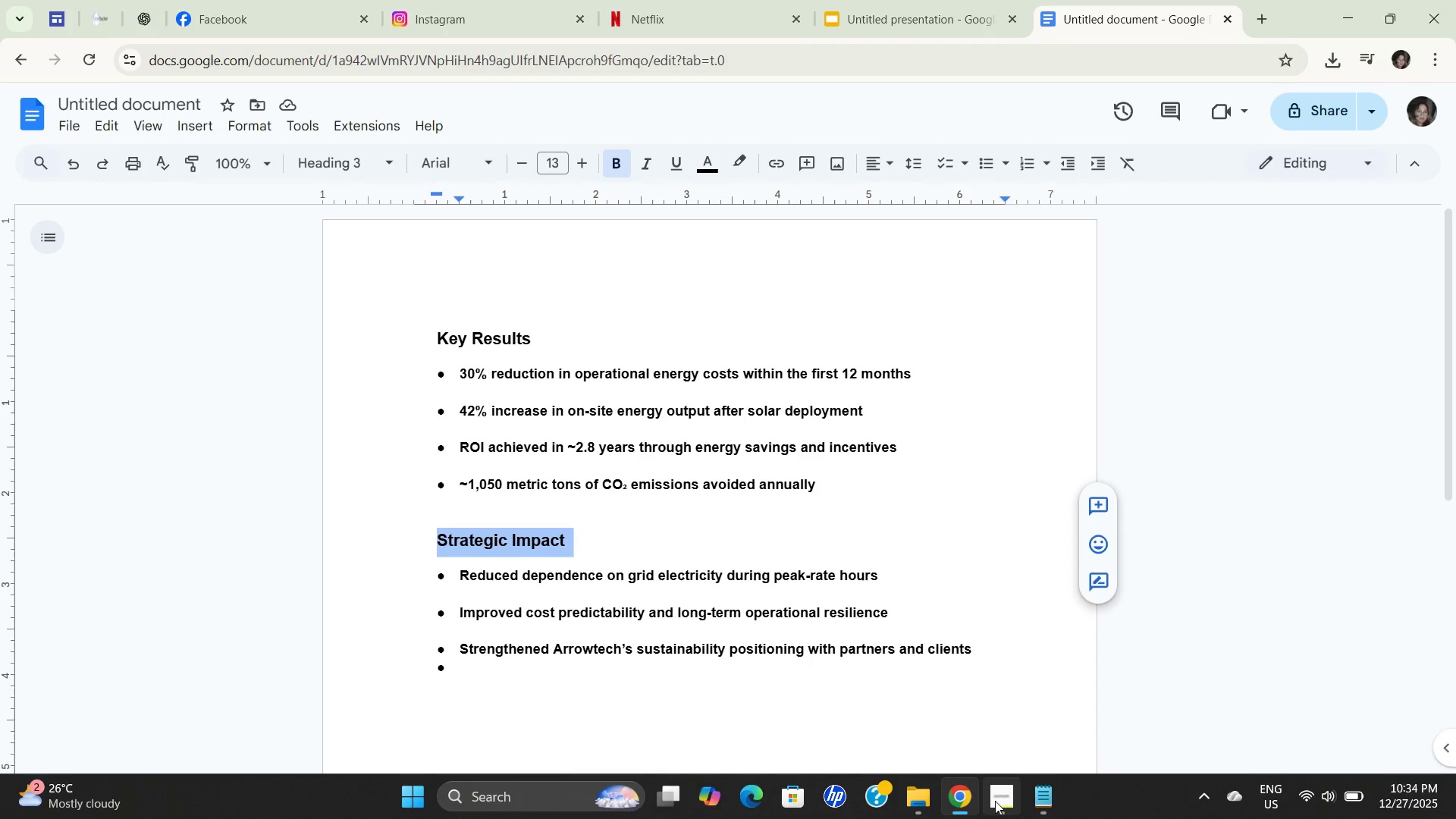 
key(Control+C)
 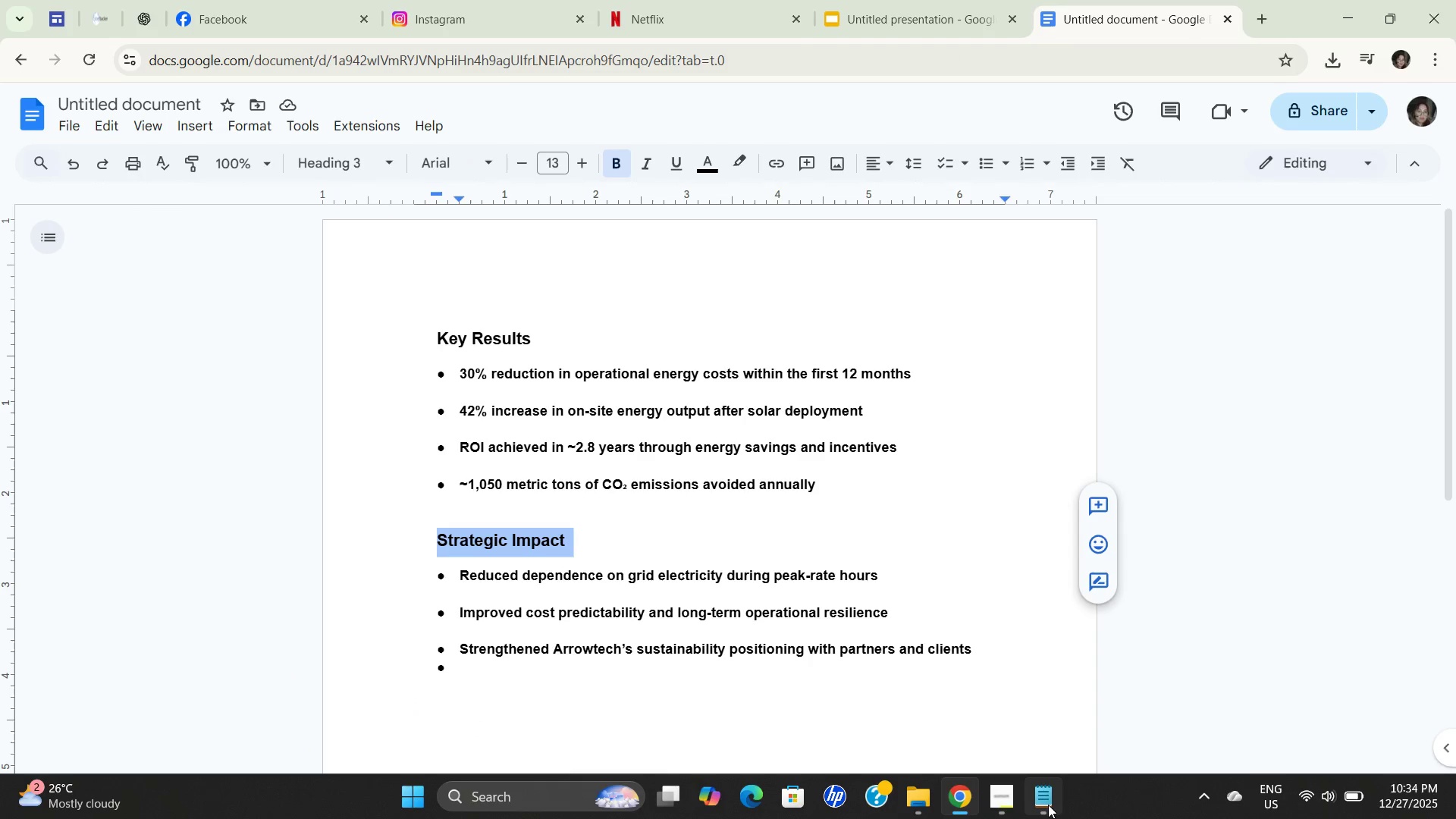 
key(Control+C)
 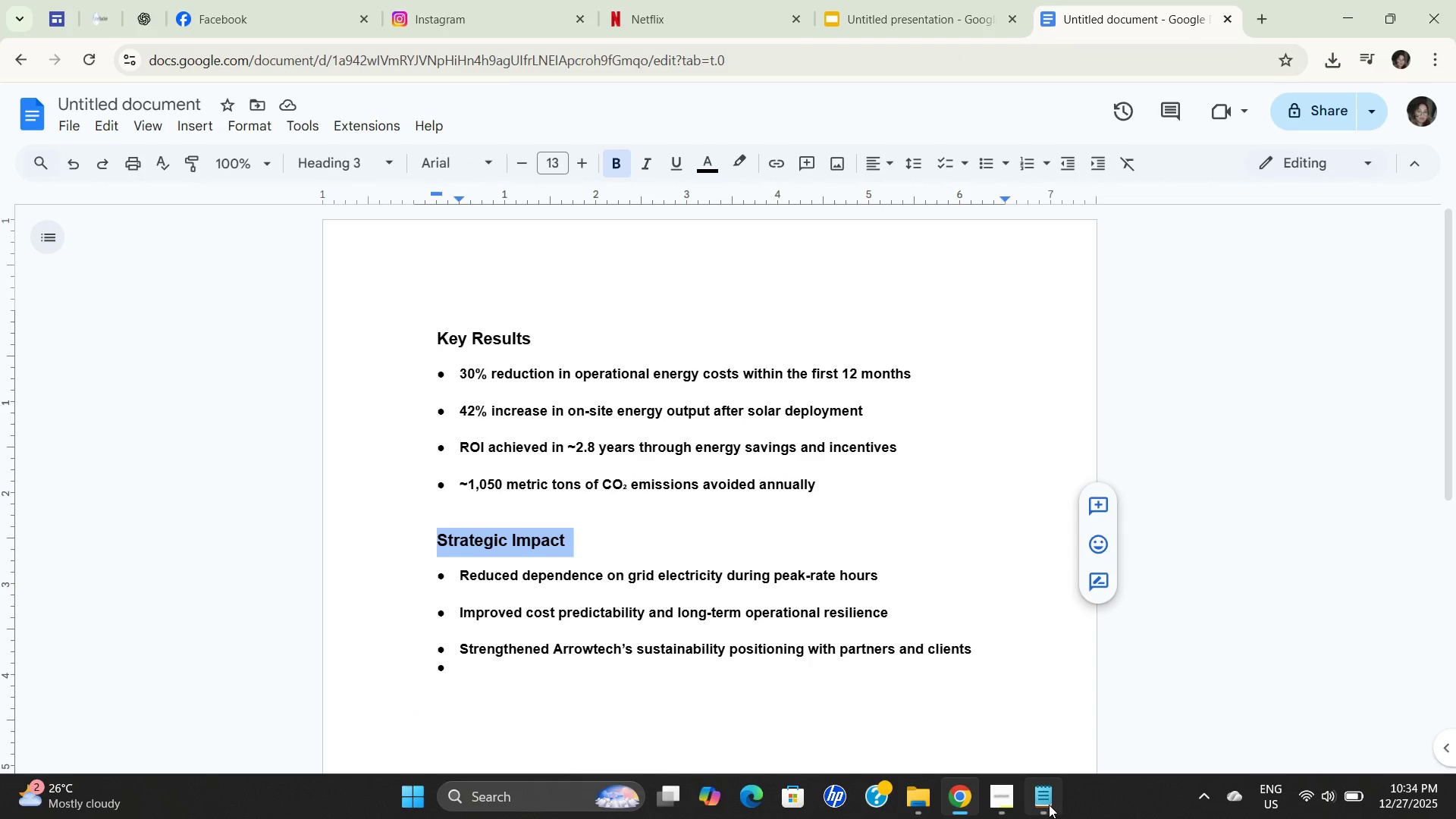 
left_click([1049, 805])
 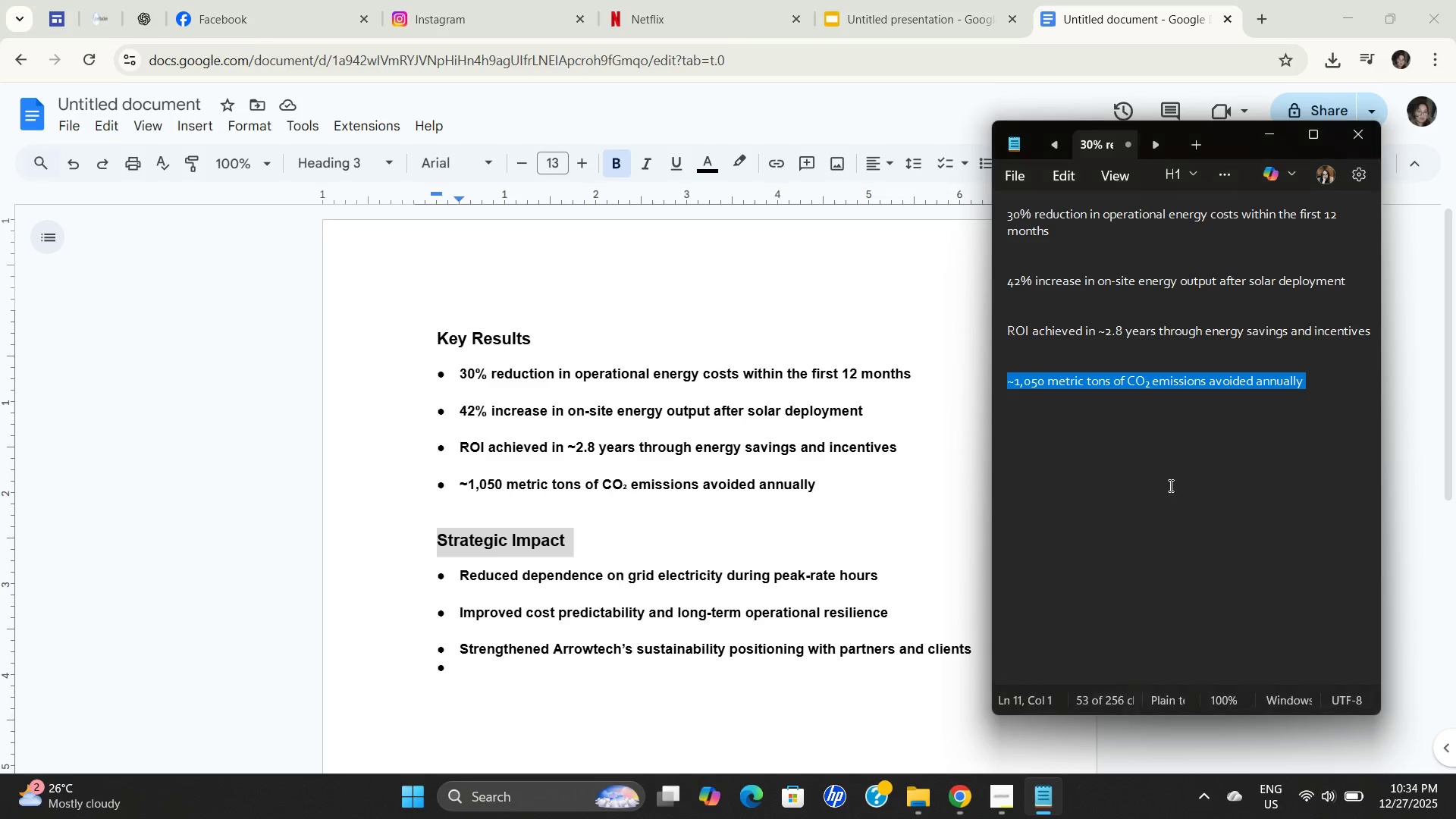 
double_click([1179, 479])
 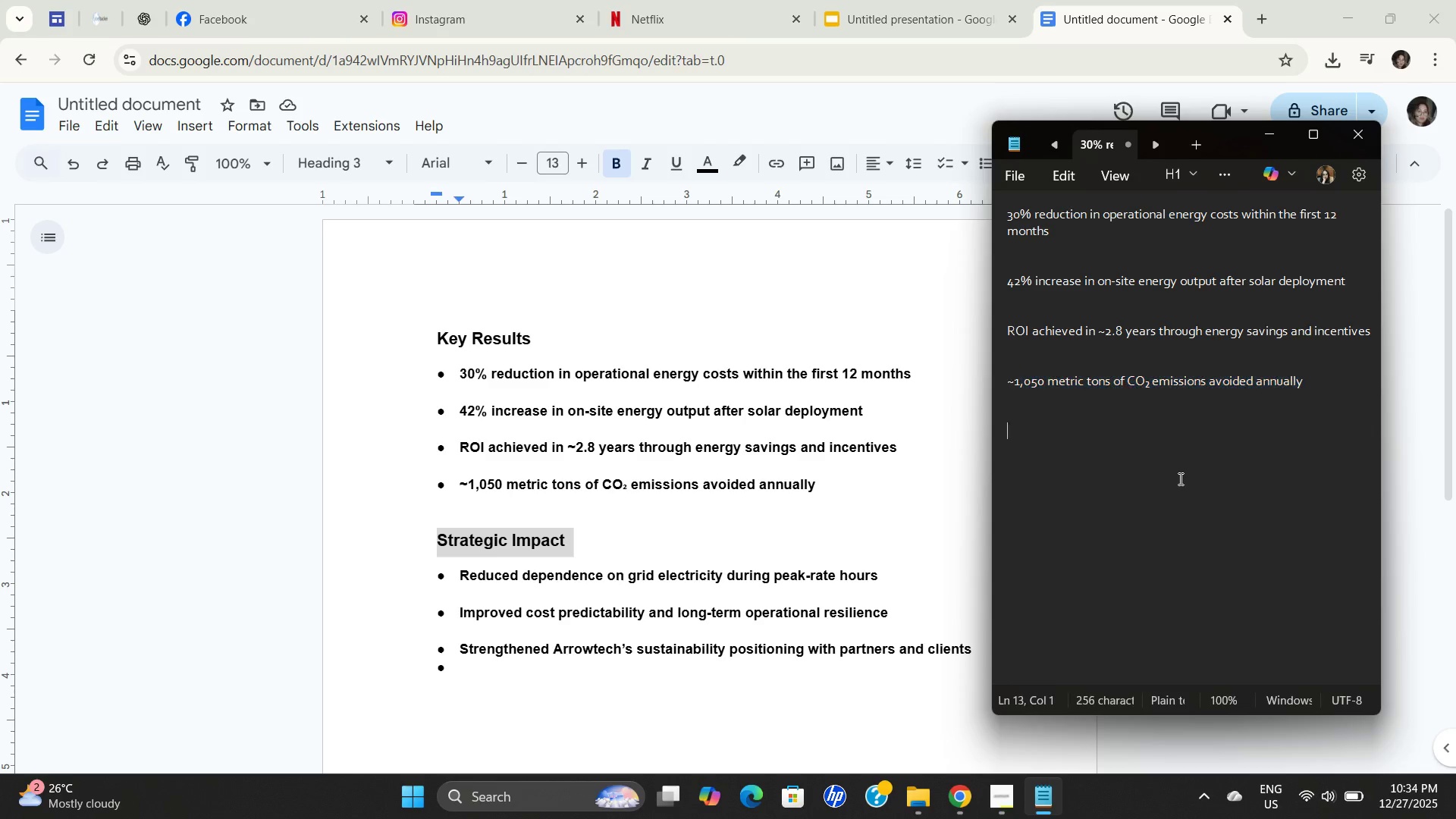 
key(Control+ControlLeft)
 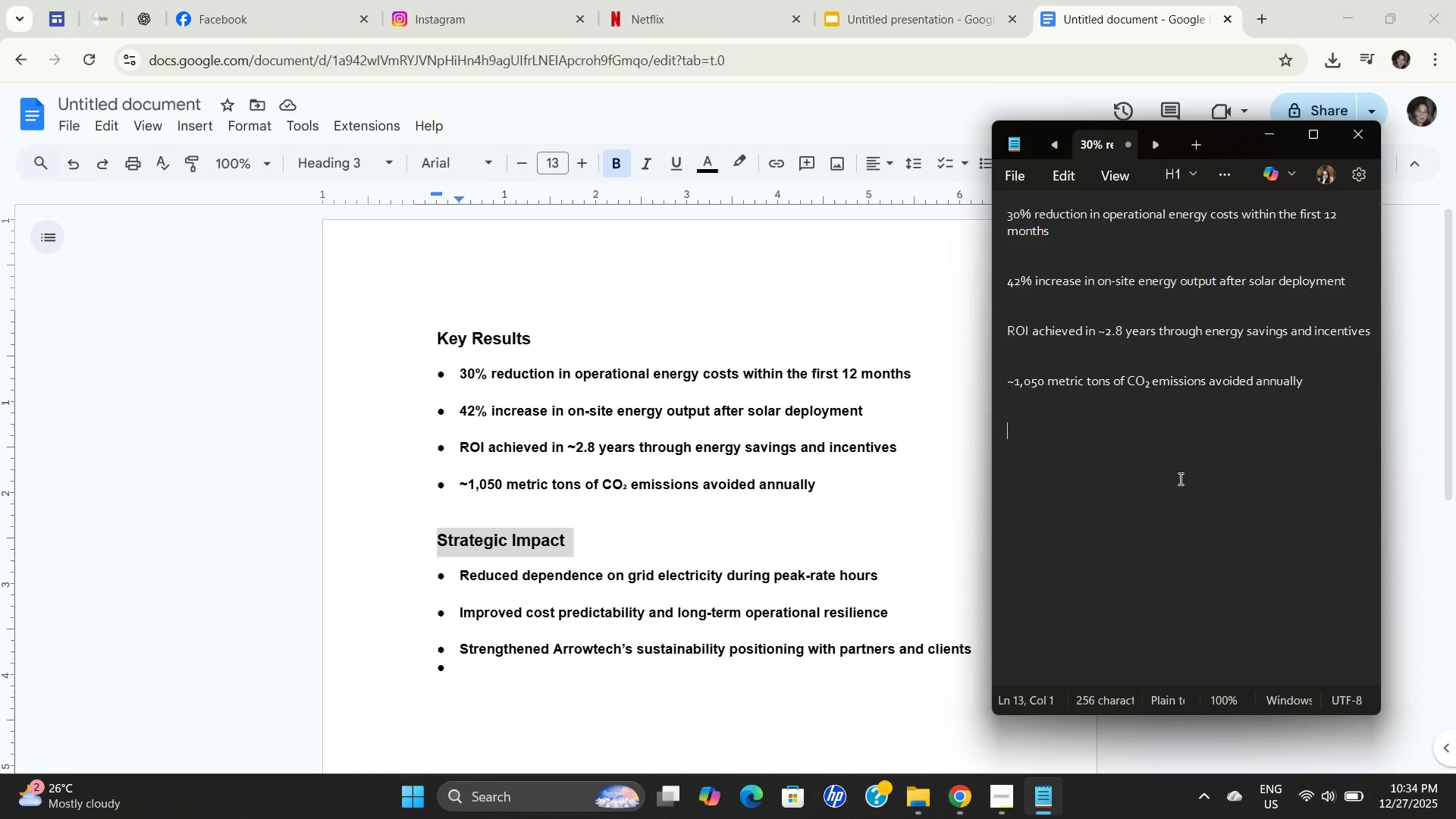 
key(Control+A)
 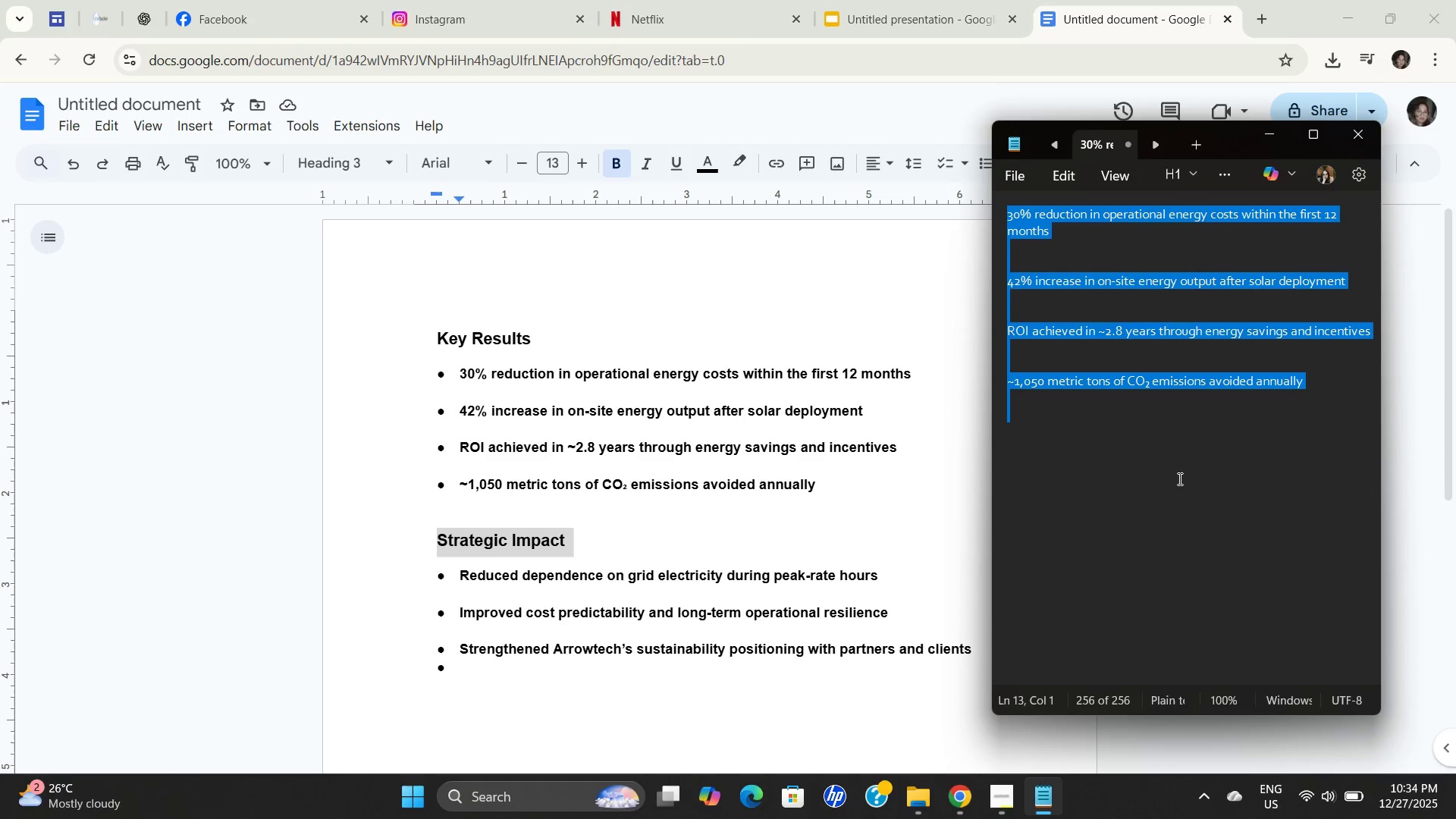 
key(Control+ControlLeft)
 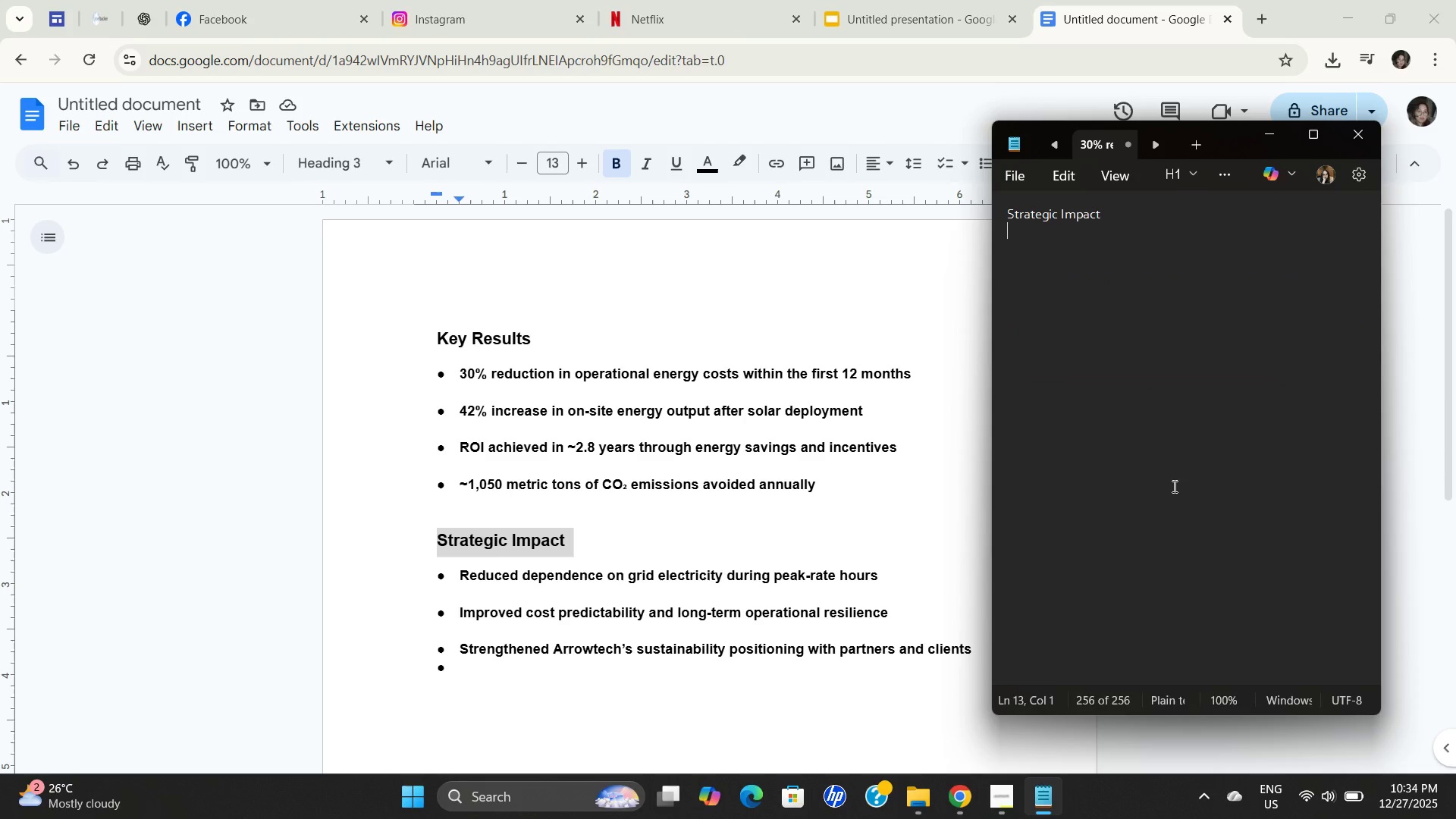 
key(Control+V)
 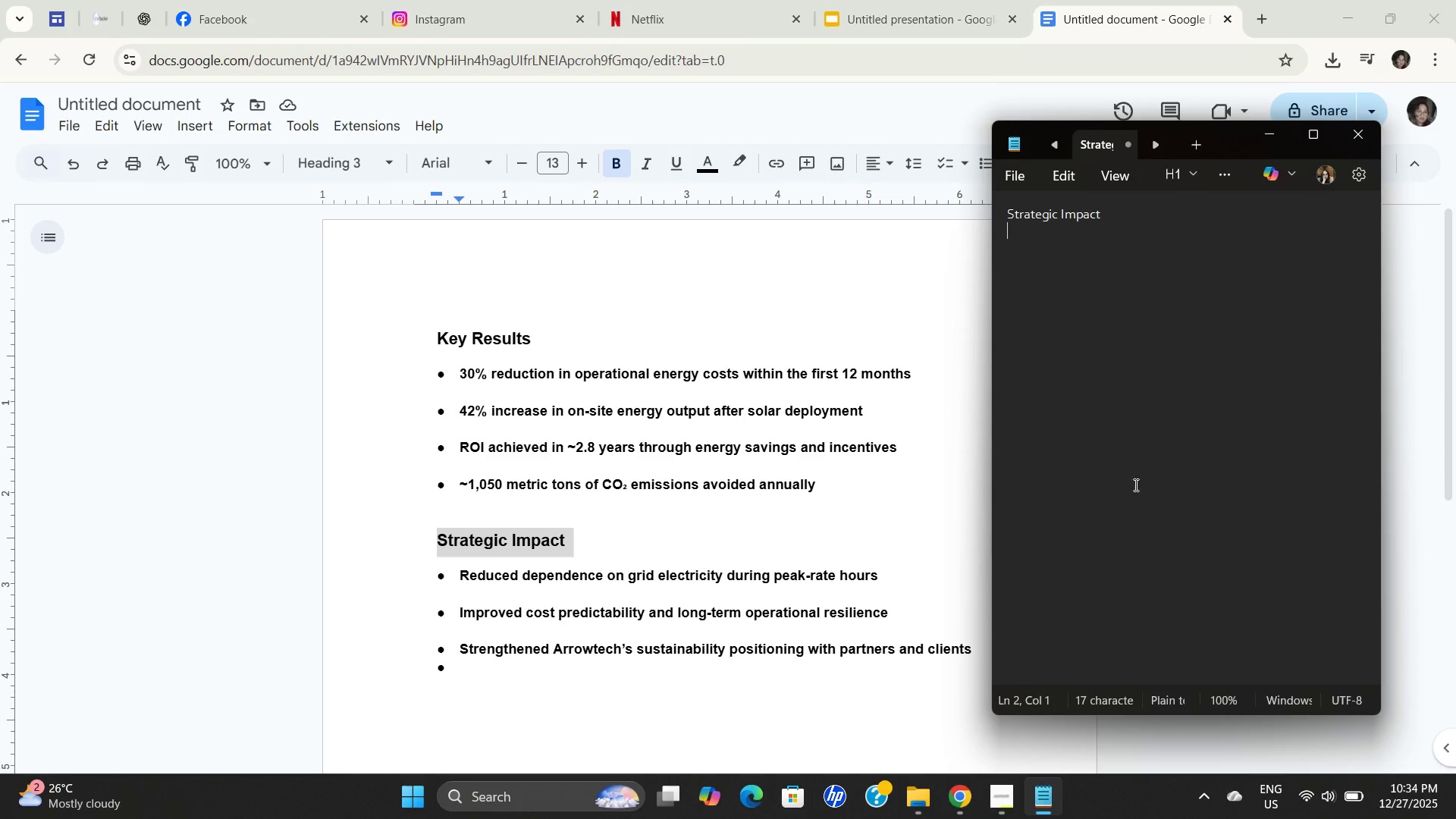 
key(Control+ControlLeft)
 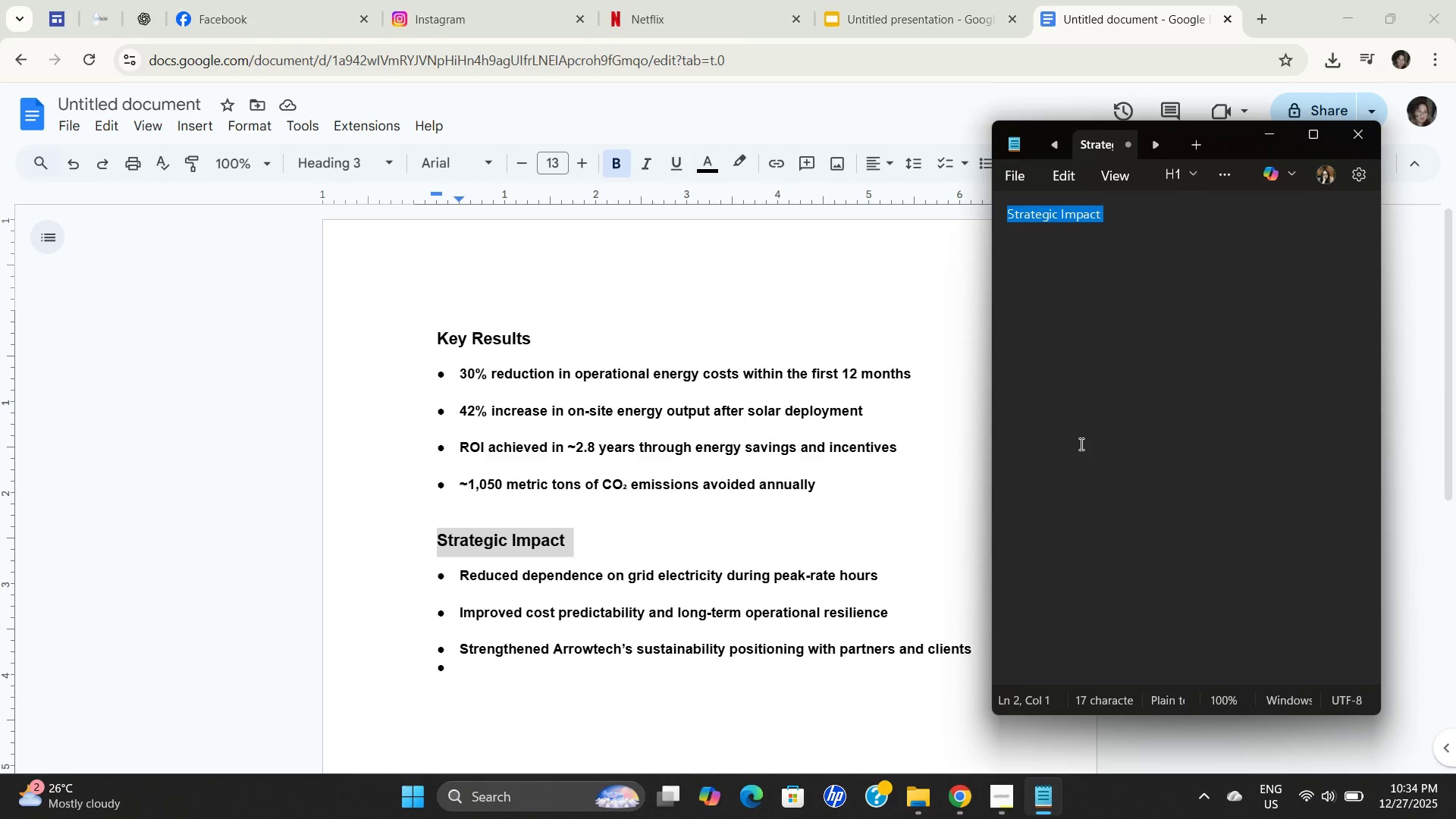 
key(Control+A)
 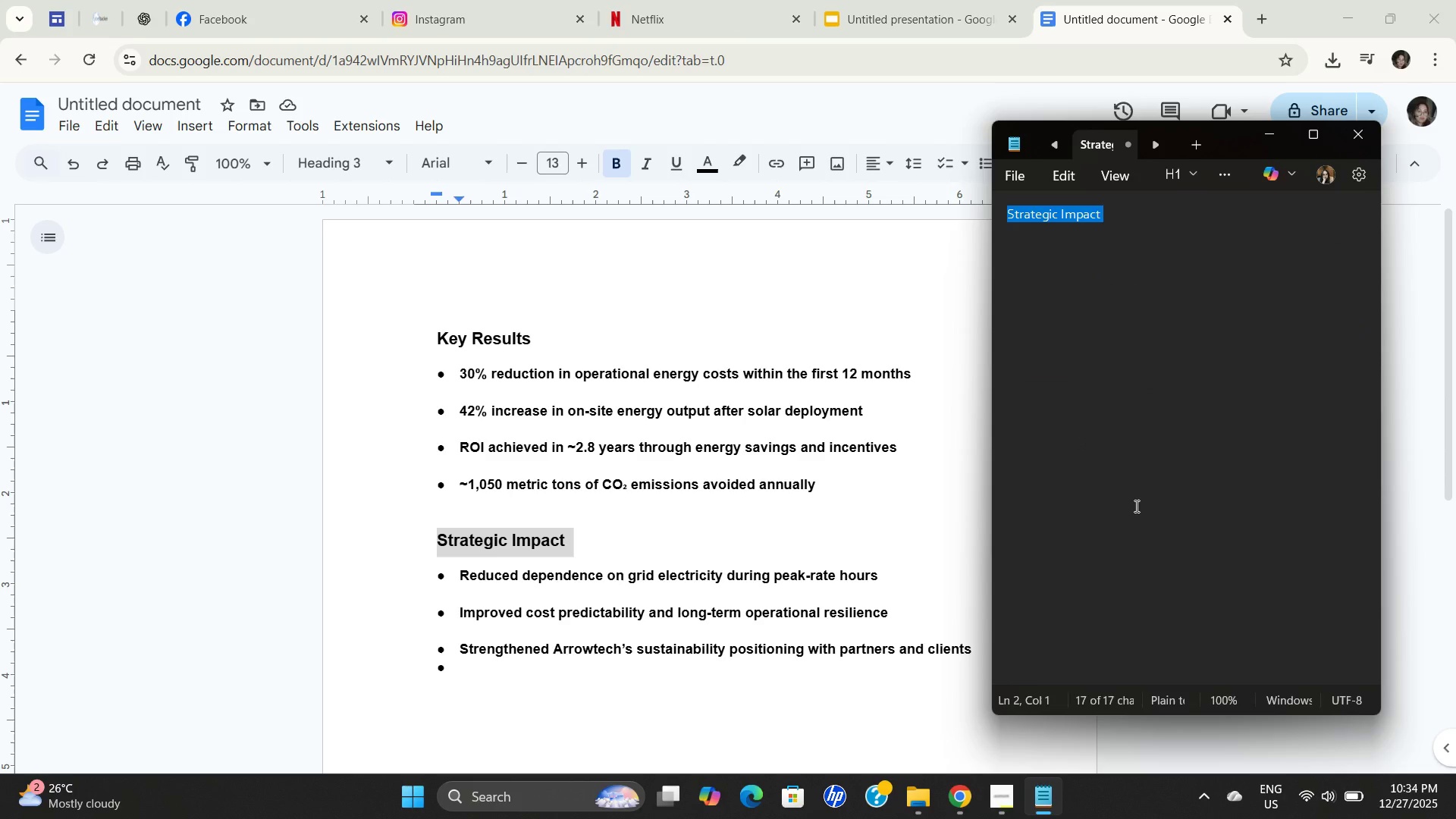 
key(Control+C)
 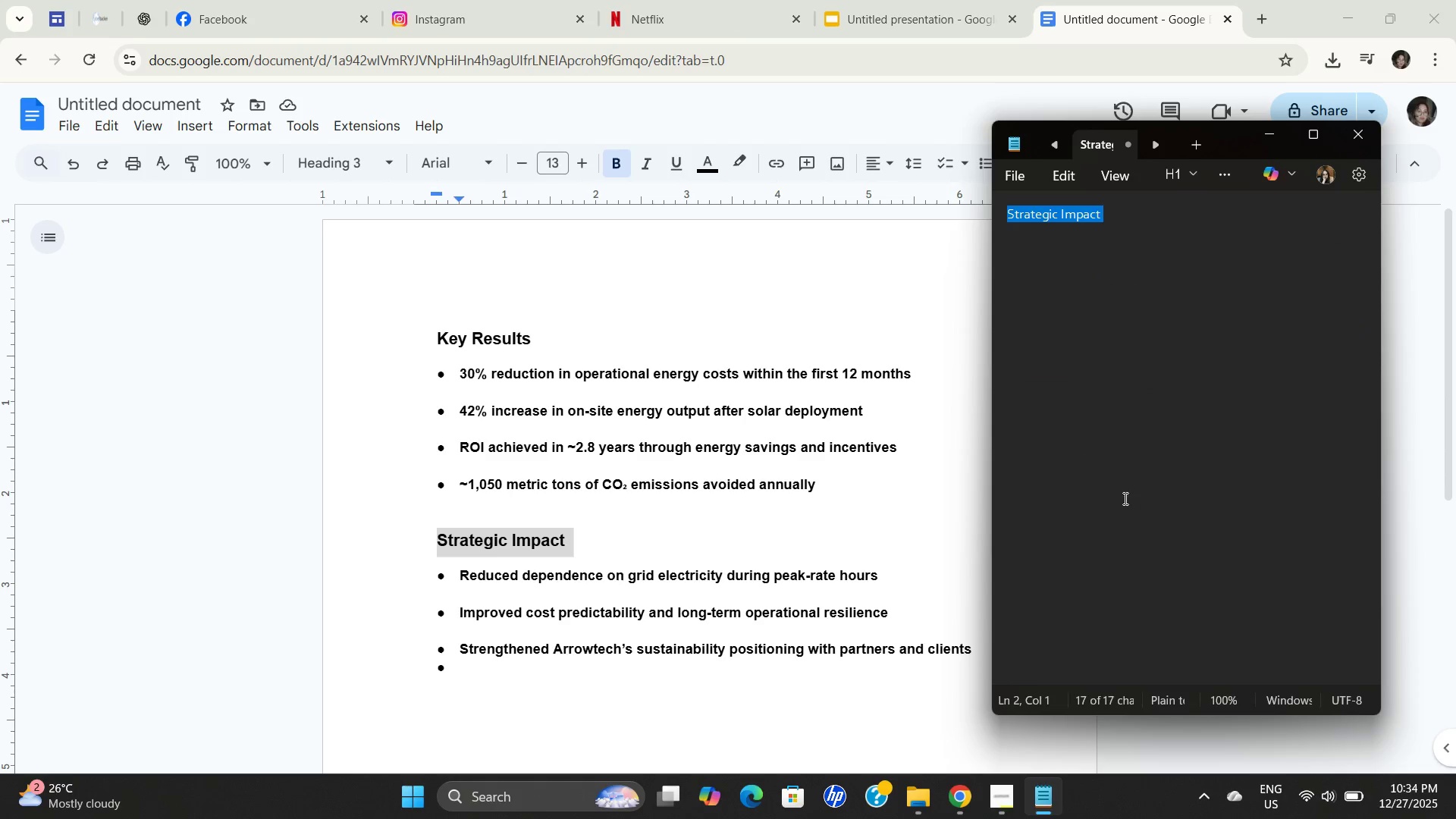 
key(Control+C)
 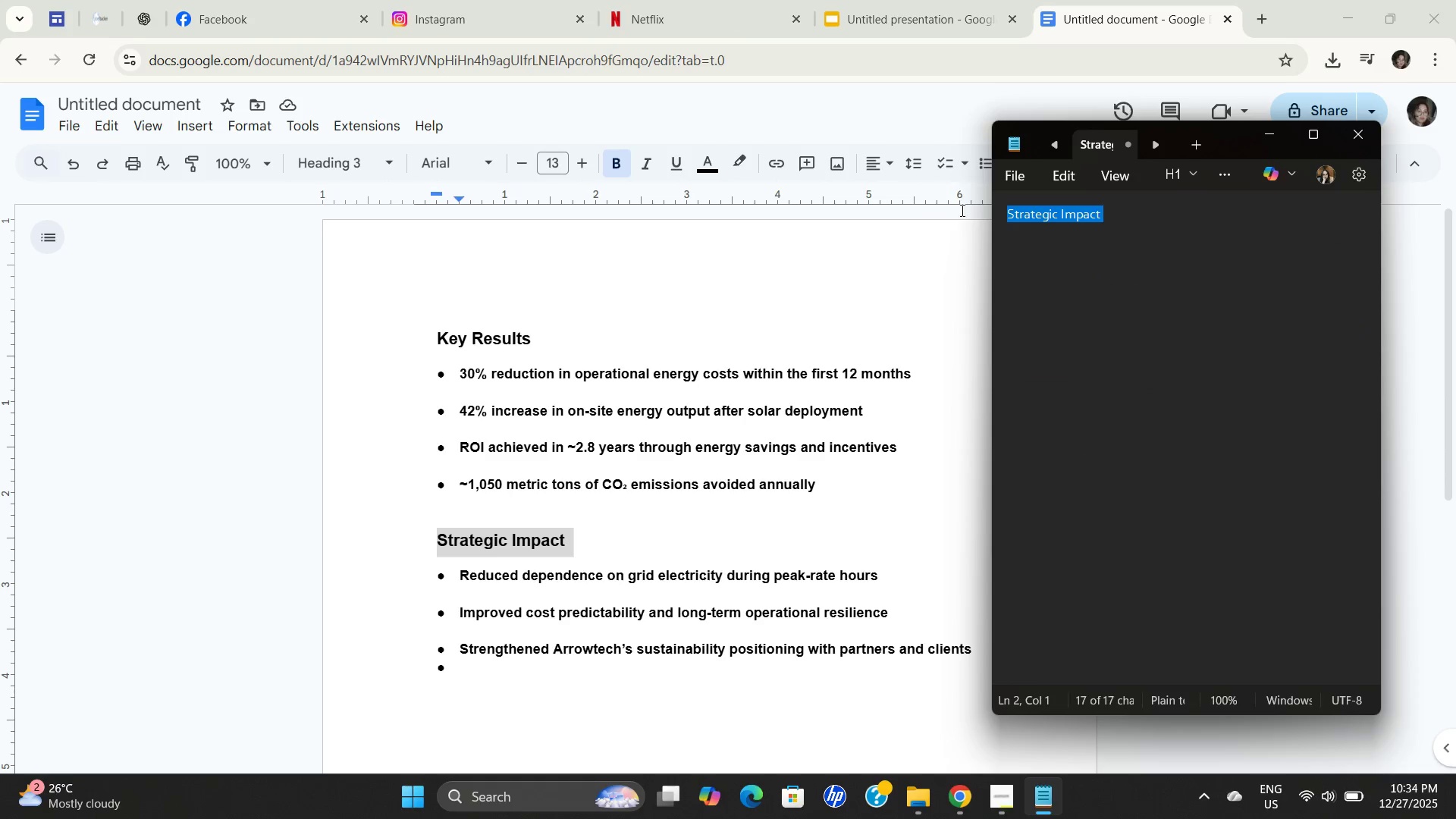 
key(Control+C)
 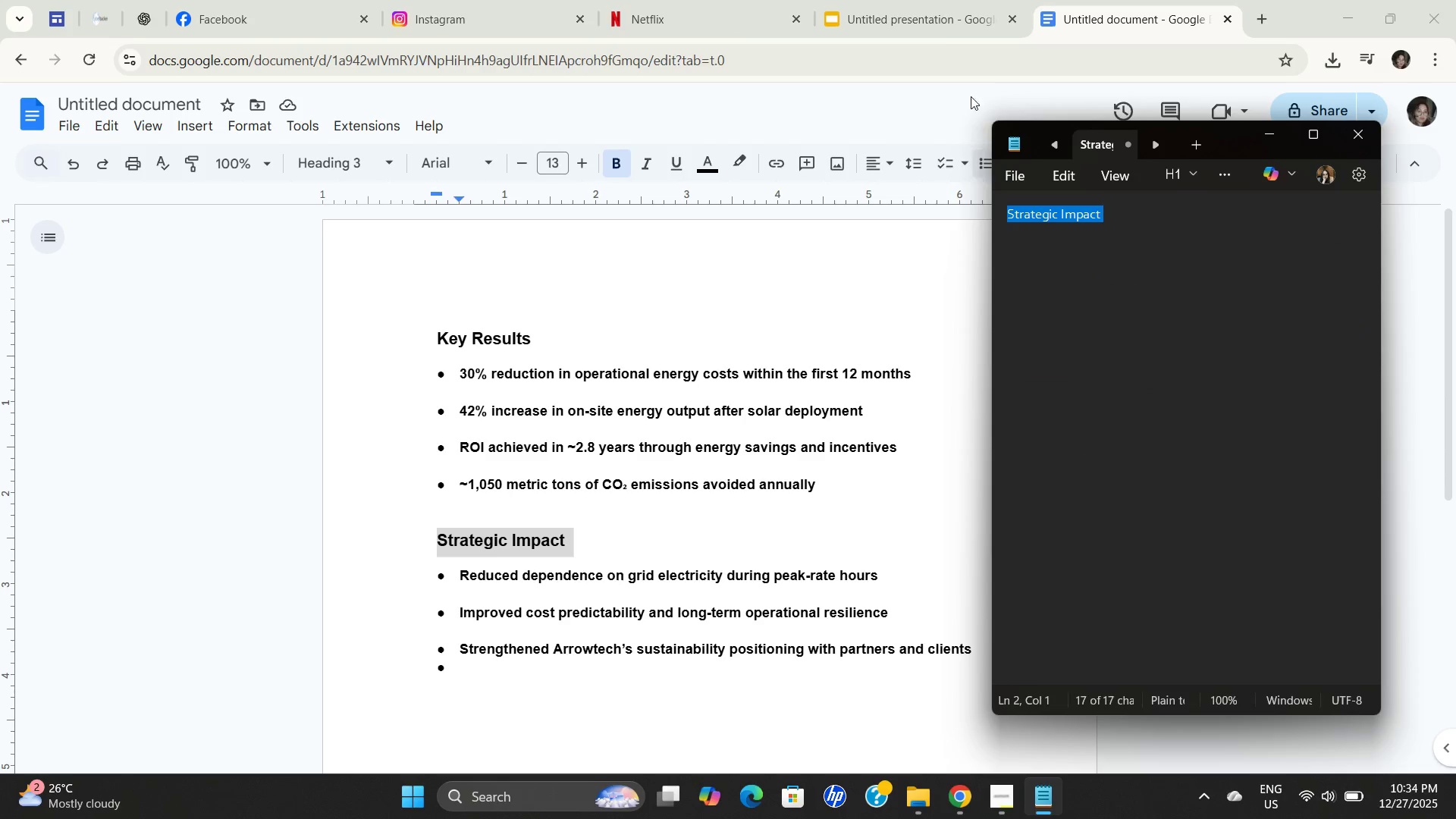 
key(Control+C)
 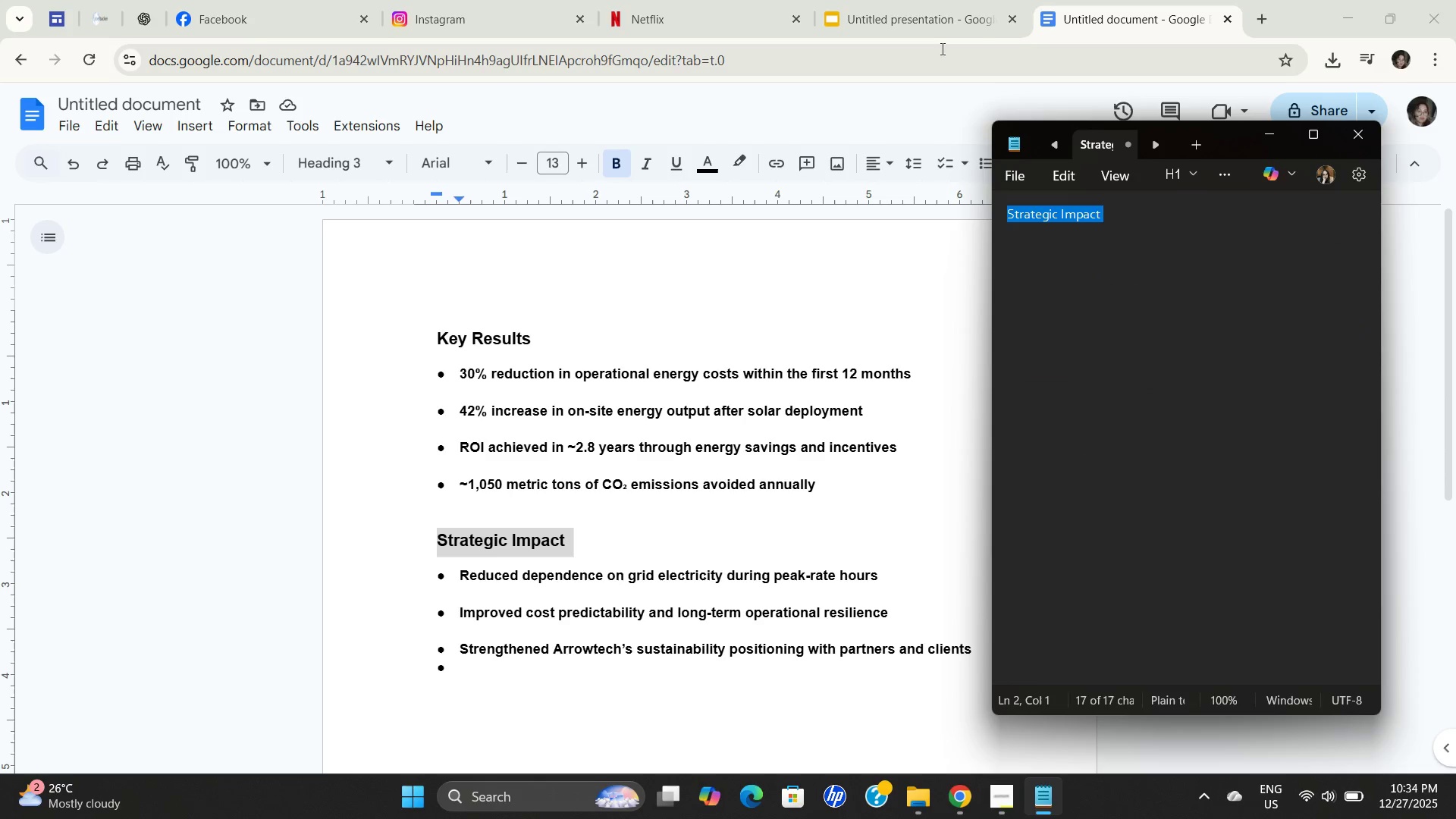 
key(Control+C)
 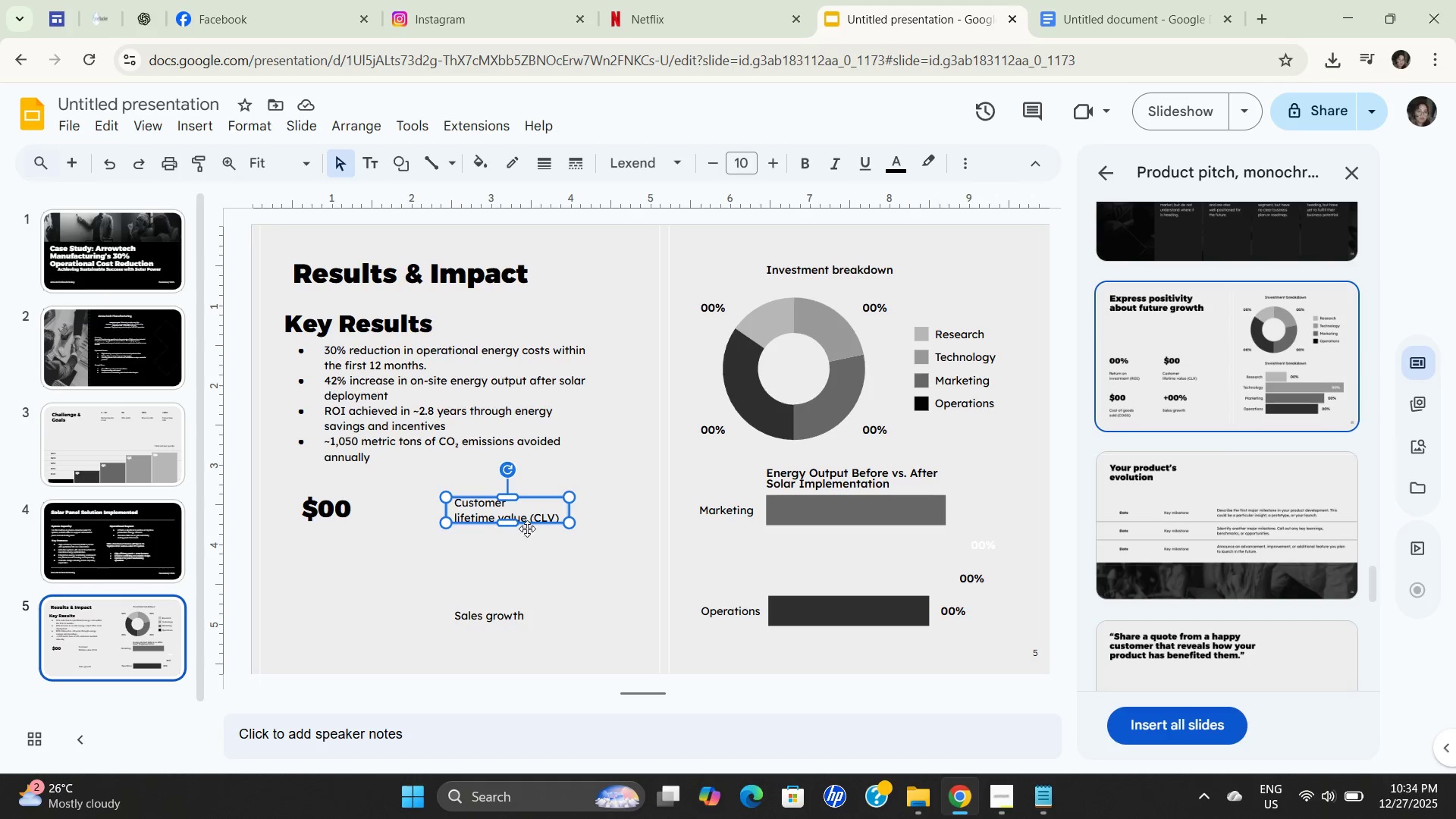 
left_click([515, 507])
 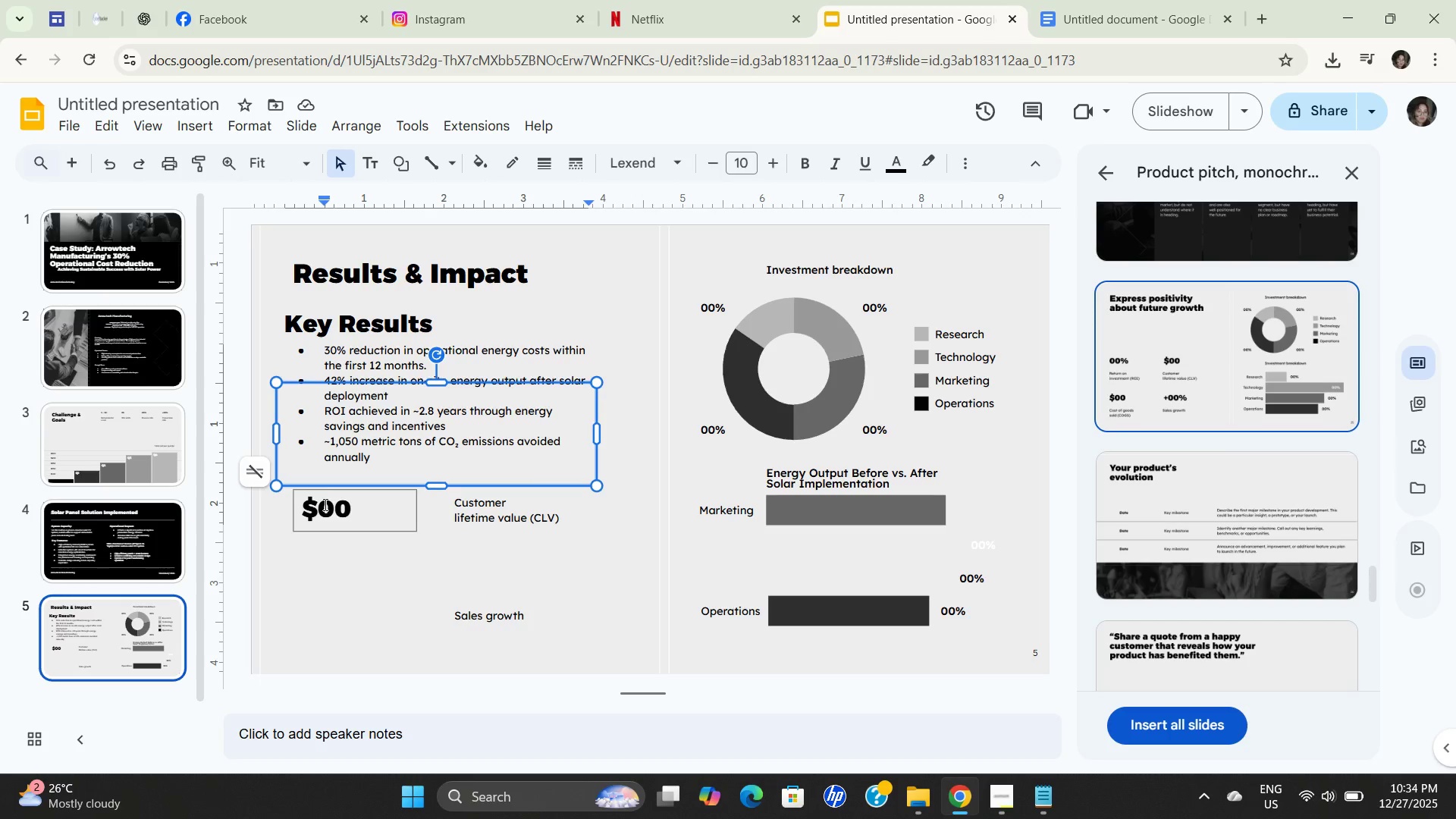 
double_click([324, 504])
 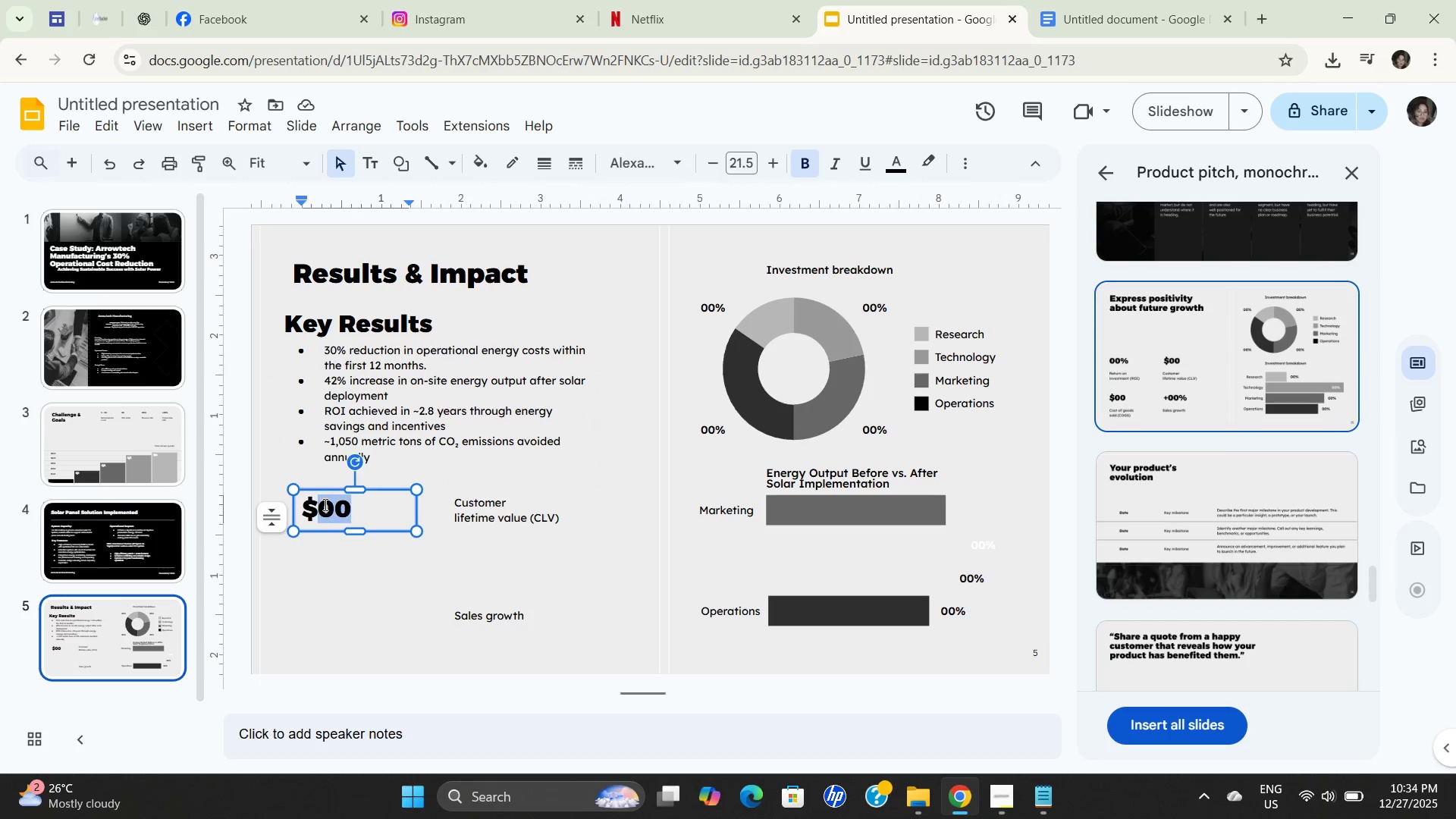 
triple_click([324, 504])
 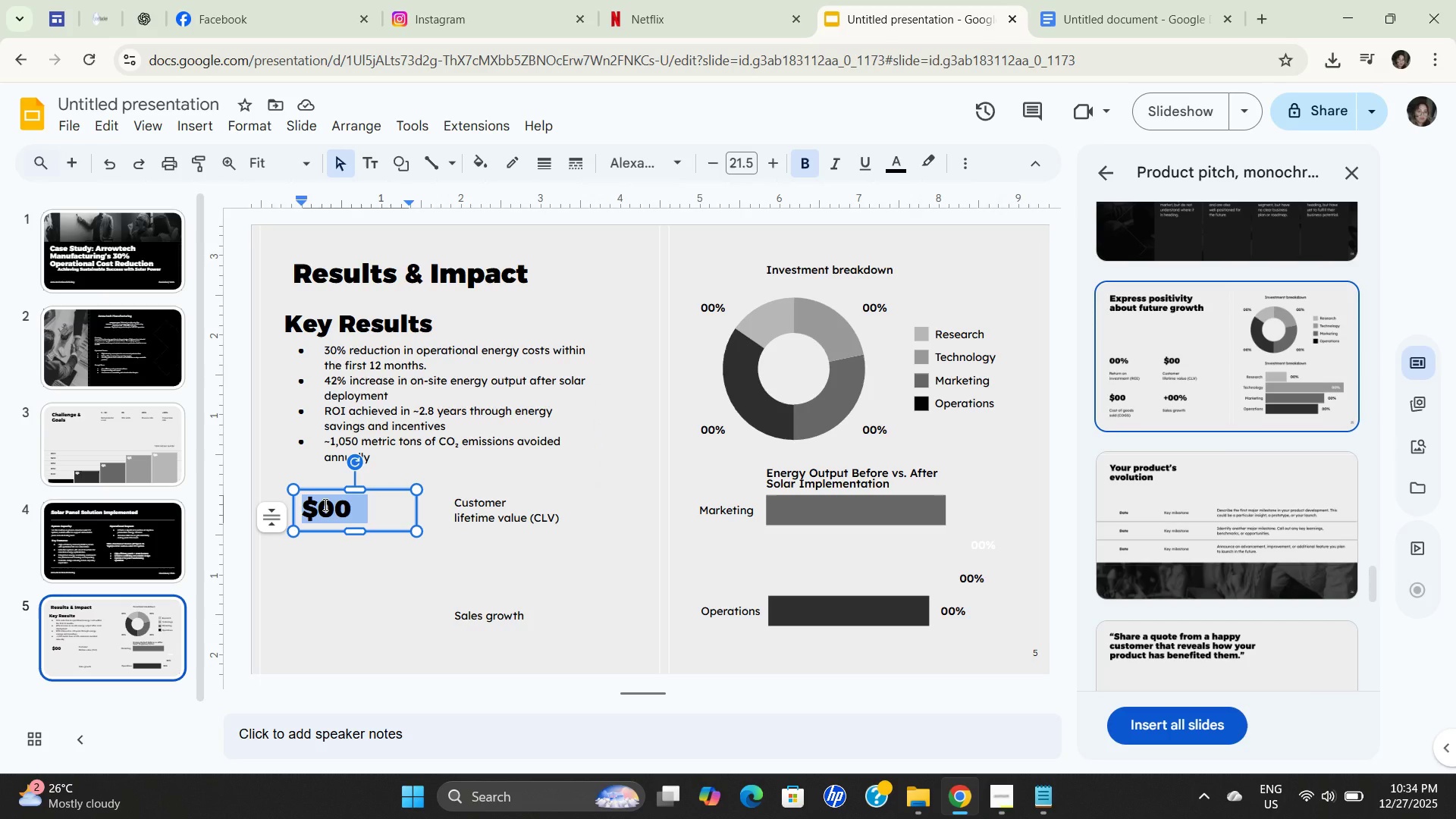 
key(Control+ControlLeft)
 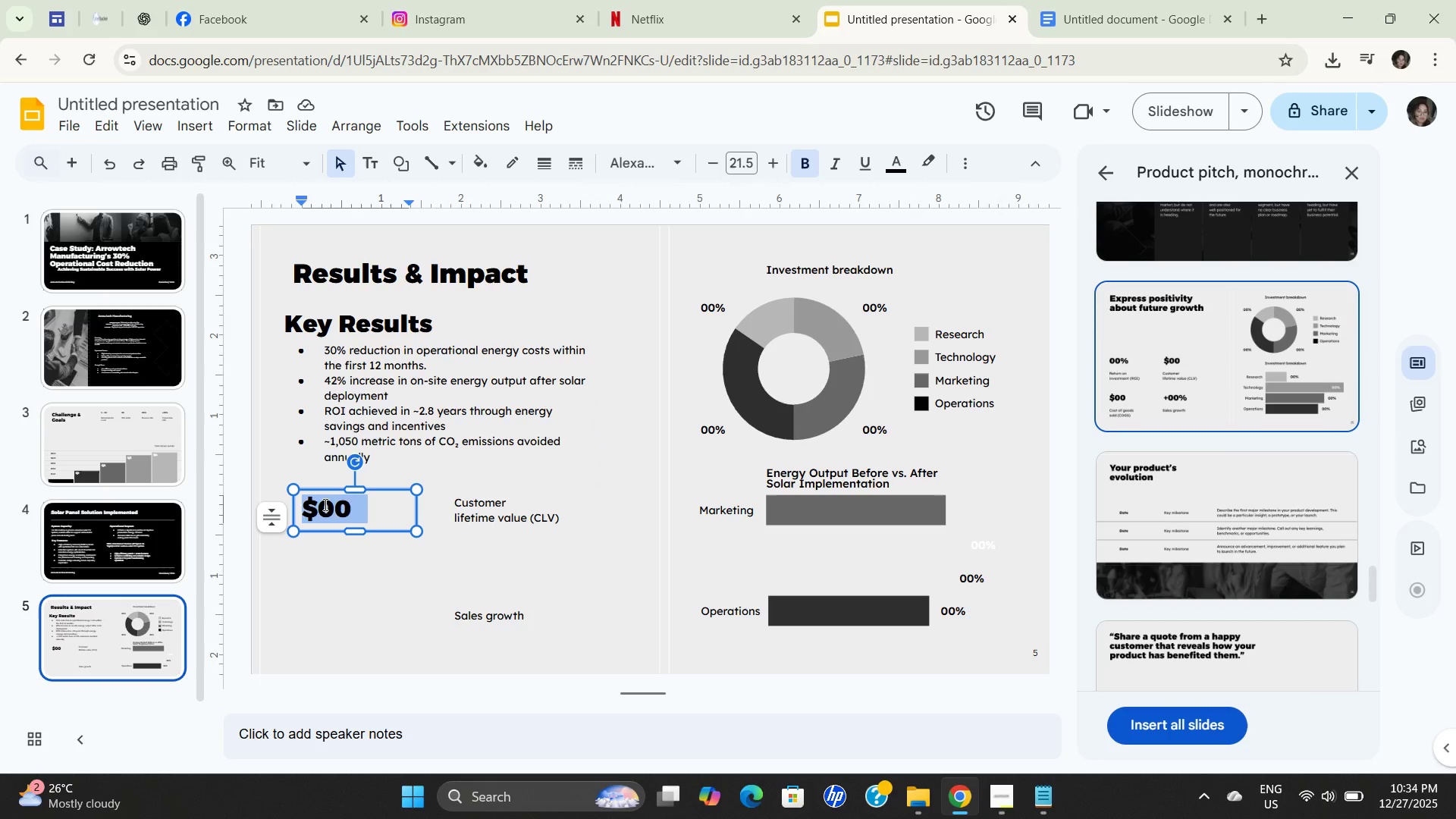 
key(Control+V)
 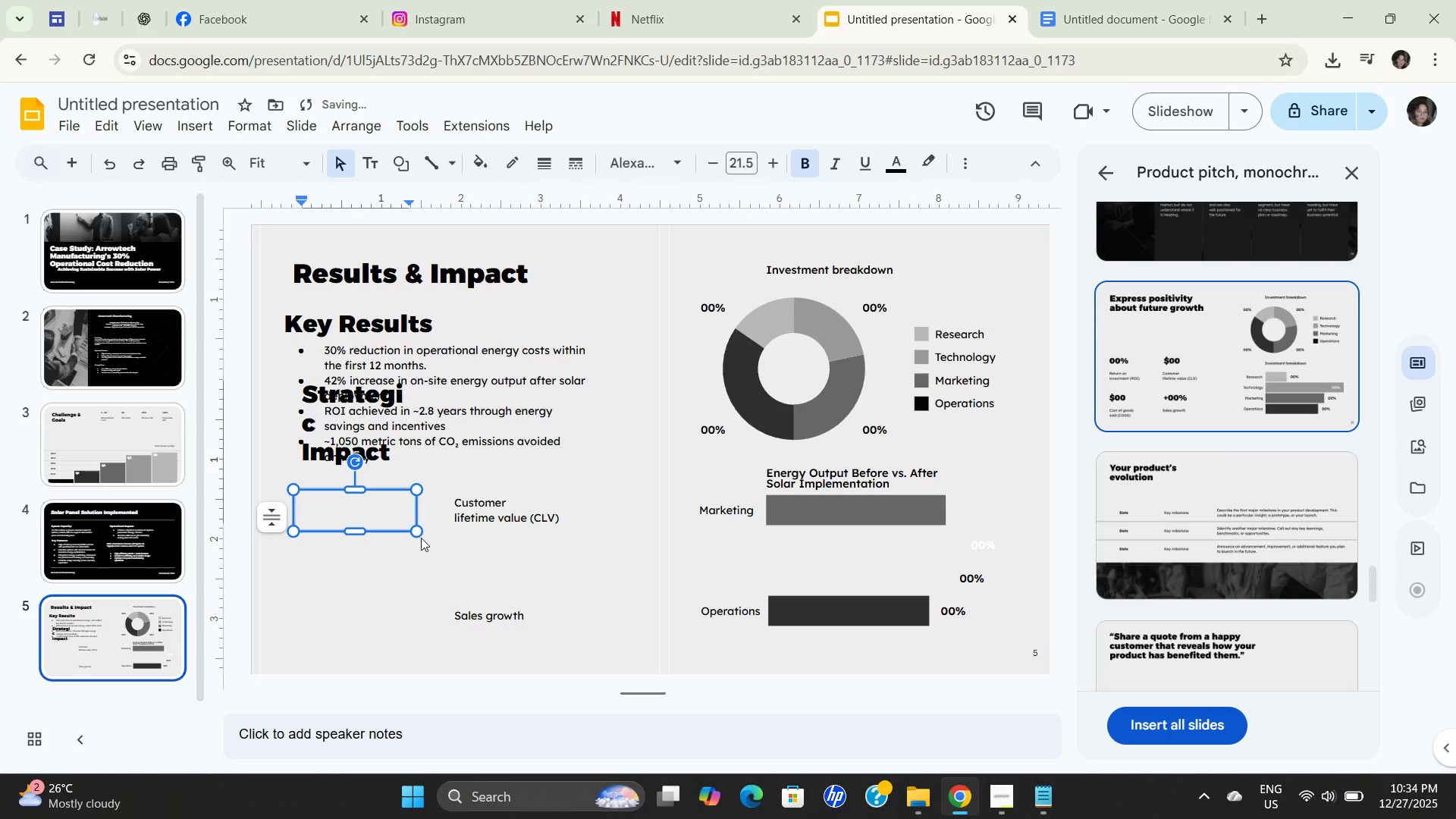 
left_click_drag(start_coordinate=[419, 532], to_coordinate=[518, 626])
 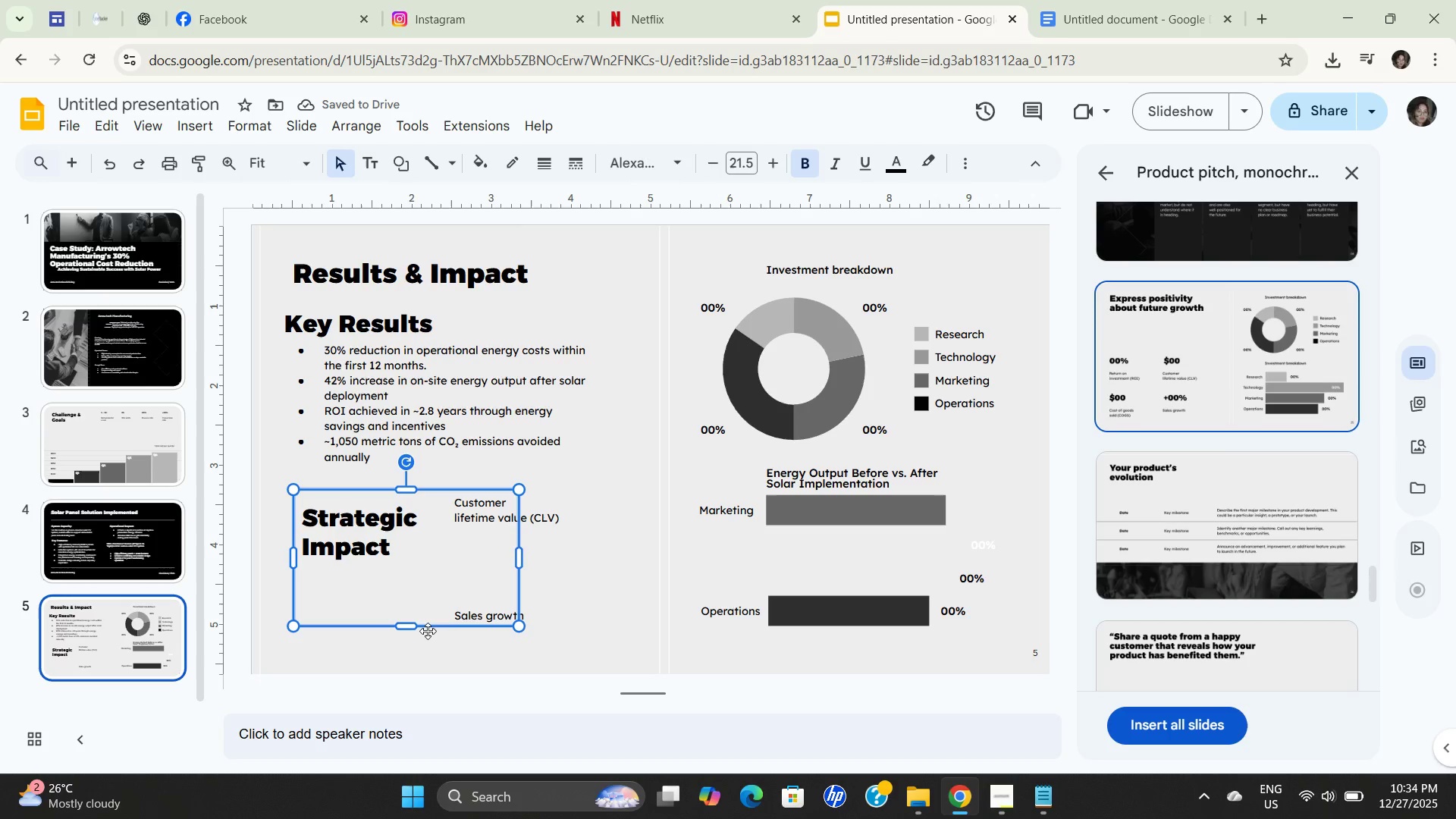 
left_click_drag(start_coordinate=[411, 626], to_coordinate=[424, 527])
 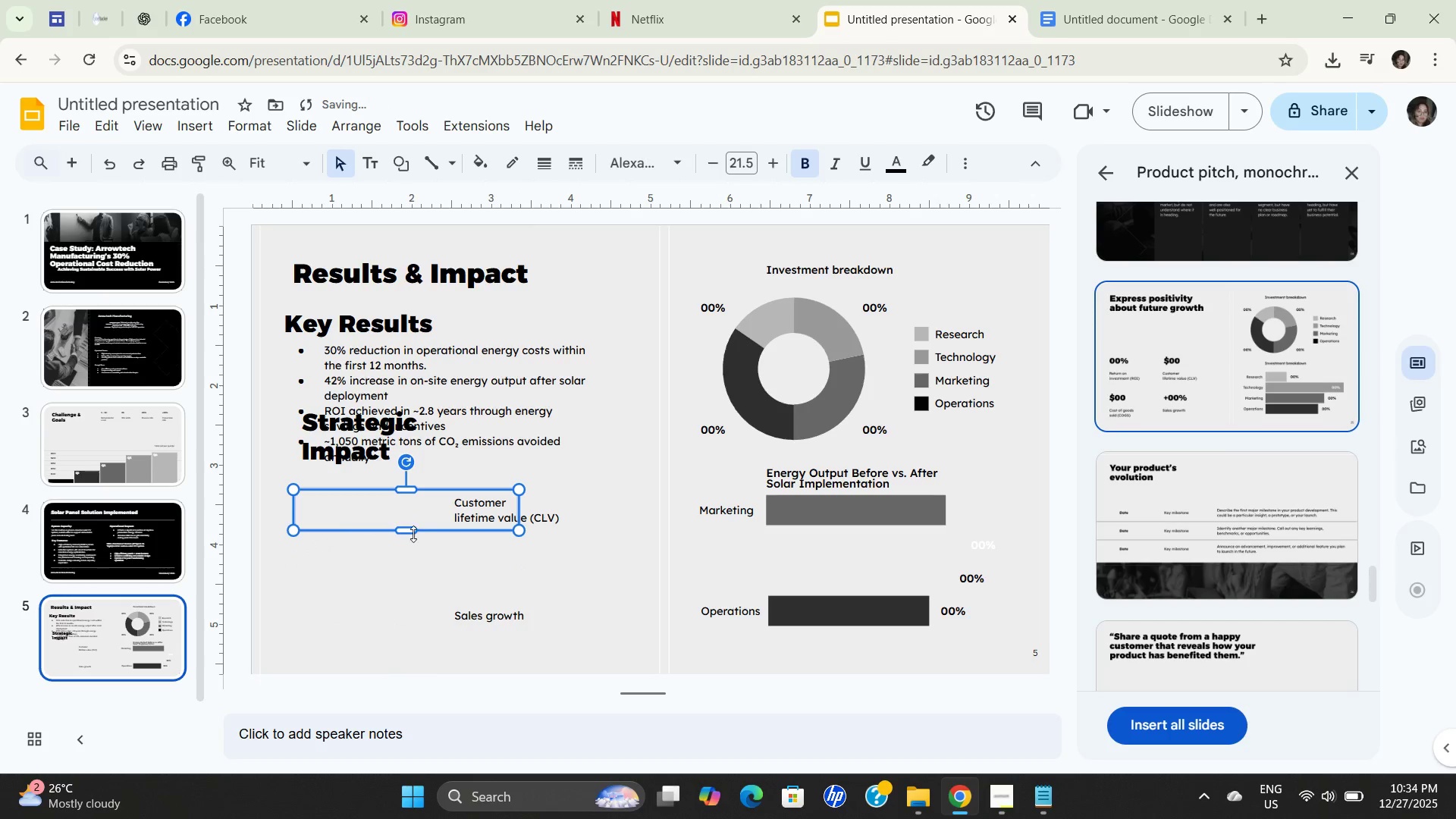 
left_click_drag(start_coordinate=[413, 532], to_coordinate=[403, 623])
 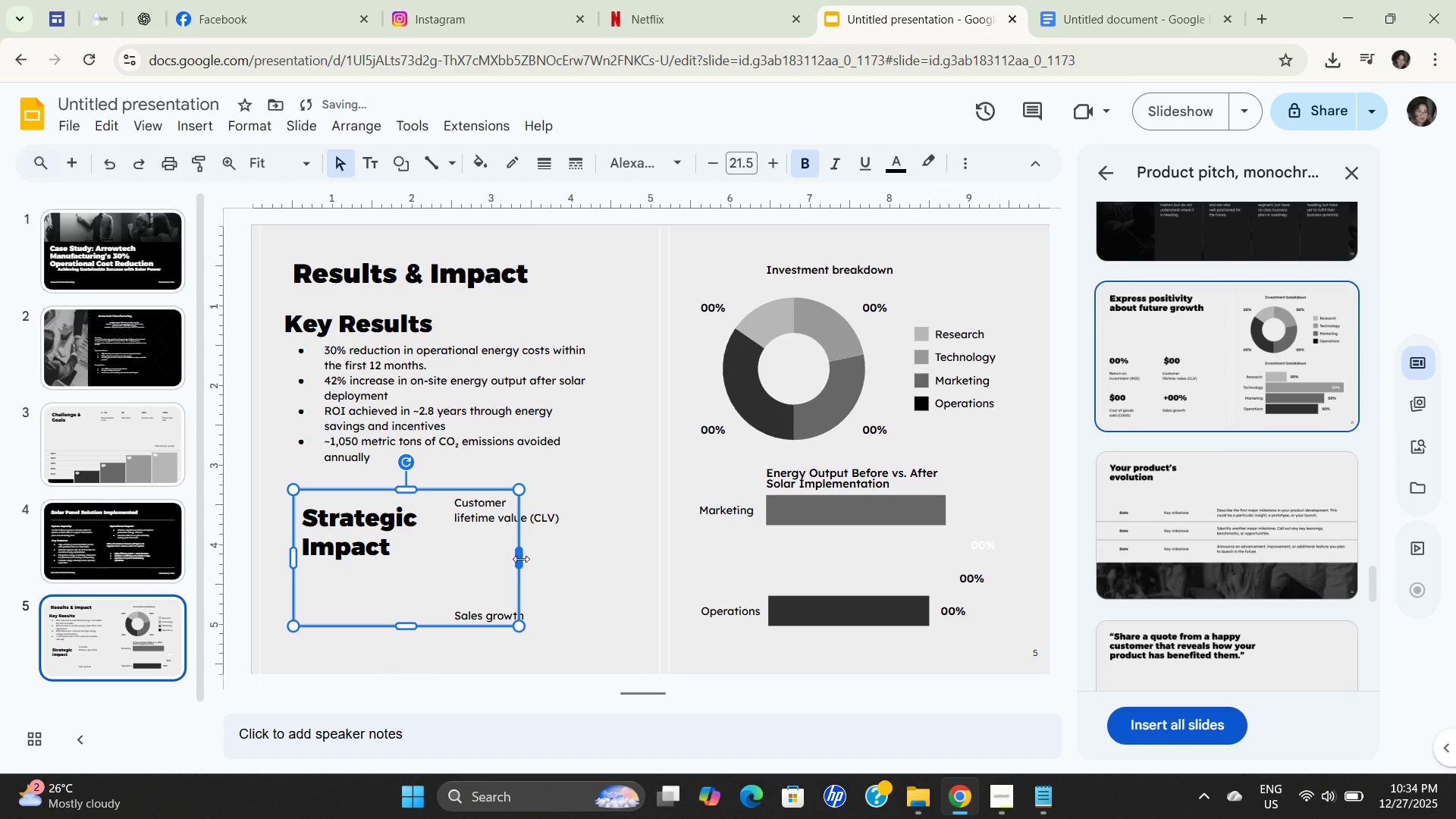 
left_click_drag(start_coordinate=[520, 557], to_coordinate=[605, 558])
 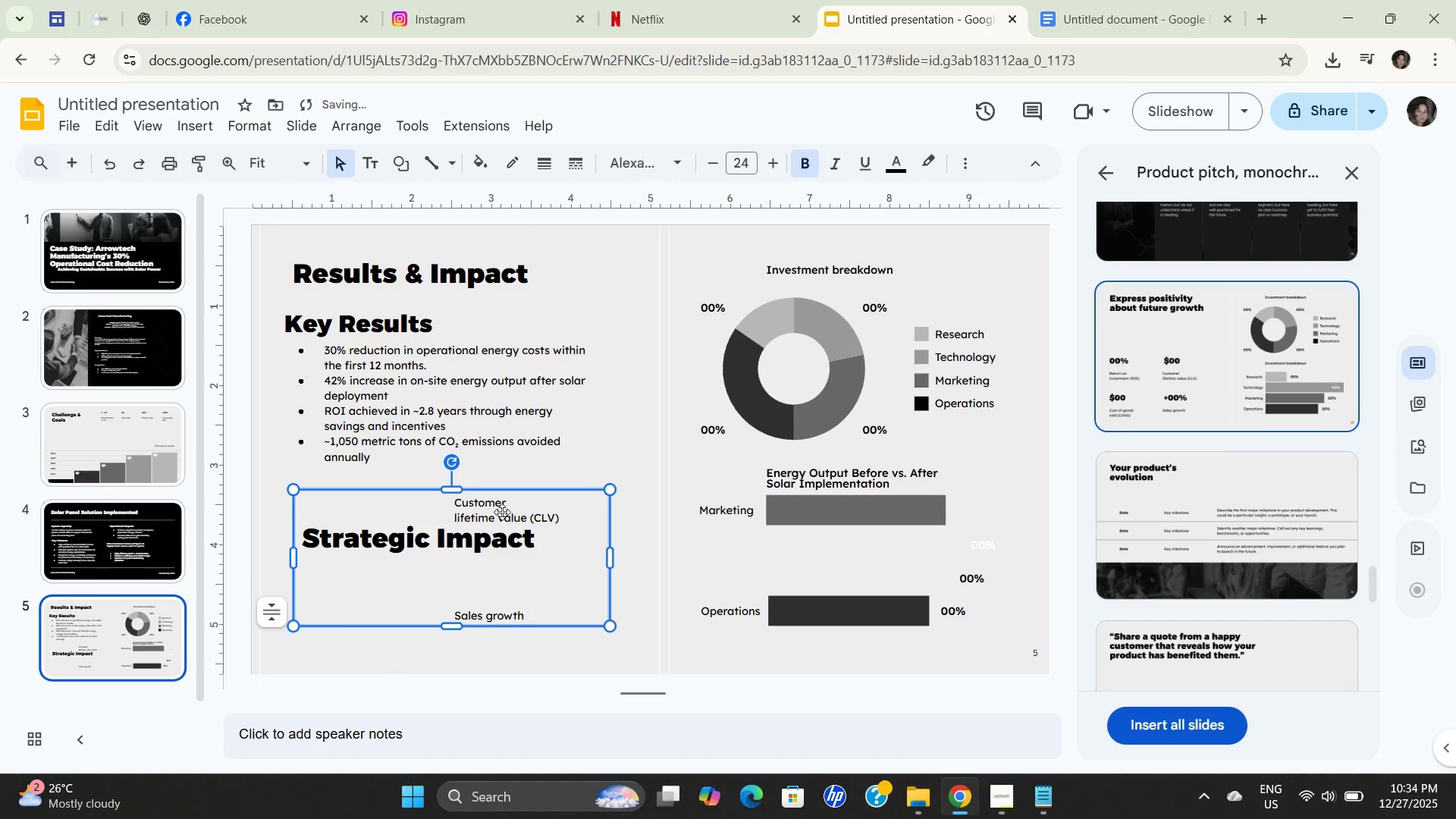 
left_click([505, 513])
 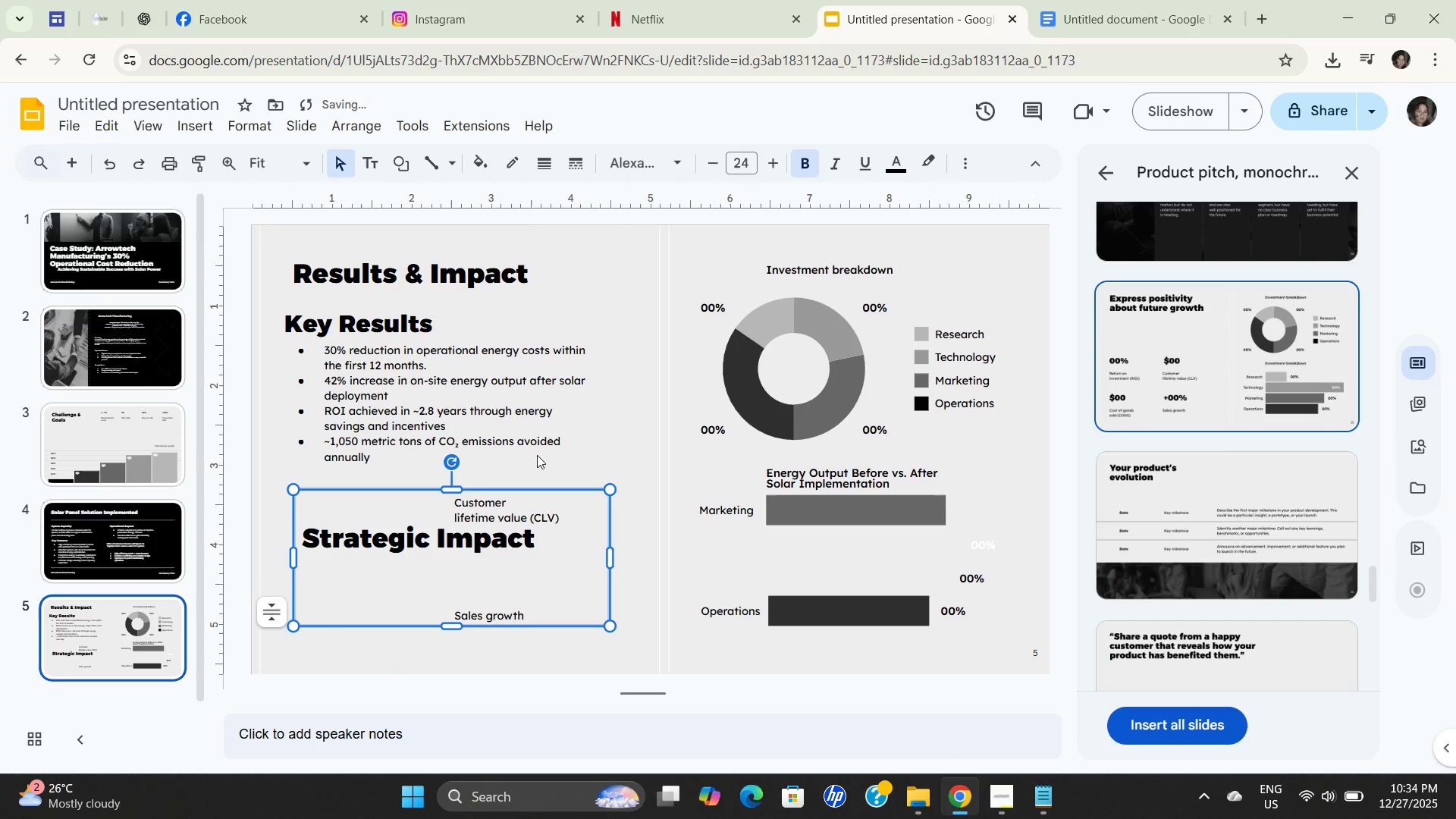 
left_click([537, 448])
 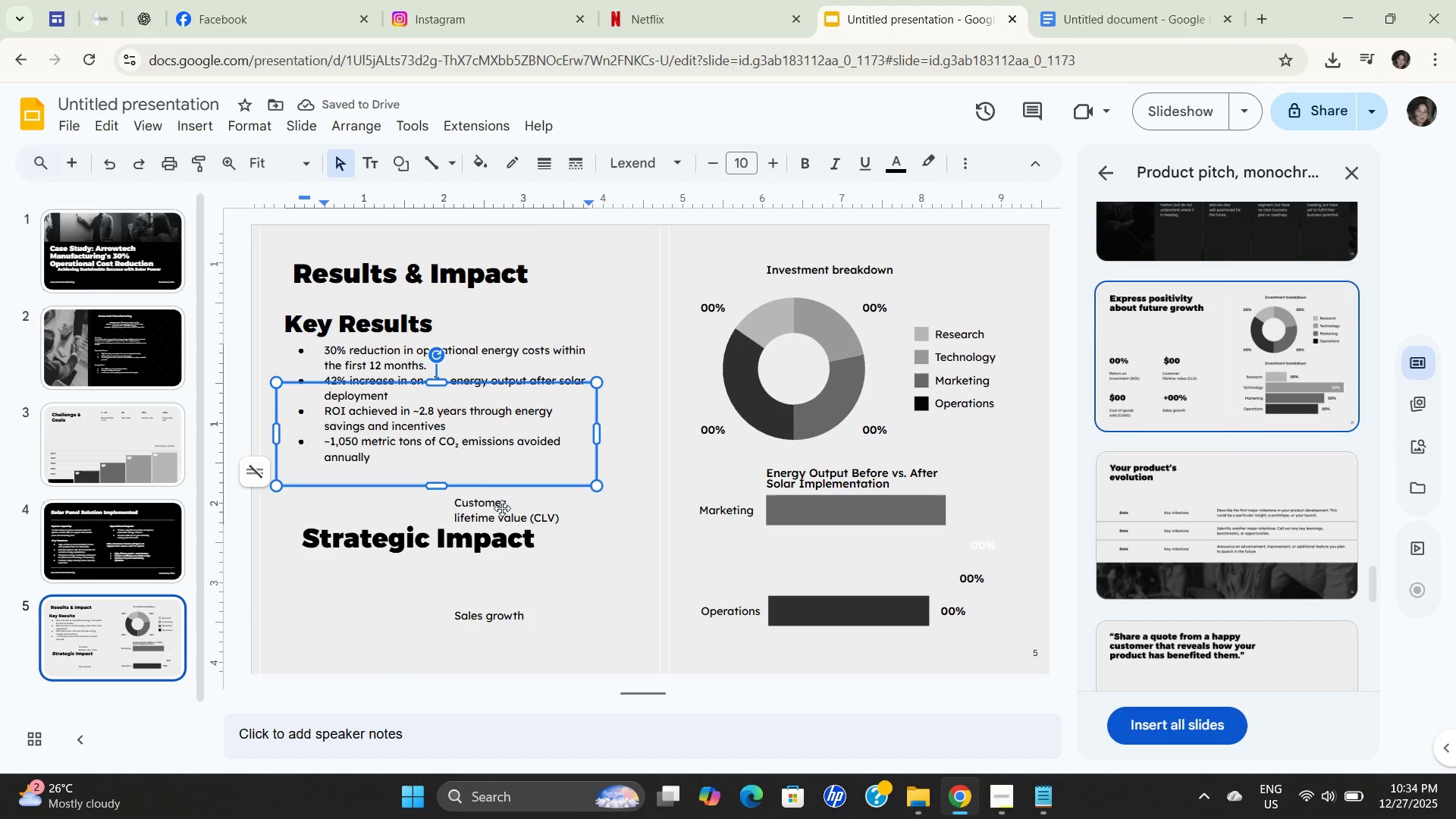 
left_click([510, 508])
 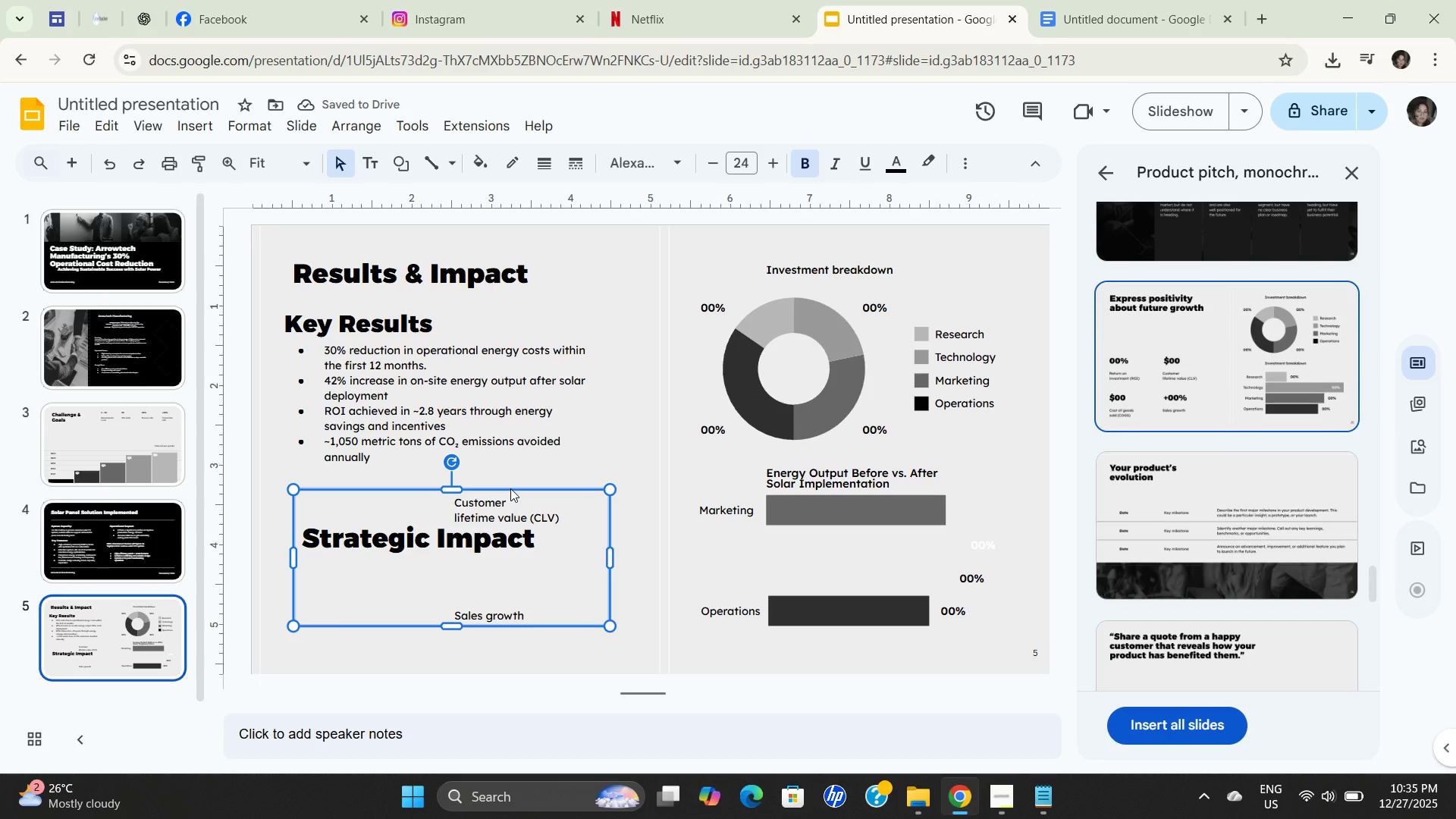 
left_click_drag(start_coordinate=[510, 488], to_coordinate=[736, 543])
 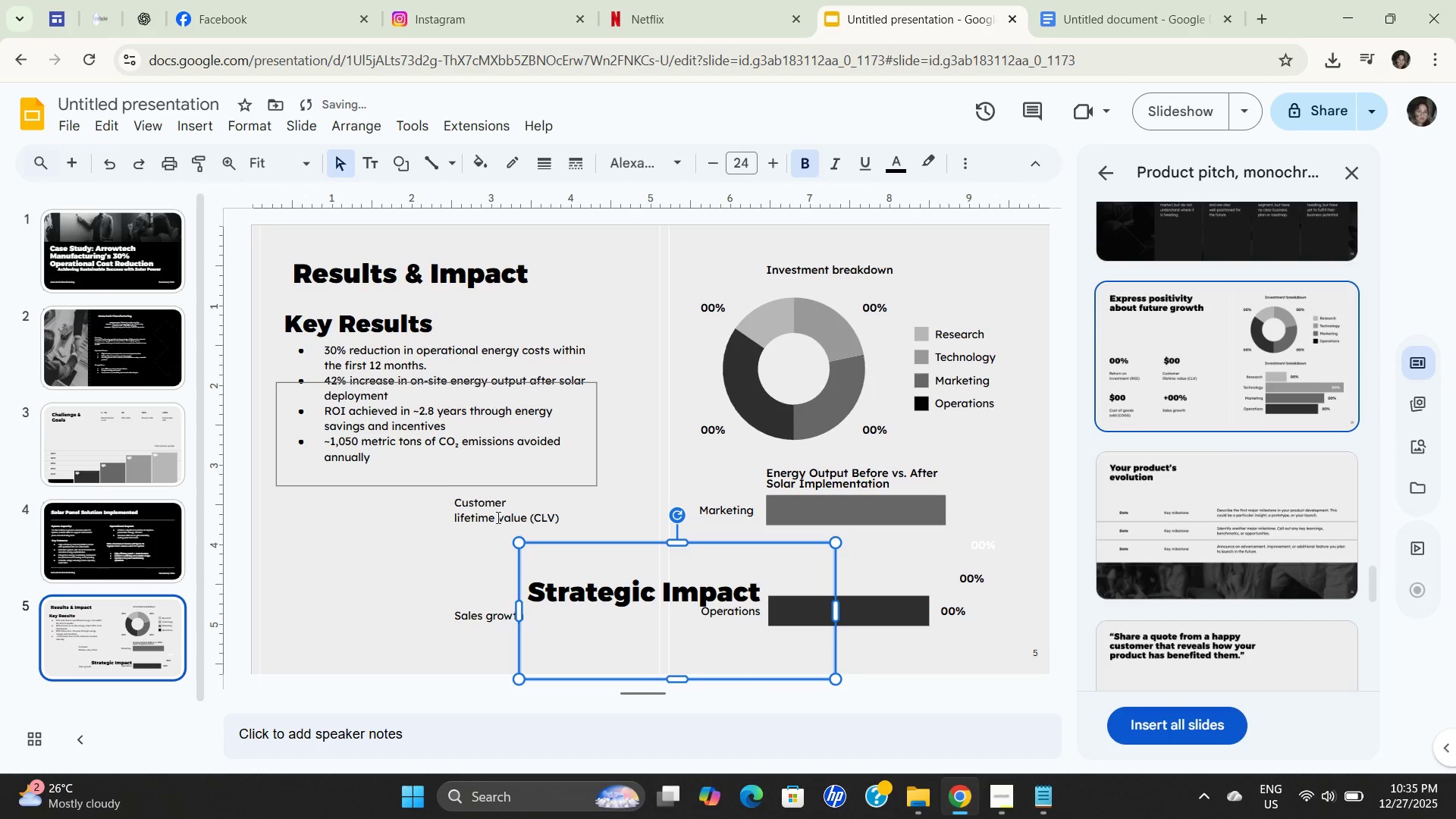 
left_click([504, 529])
 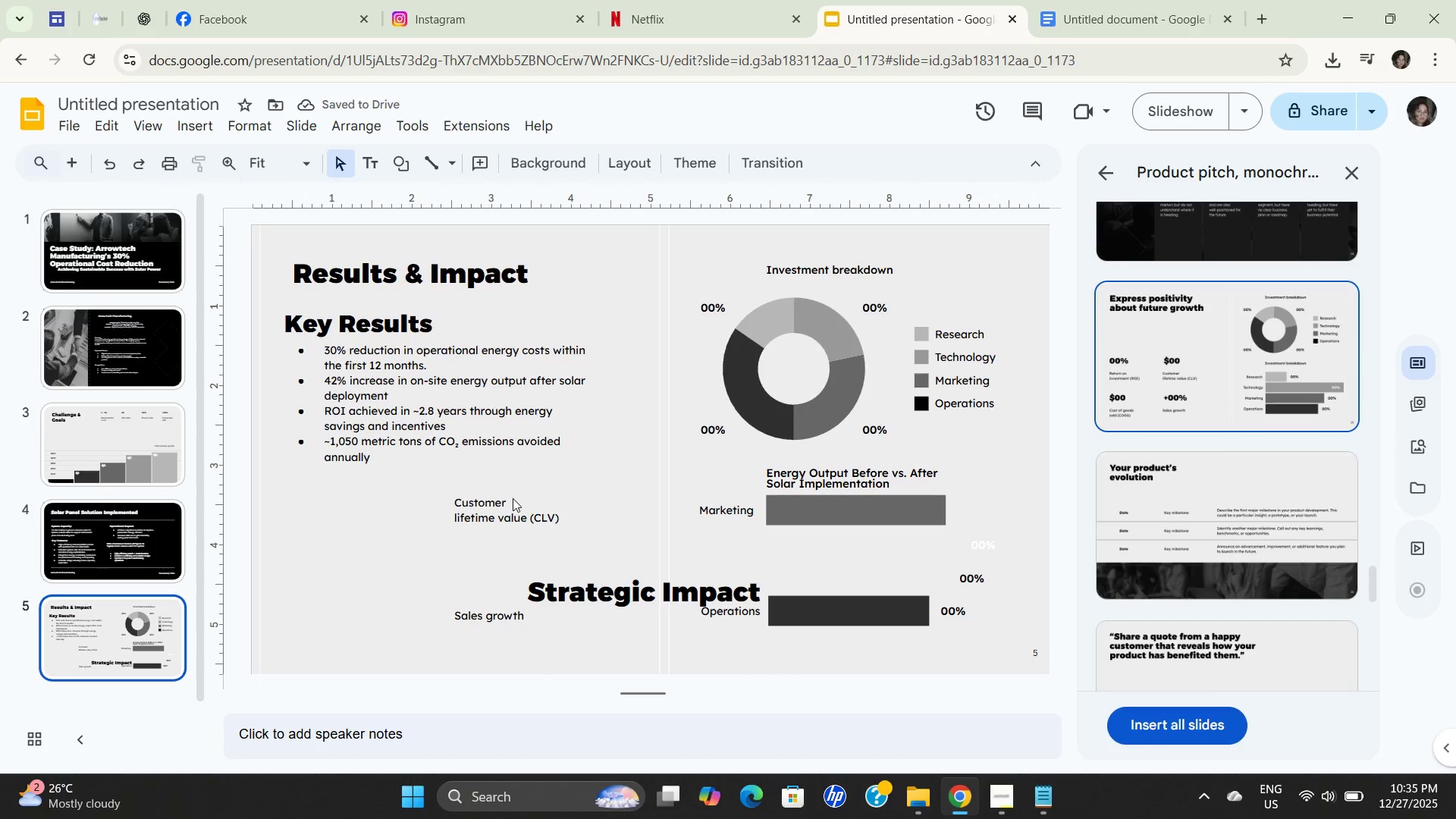 
left_click([513, 498])
 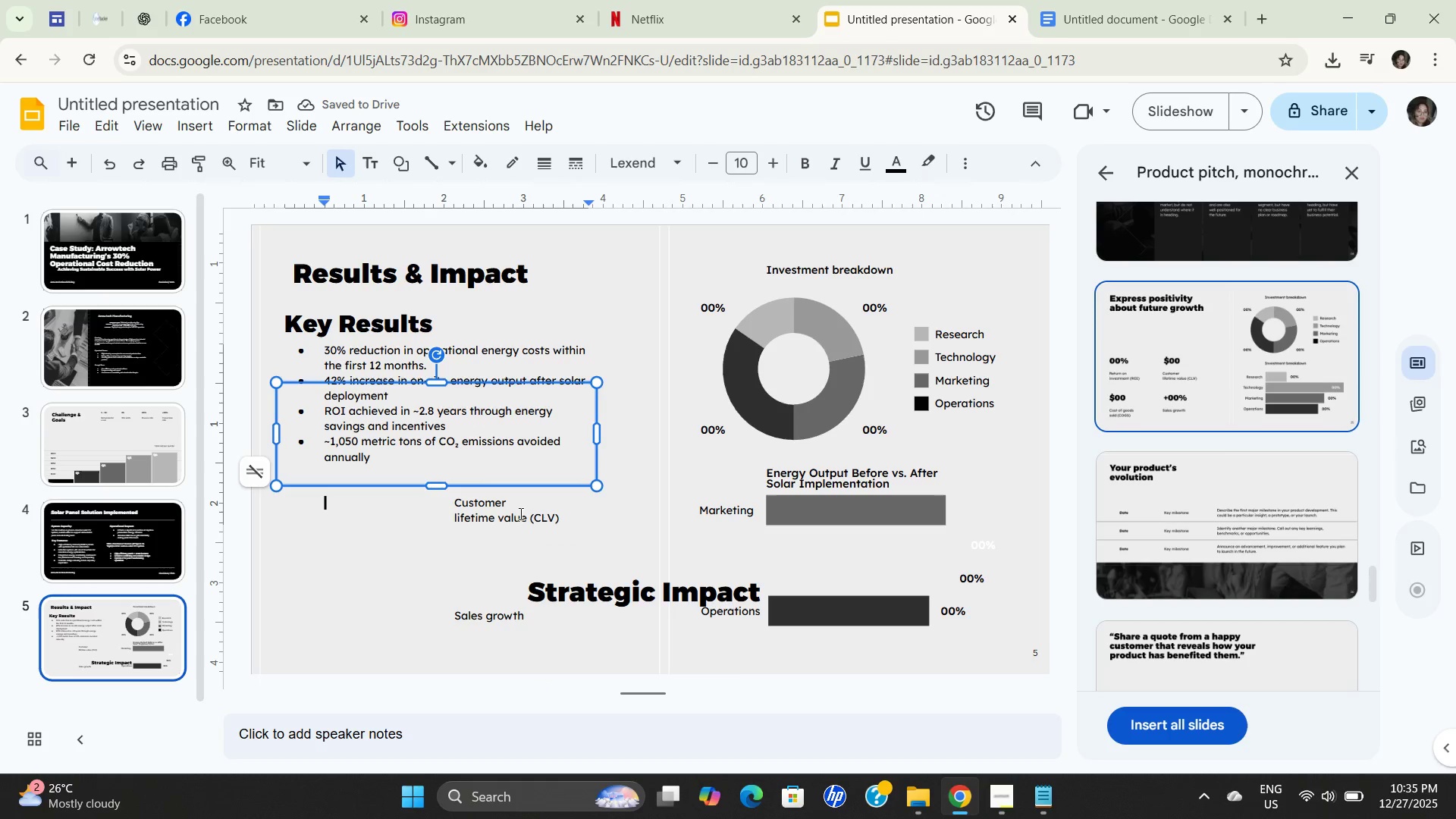 
left_click([519, 513])
 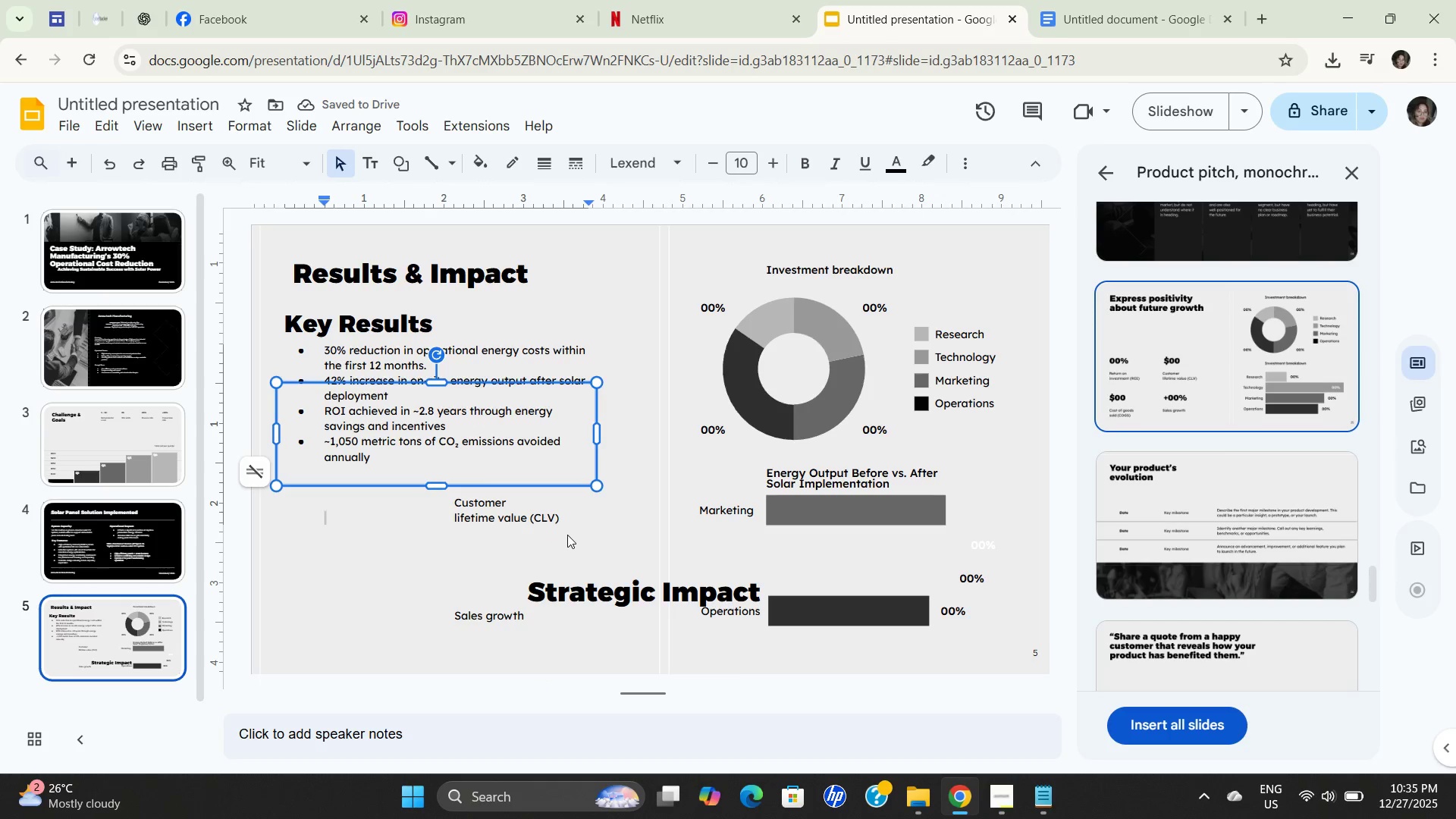 
left_click([569, 535])
 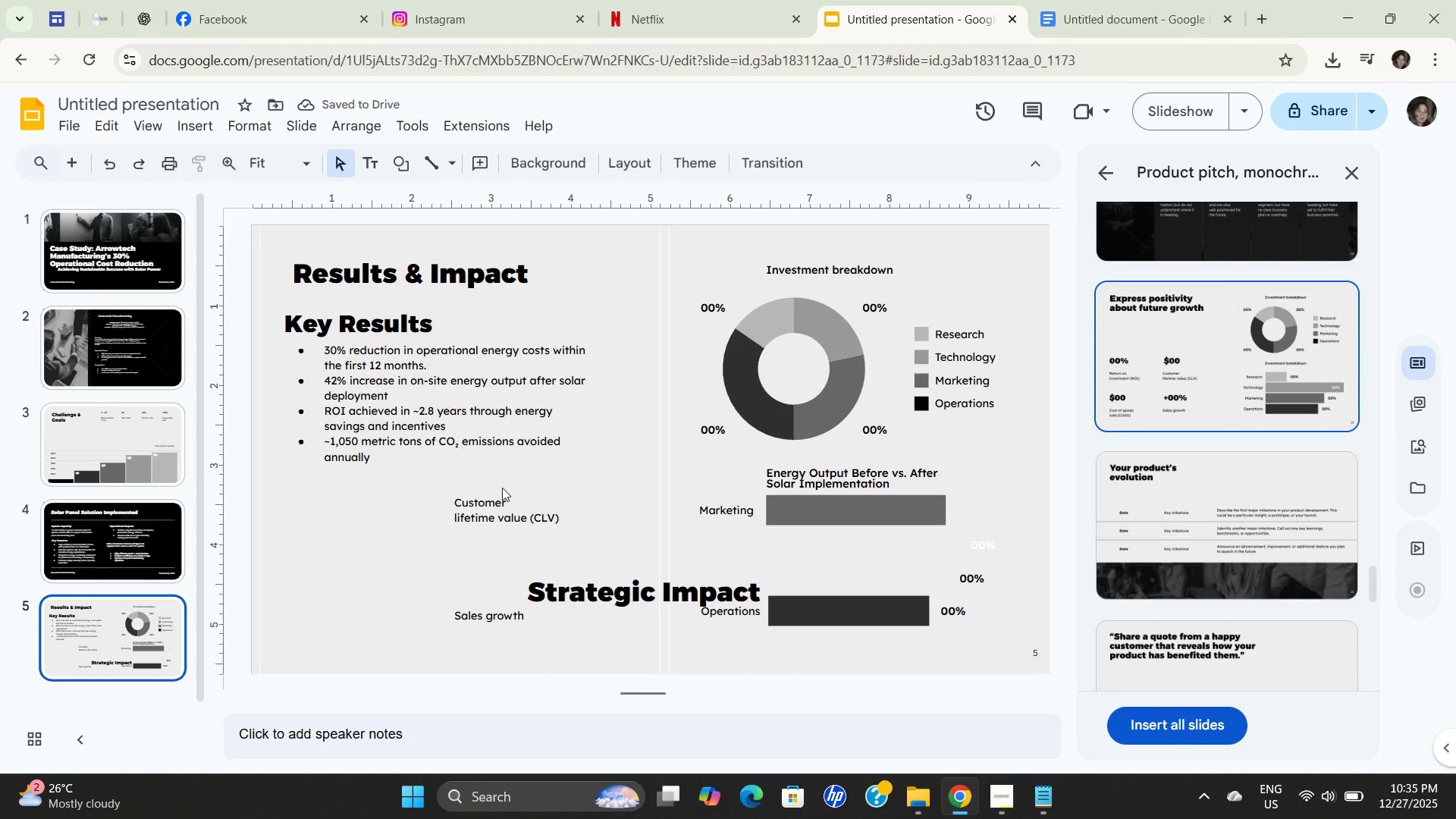 
left_click([503, 488])
 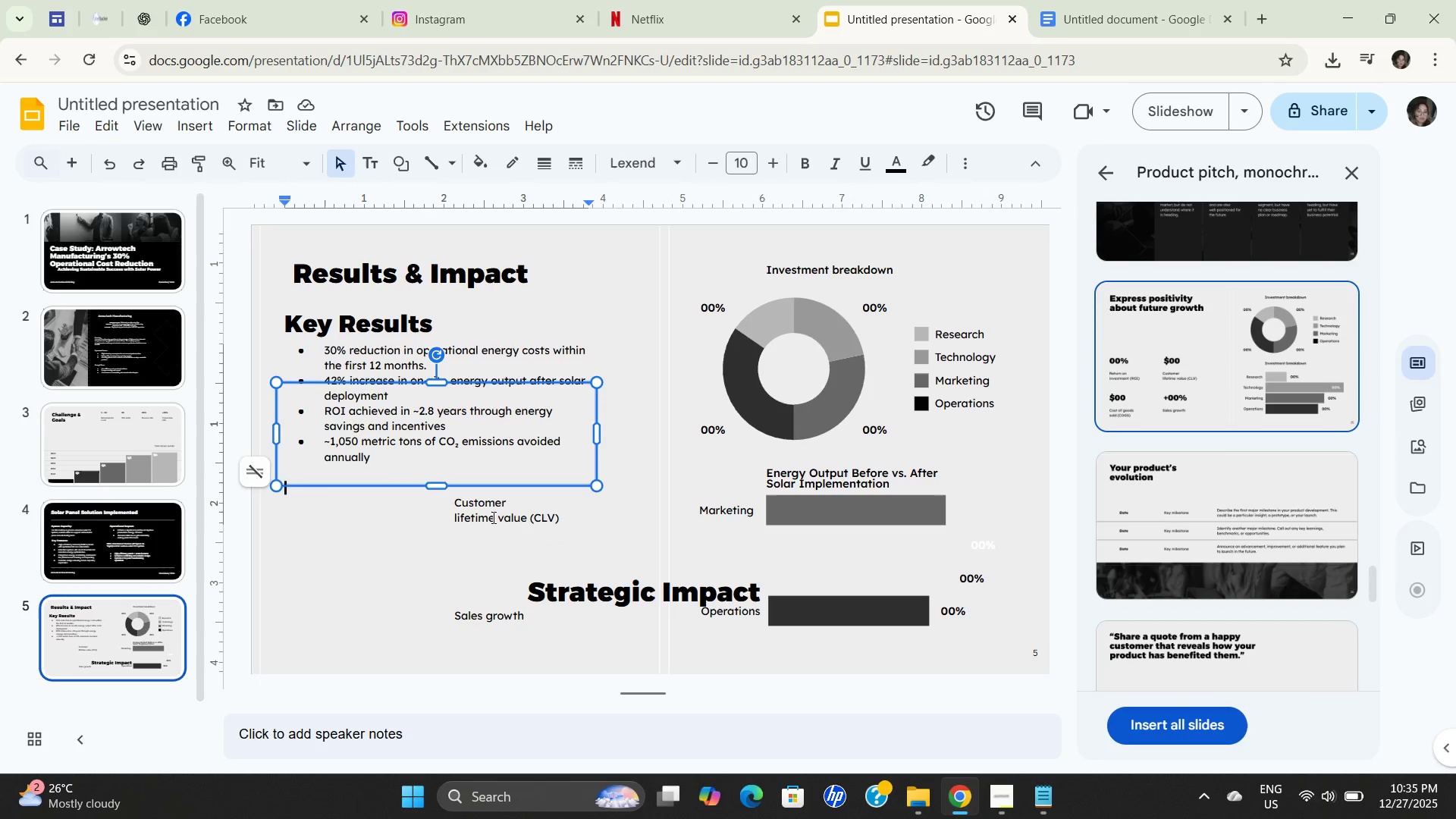 
left_click([492, 517])
 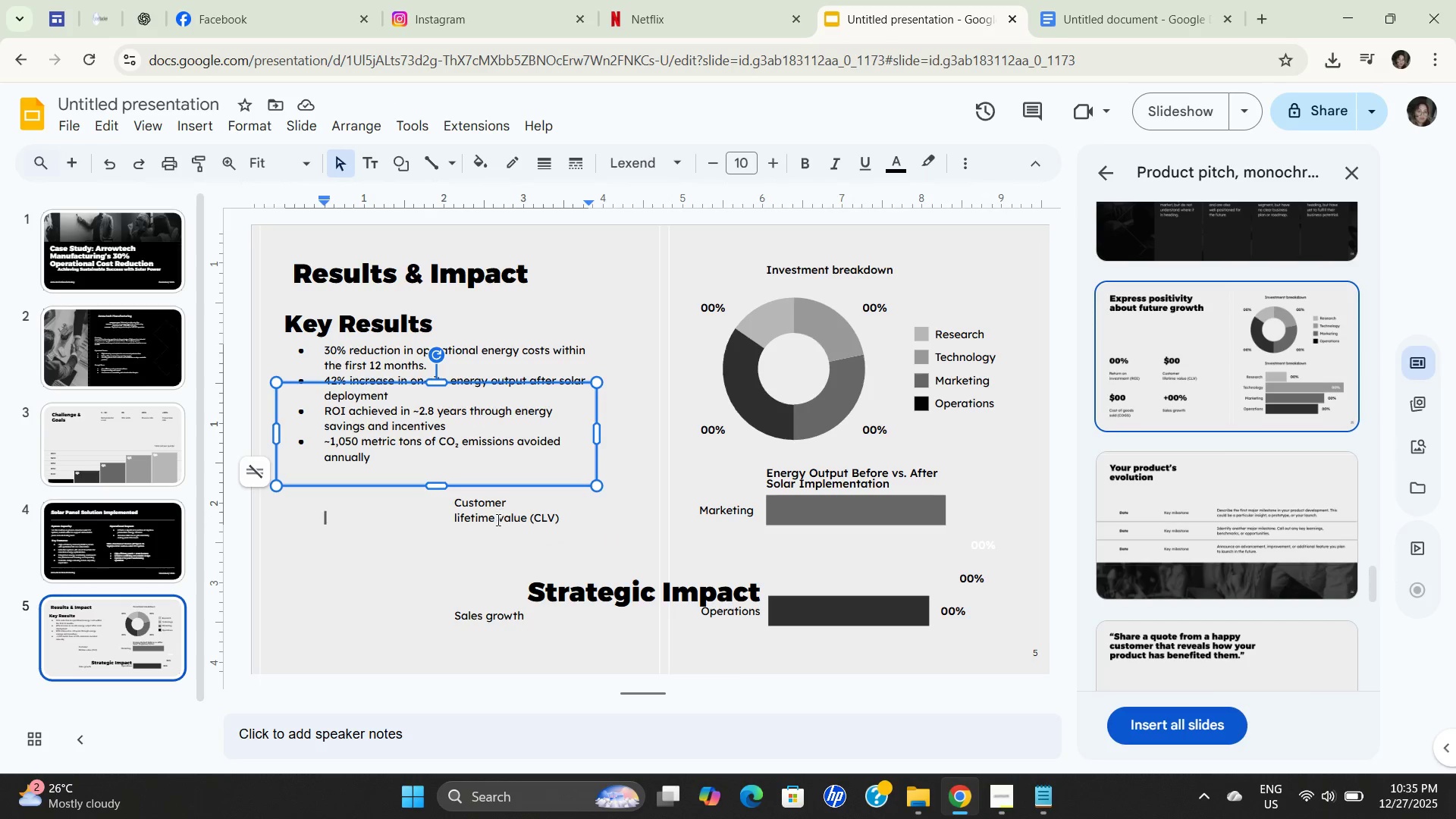 
left_click([497, 519])
 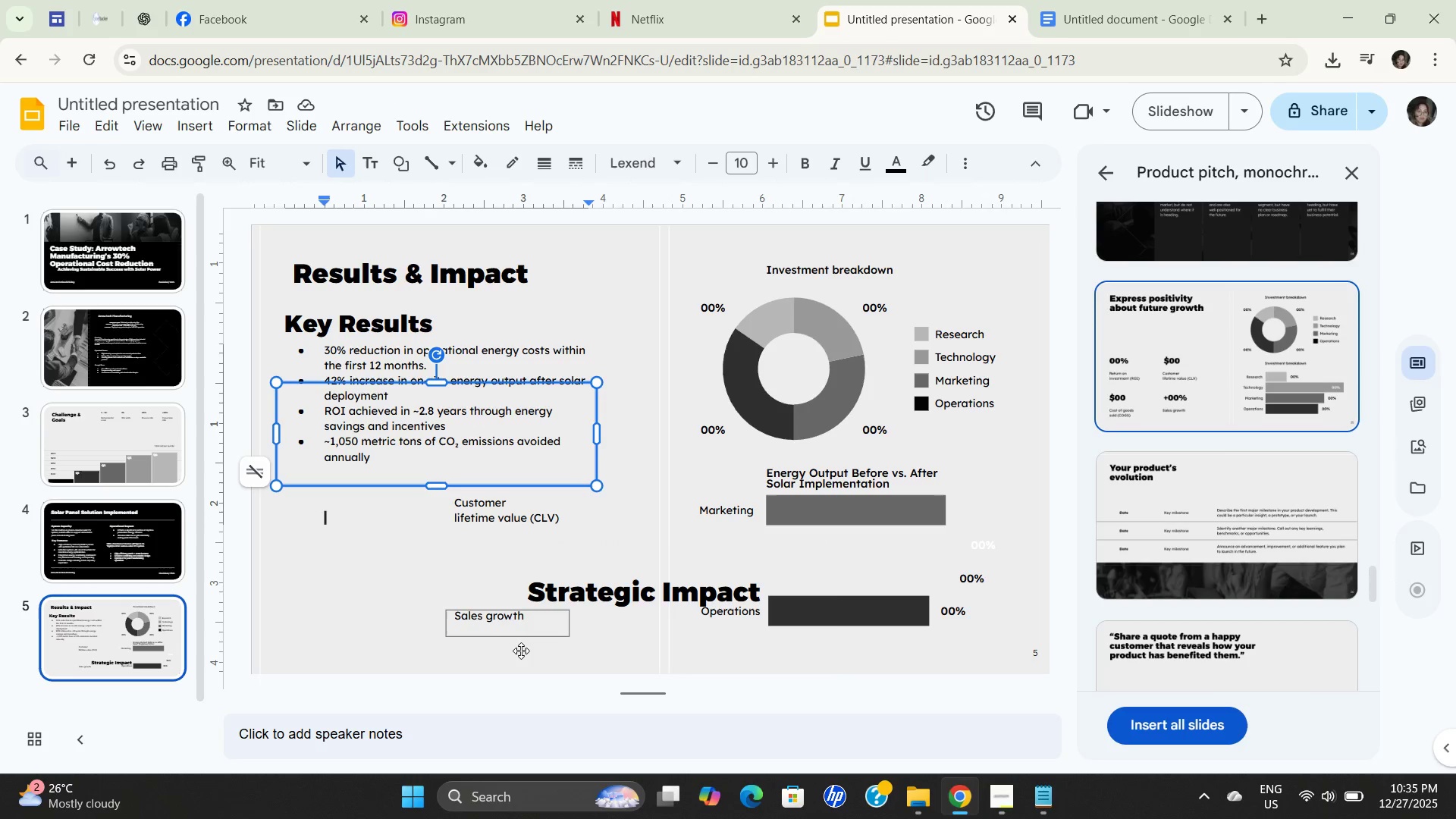 
left_click([522, 653])
 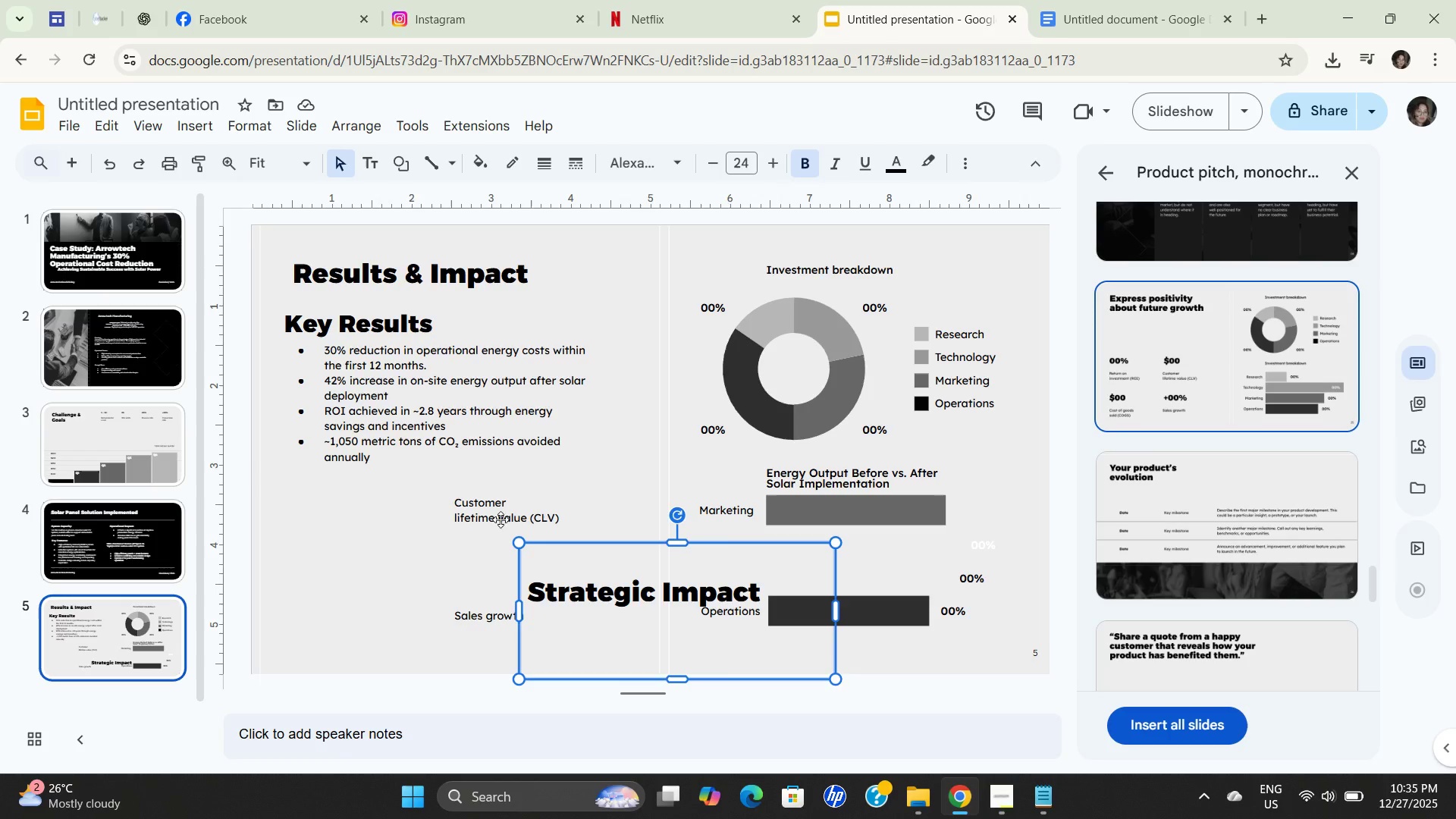 
left_click([500, 517])
 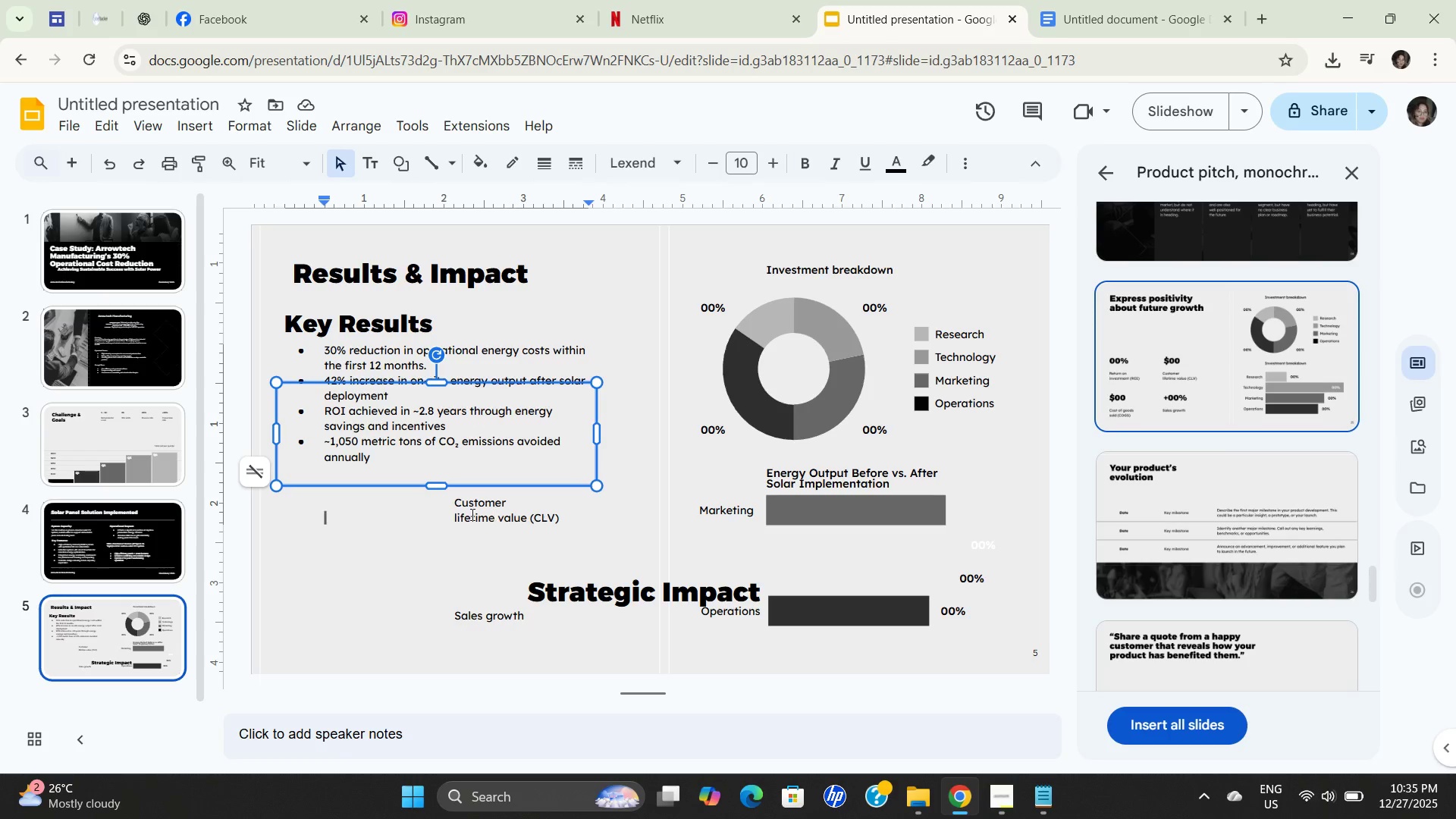 
left_click([465, 514])
 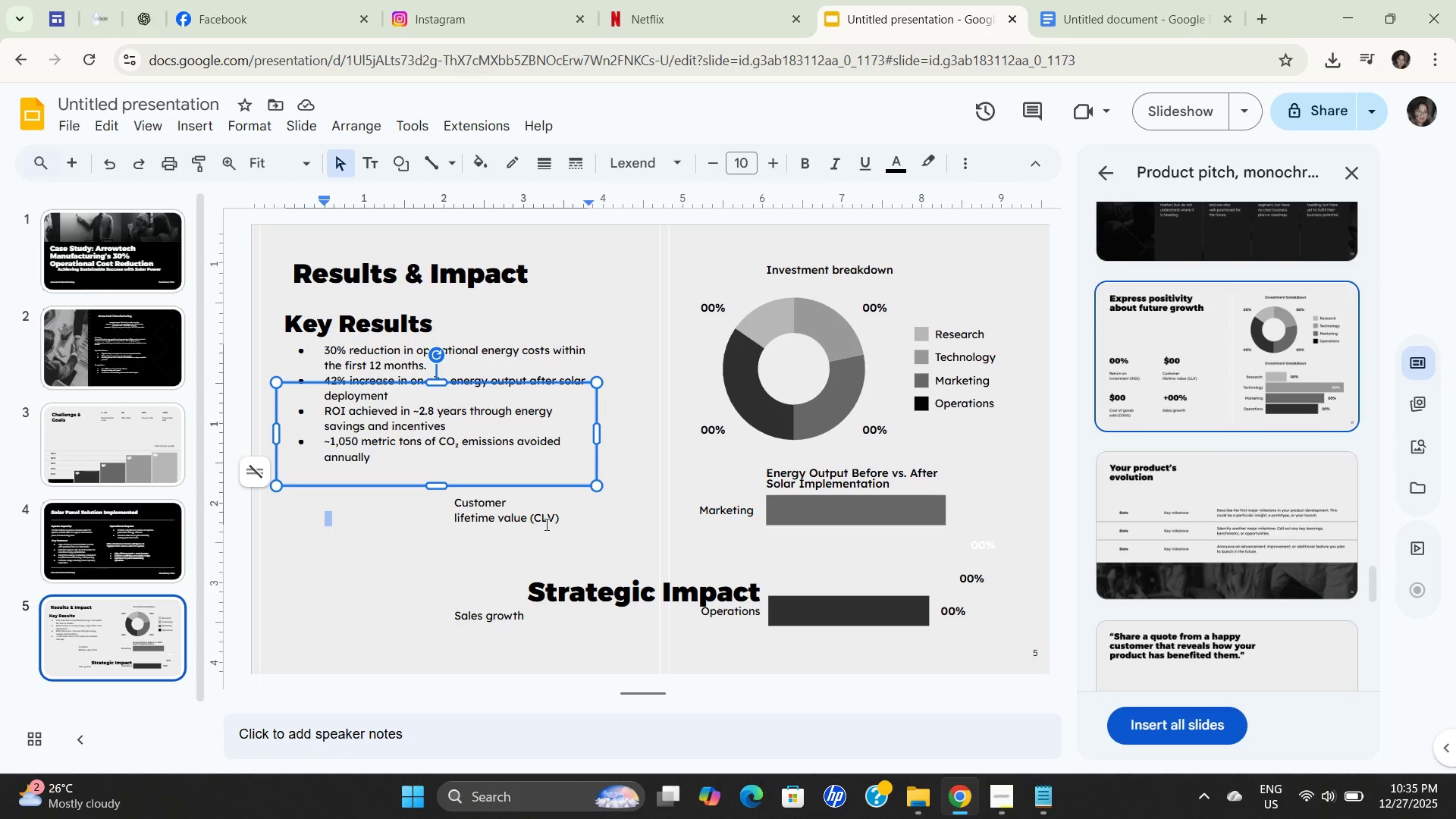 
triple_click([546, 524])
 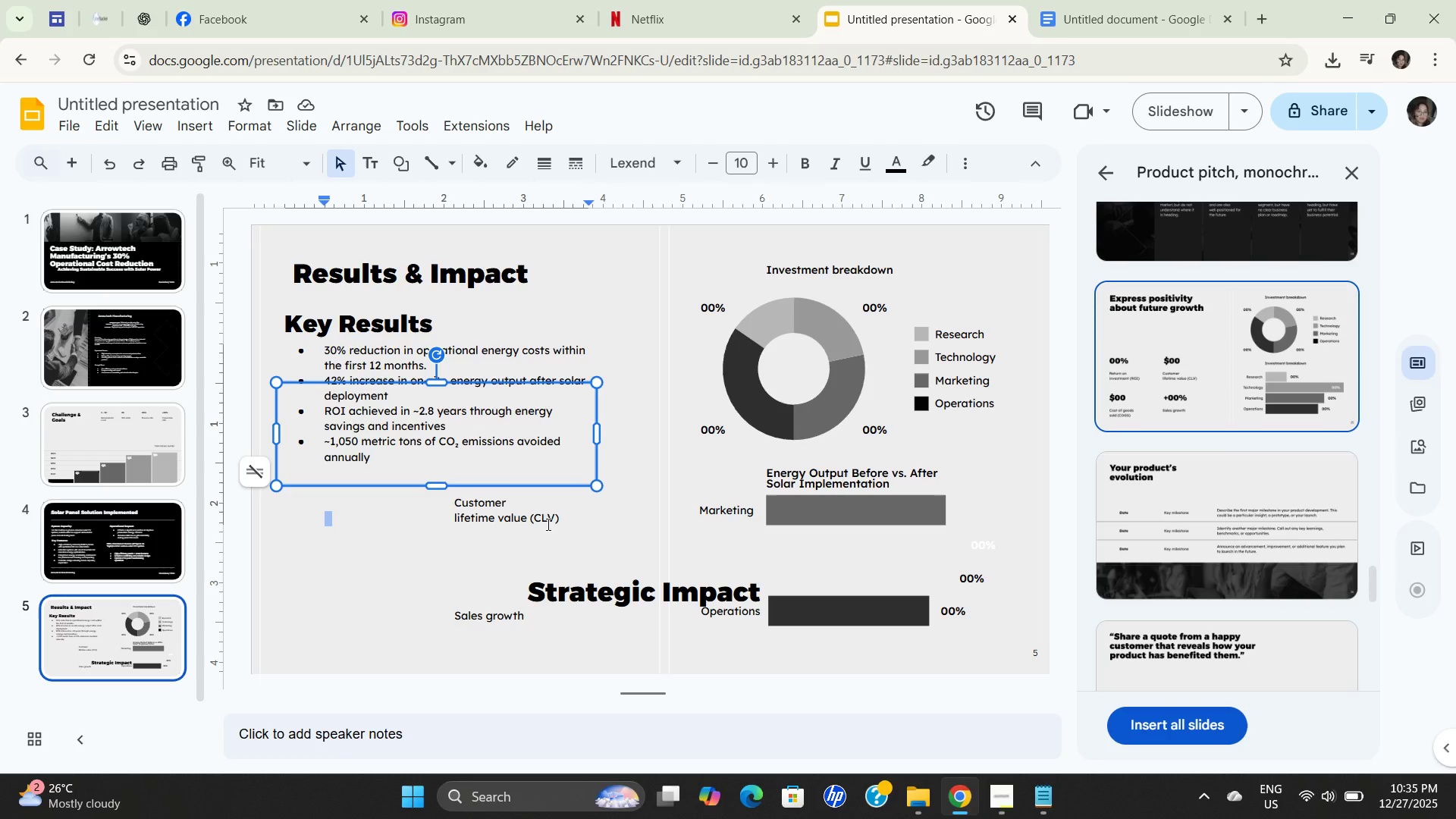 
triple_click([547, 524])
 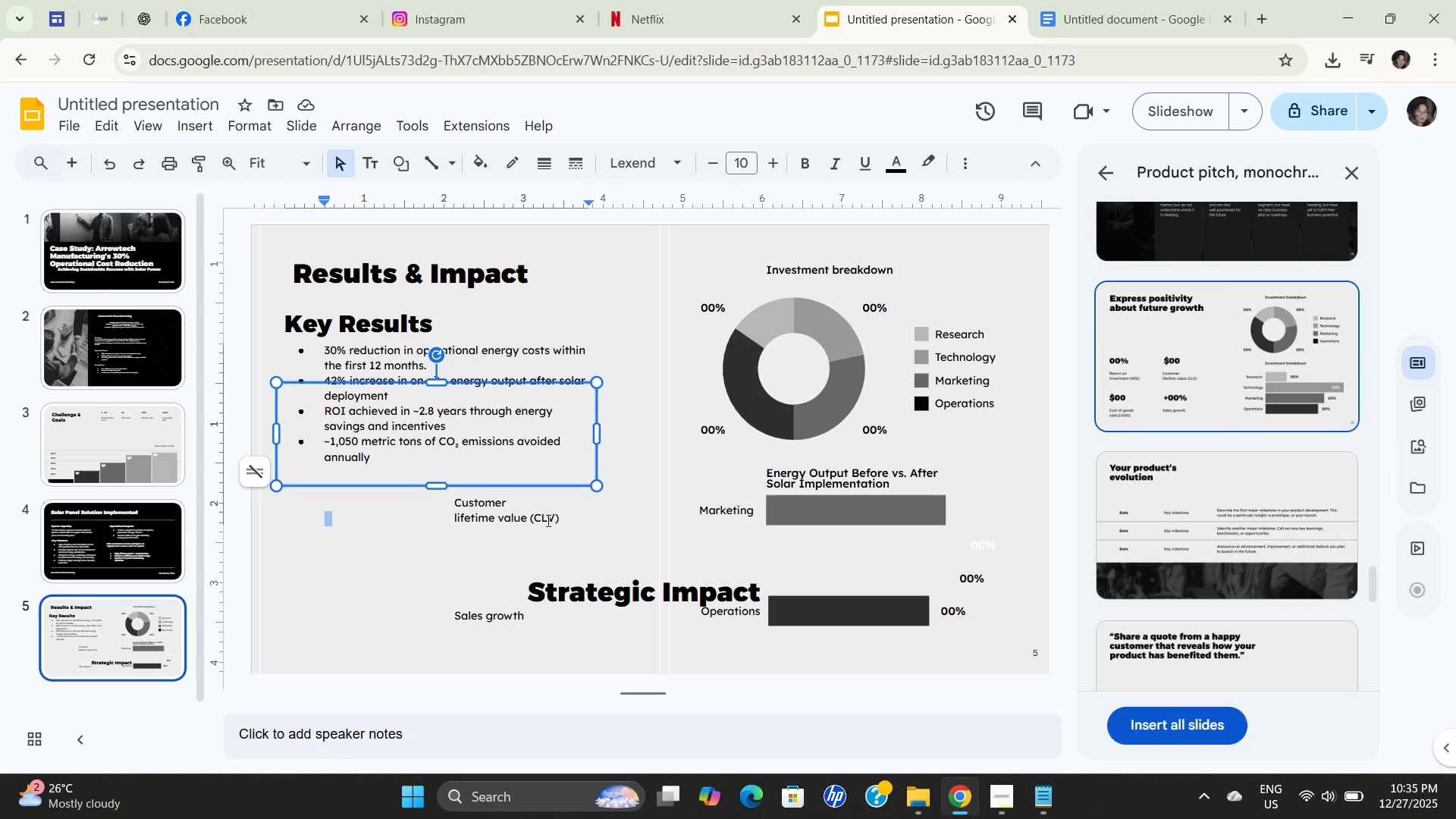 
triple_click([547, 520])
 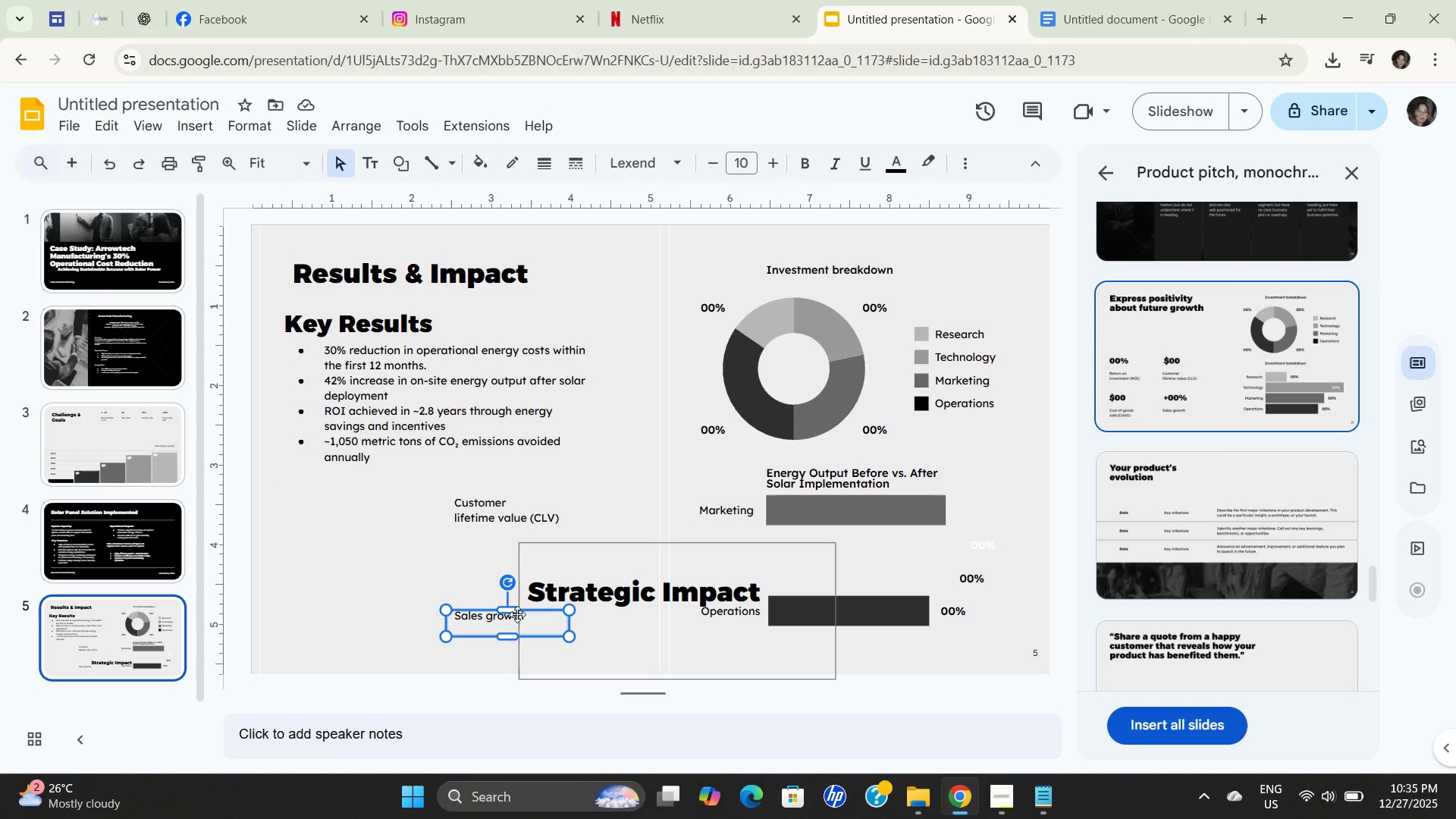 
left_click_drag(start_coordinate=[520, 610], to_coordinate=[320, 586])
 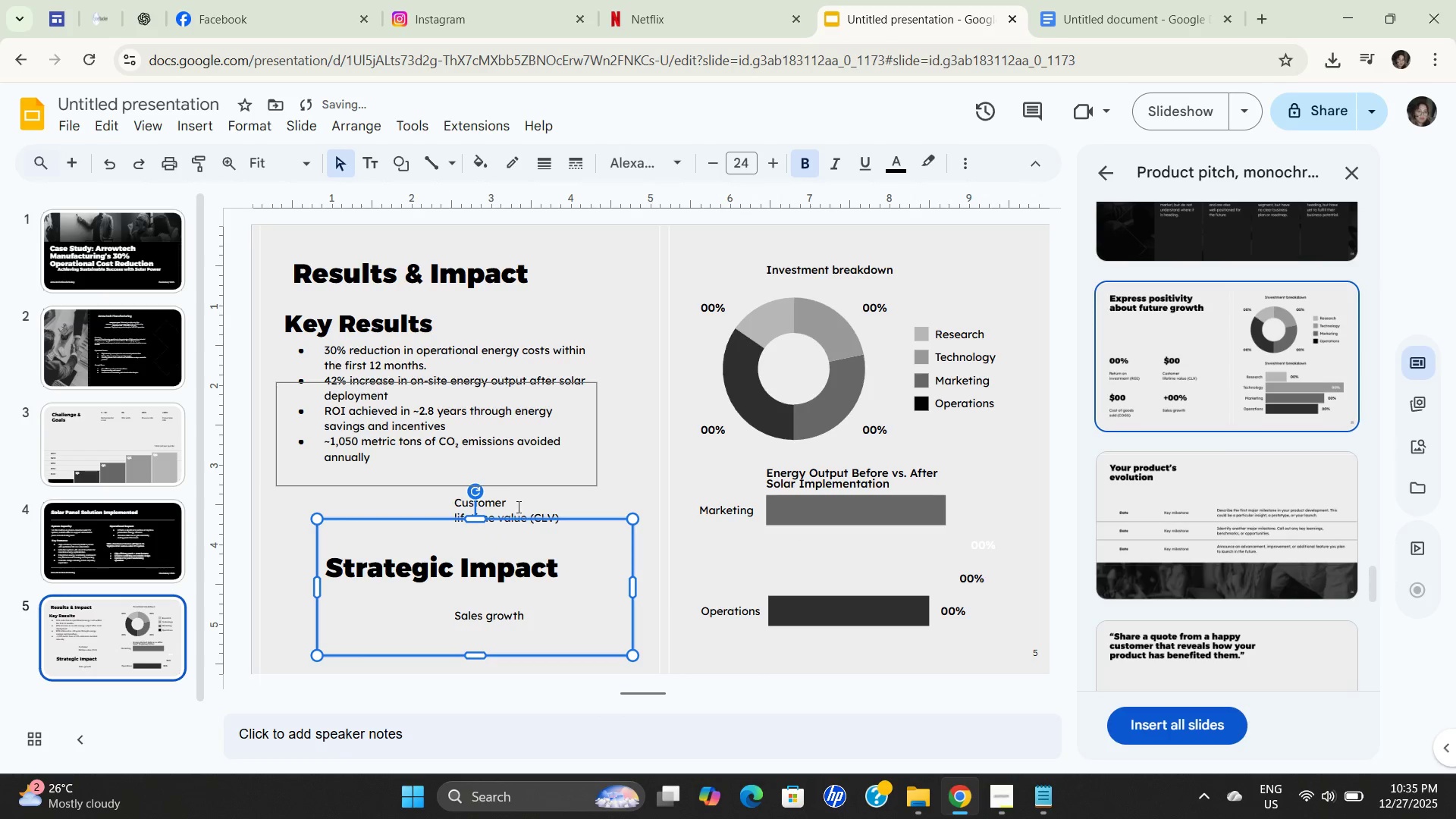 
double_click([515, 510])
 